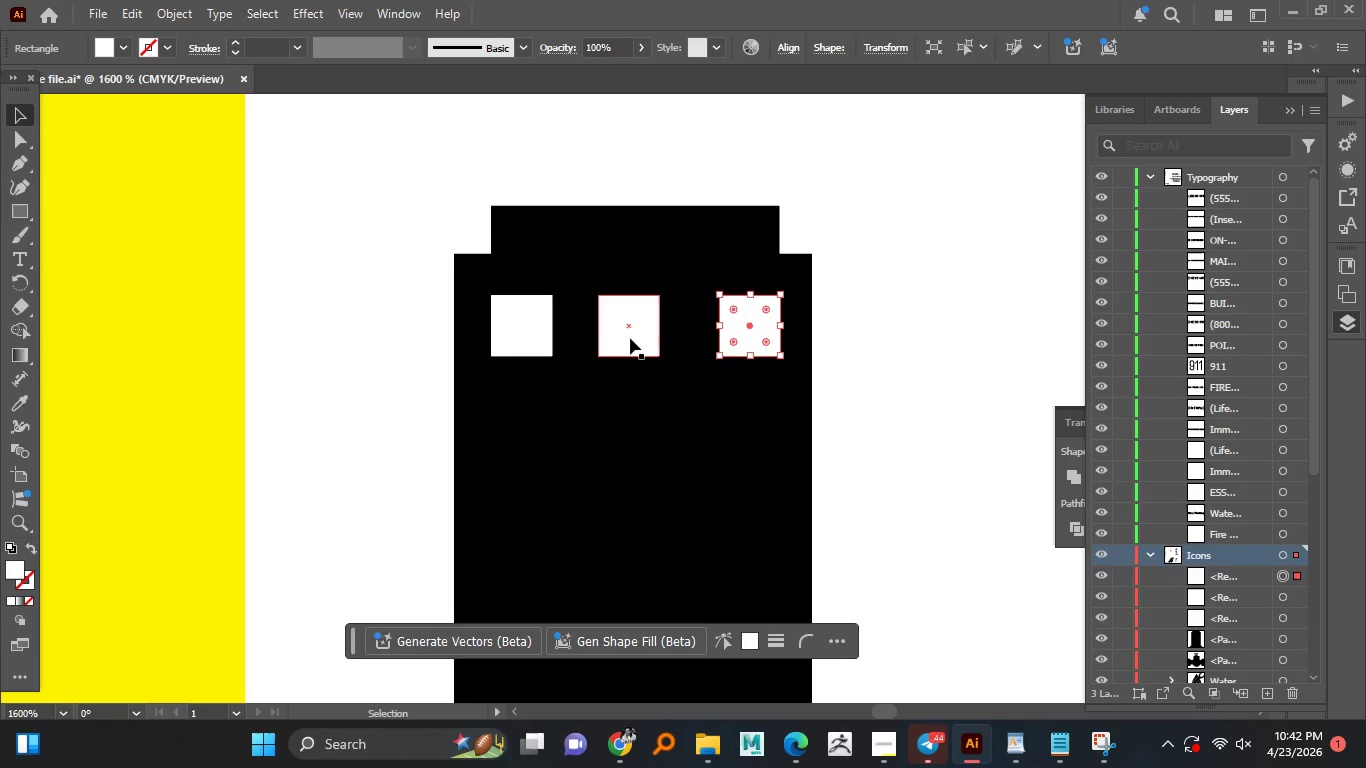 
left_click_drag(start_coordinate=[630, 338], to_coordinate=[635, 339])
 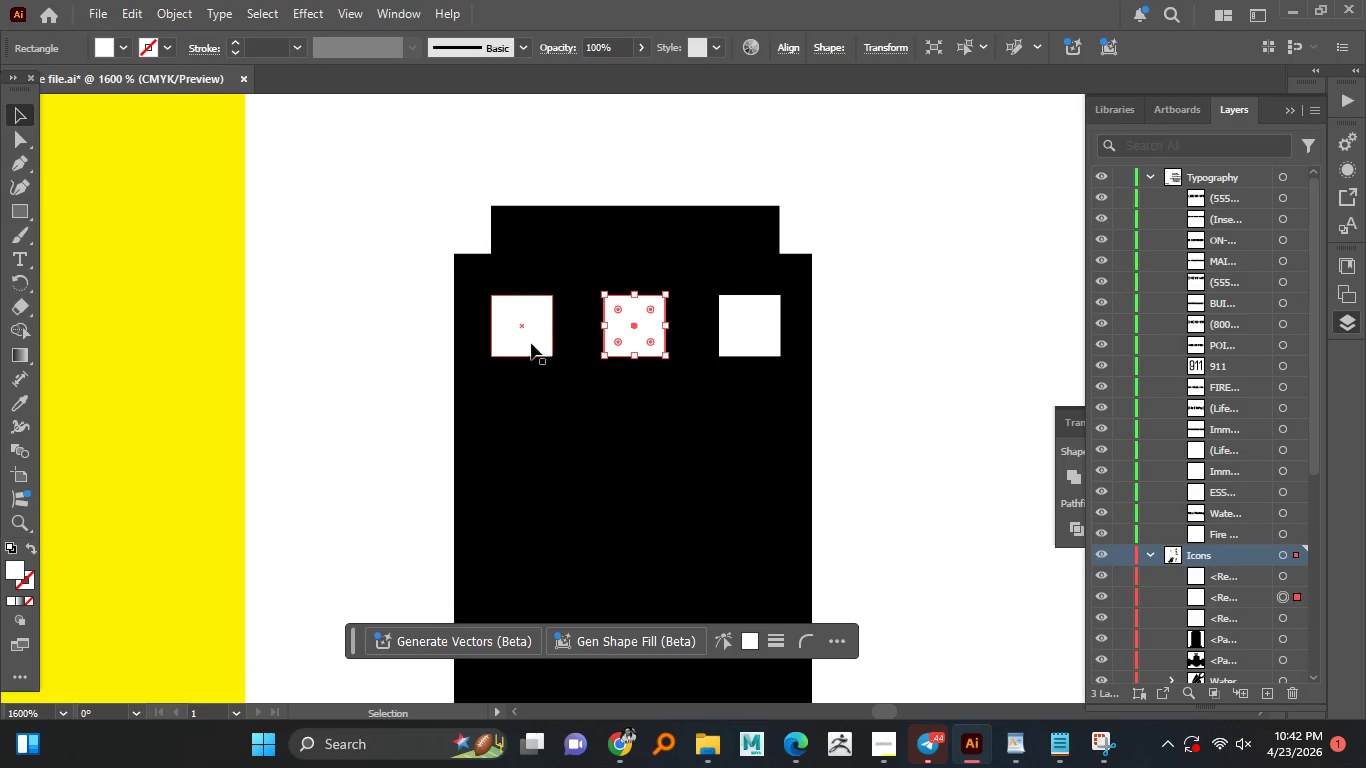 
left_click([527, 341])
 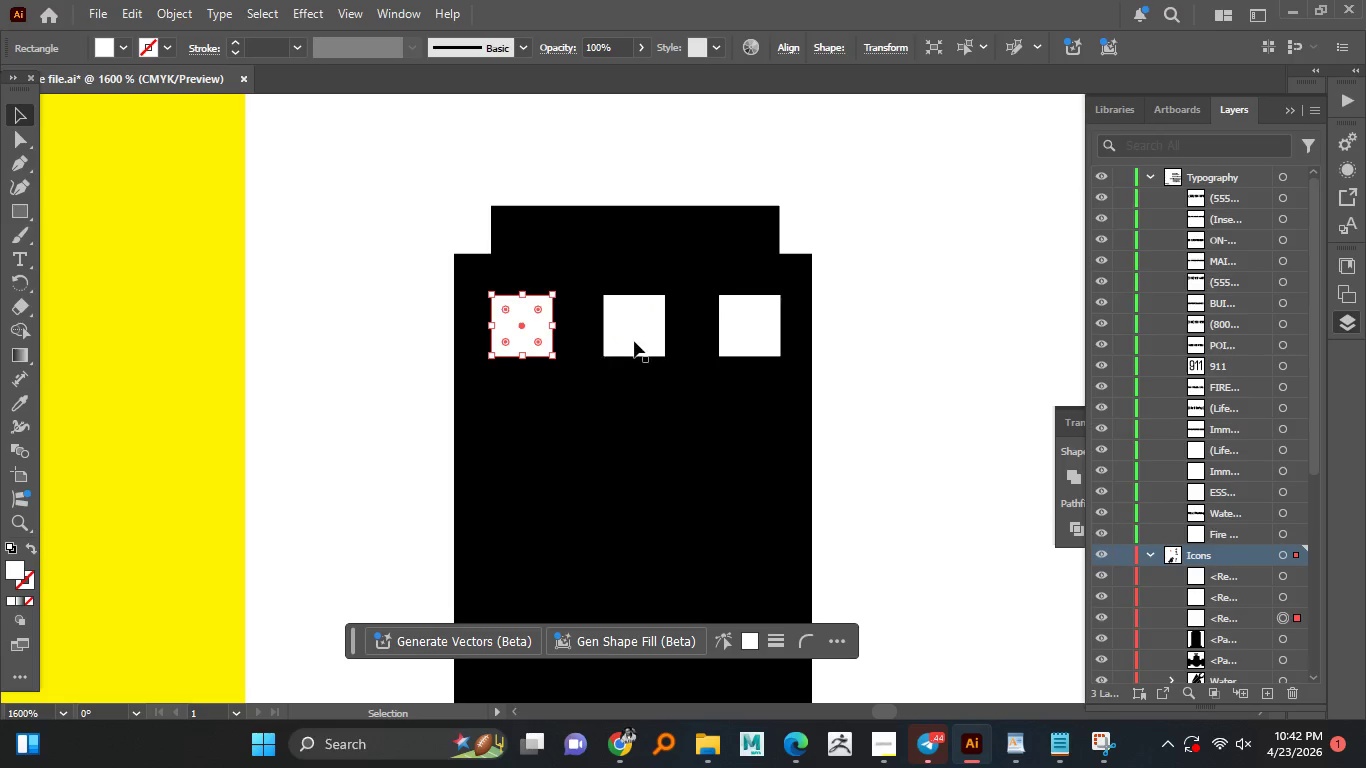 
hold_key(key=ShiftLeft, duration=0.98)
left_click([635, 341])
 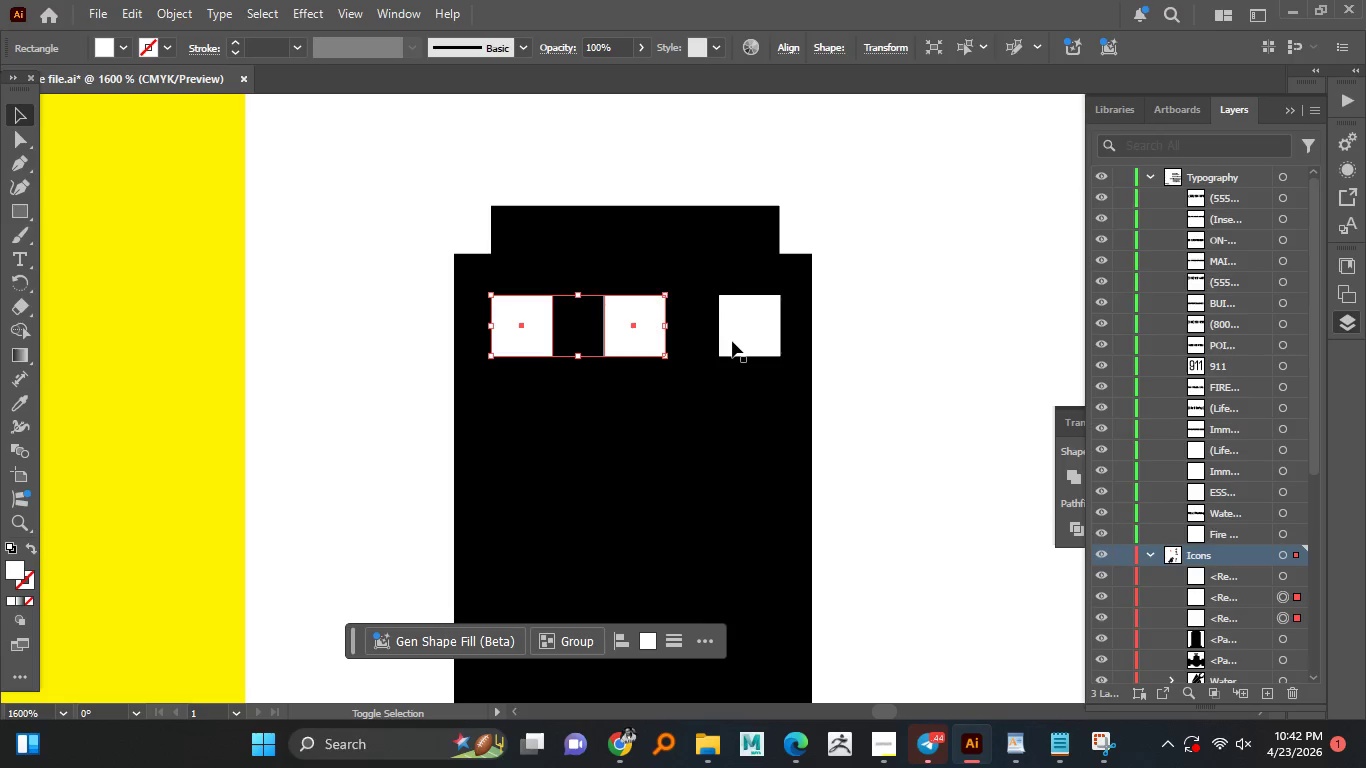 
double_click([732, 341])
 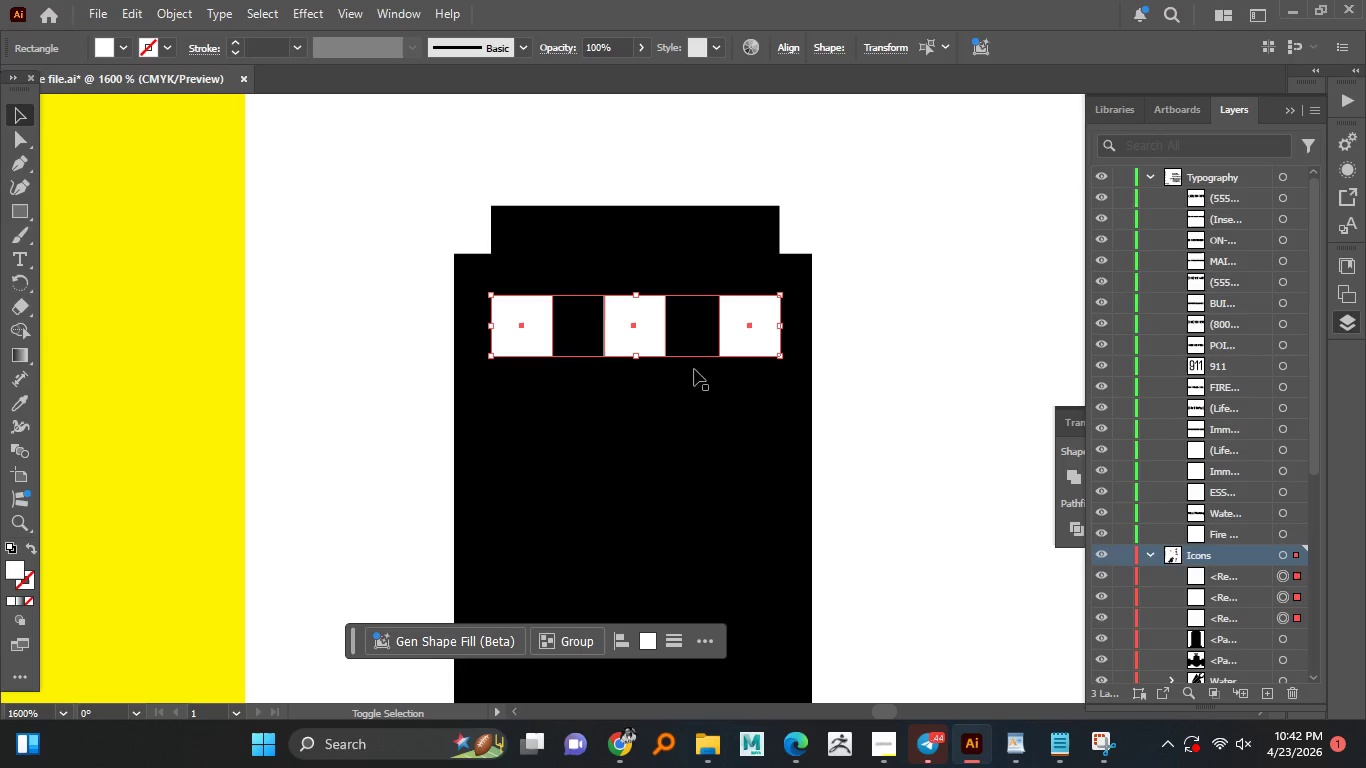 
hold_key(key=ShiftLeft, duration=1.98)
hold_key(key=AltLeft, duration=0.98)
scroll: coordinate [655, 391], scroll_direction: down, amount: 2.0
 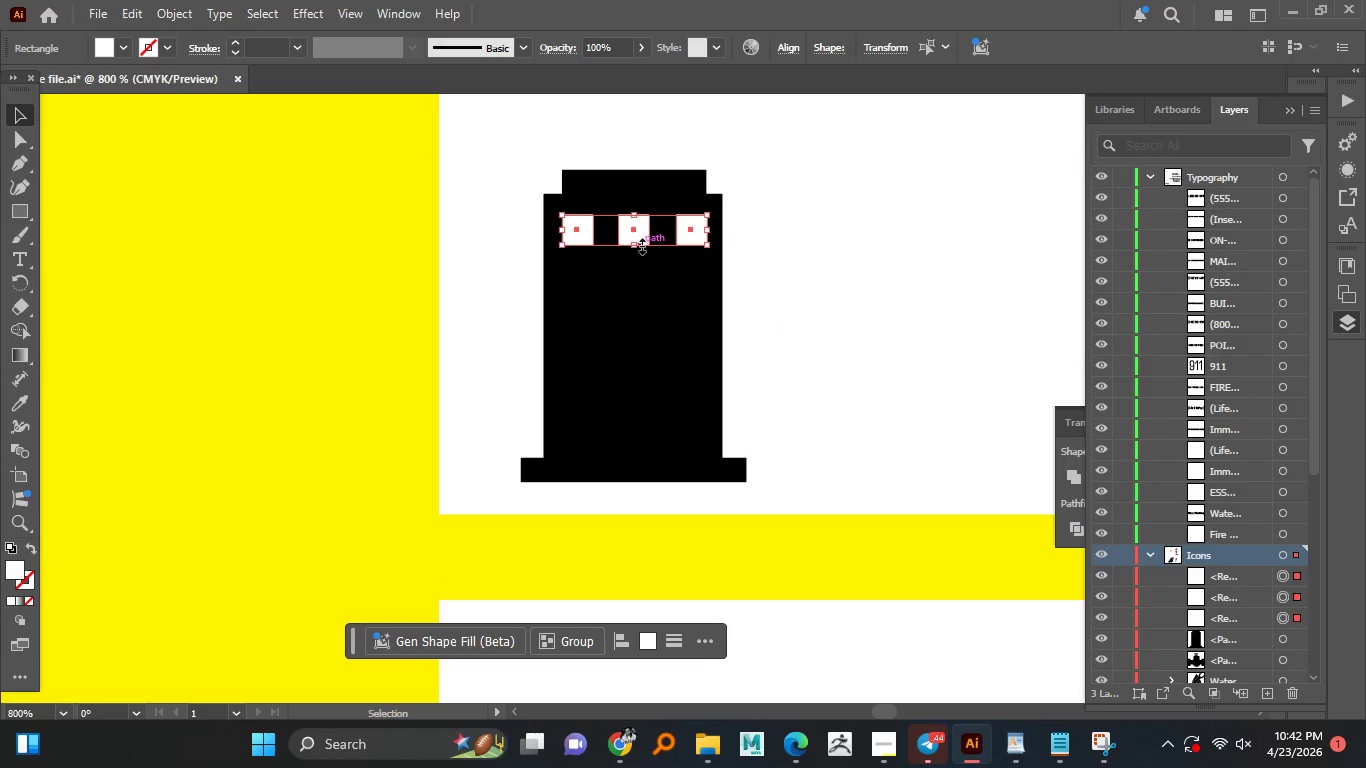 
hold_key(key=AltLeft, duration=1.89)
left_click_drag(start_coordinate=[643, 236], to_coordinate=[649, 277])
 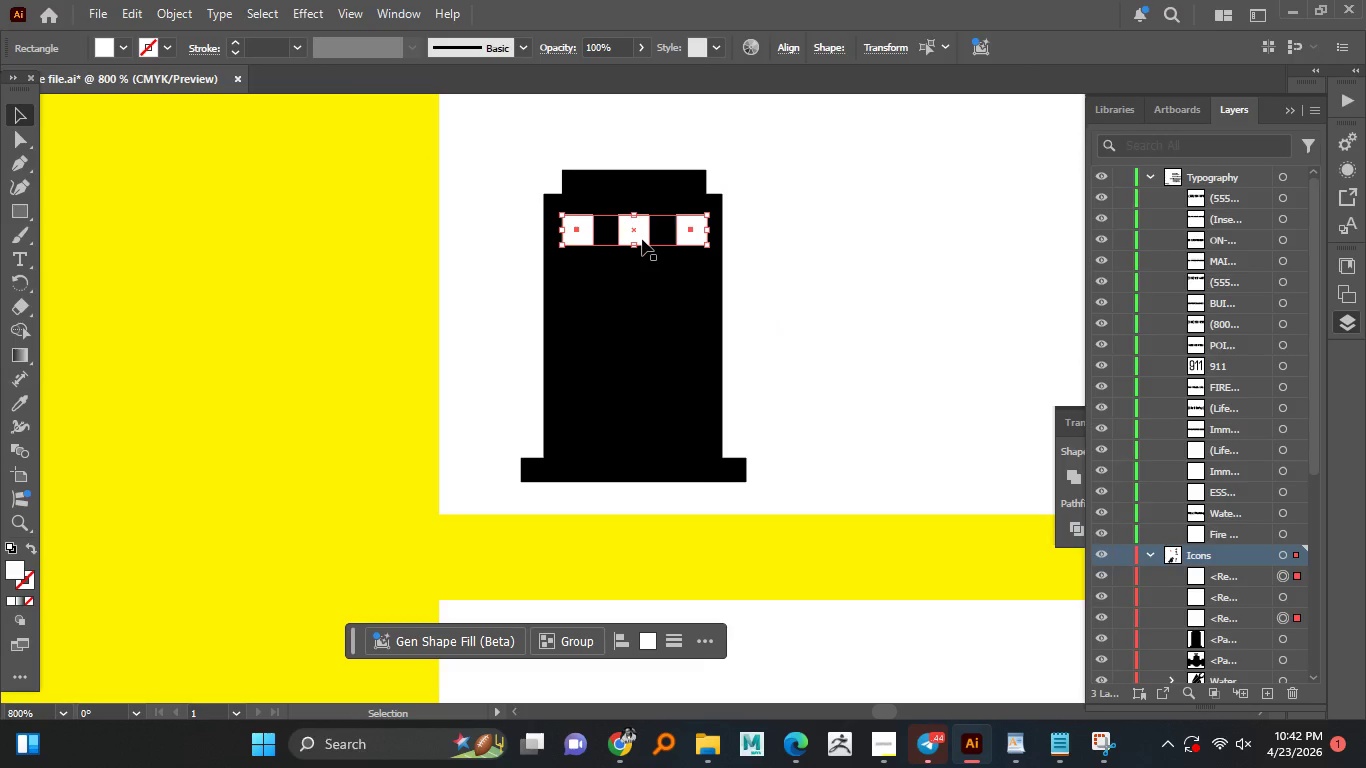 
hold_key(key=ShiftLeft, duration=0.92)
 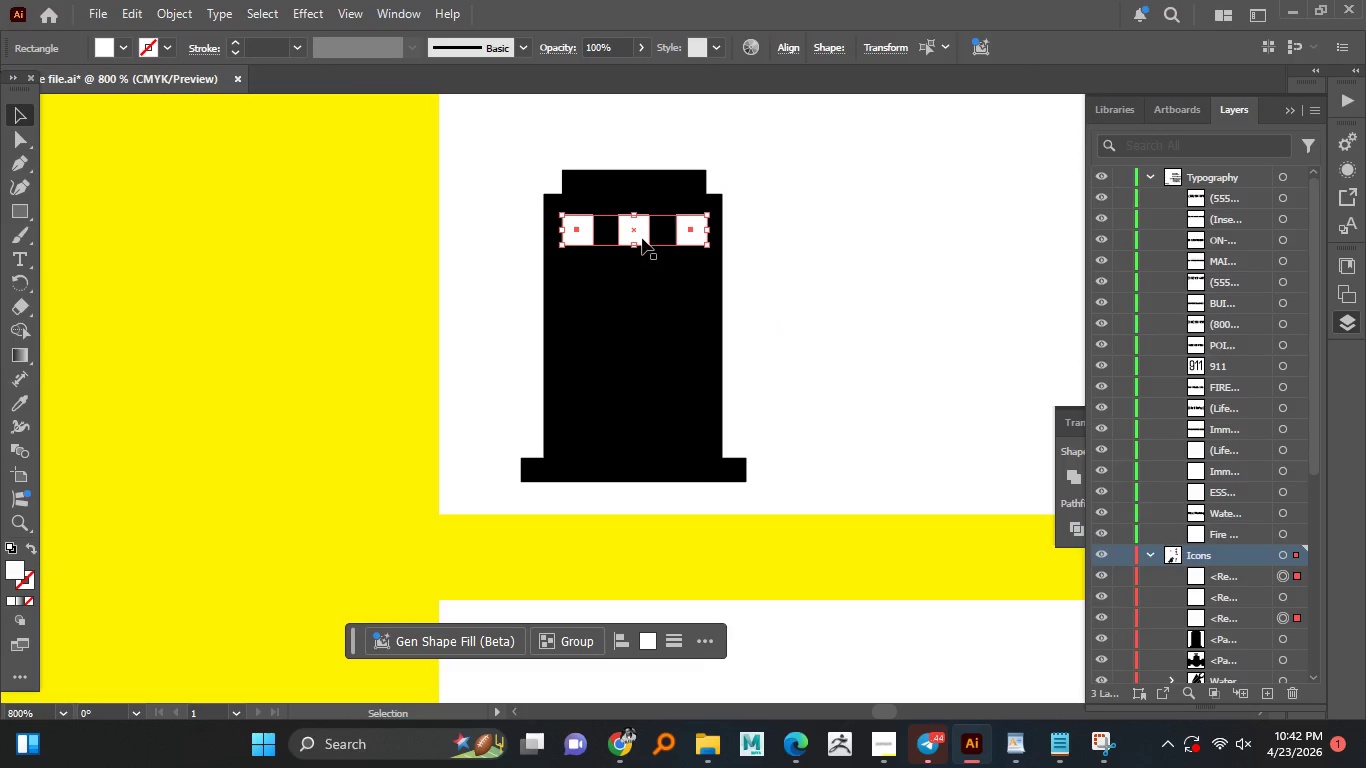 
hold_key(key=AltLeft, duration=0.95)
left_click_drag(start_coordinate=[643, 237], to_coordinate=[646, 286])
 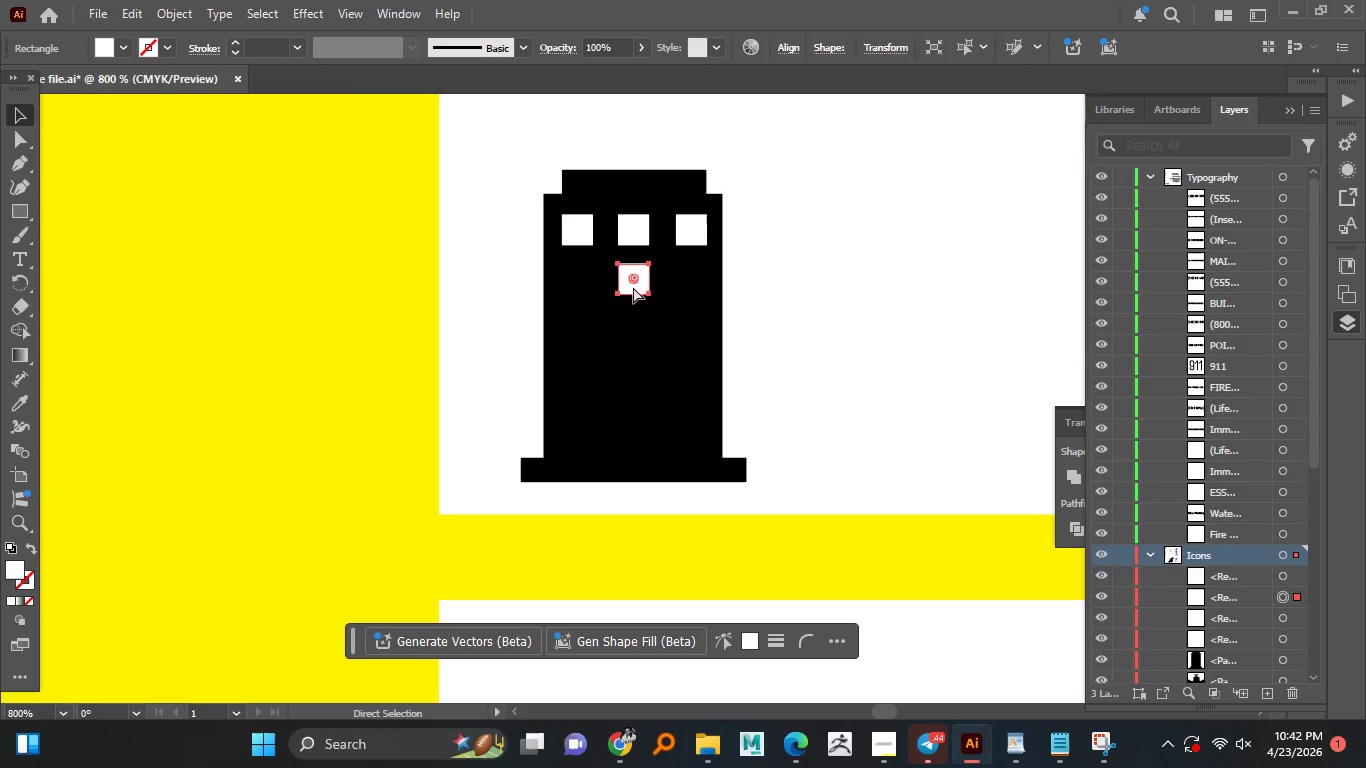 
hold_key(key=ShiftLeft, duration=0.64)
 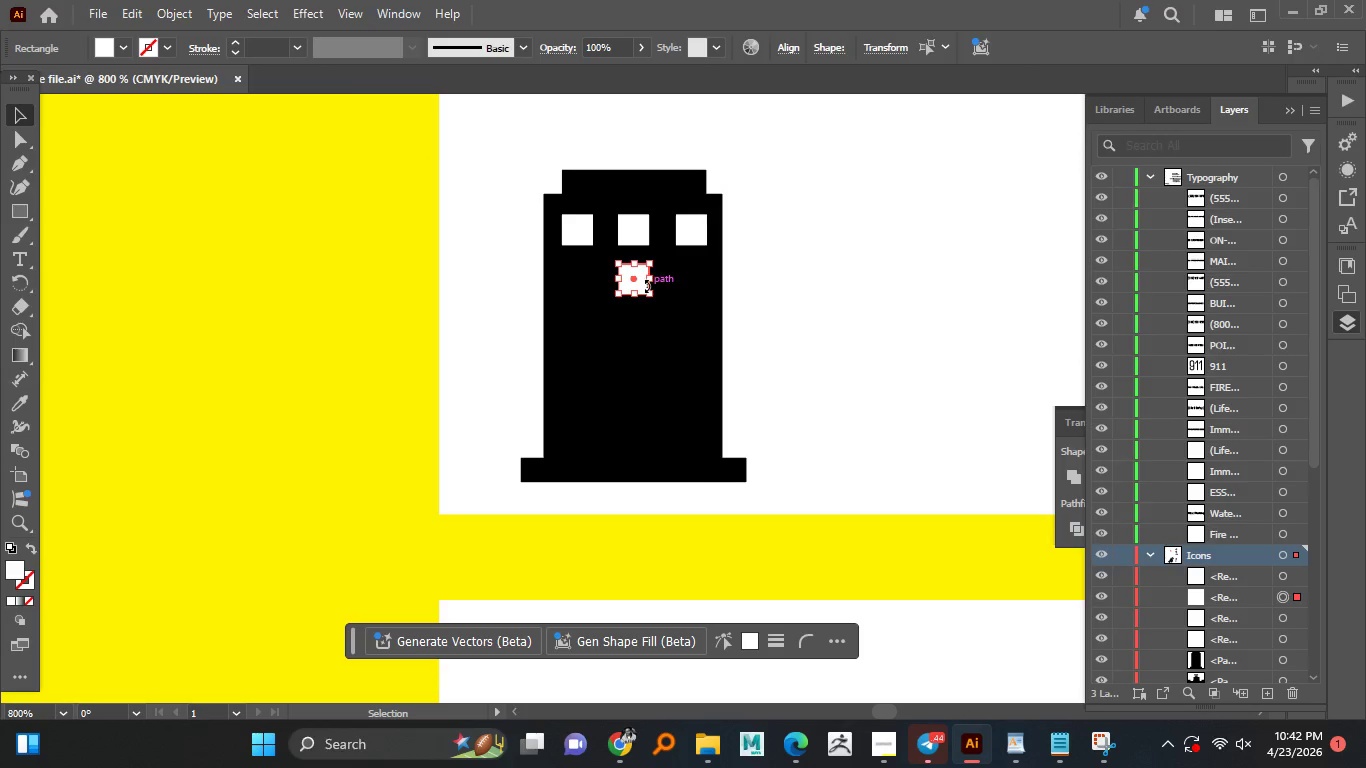 
key(Control+Z)
 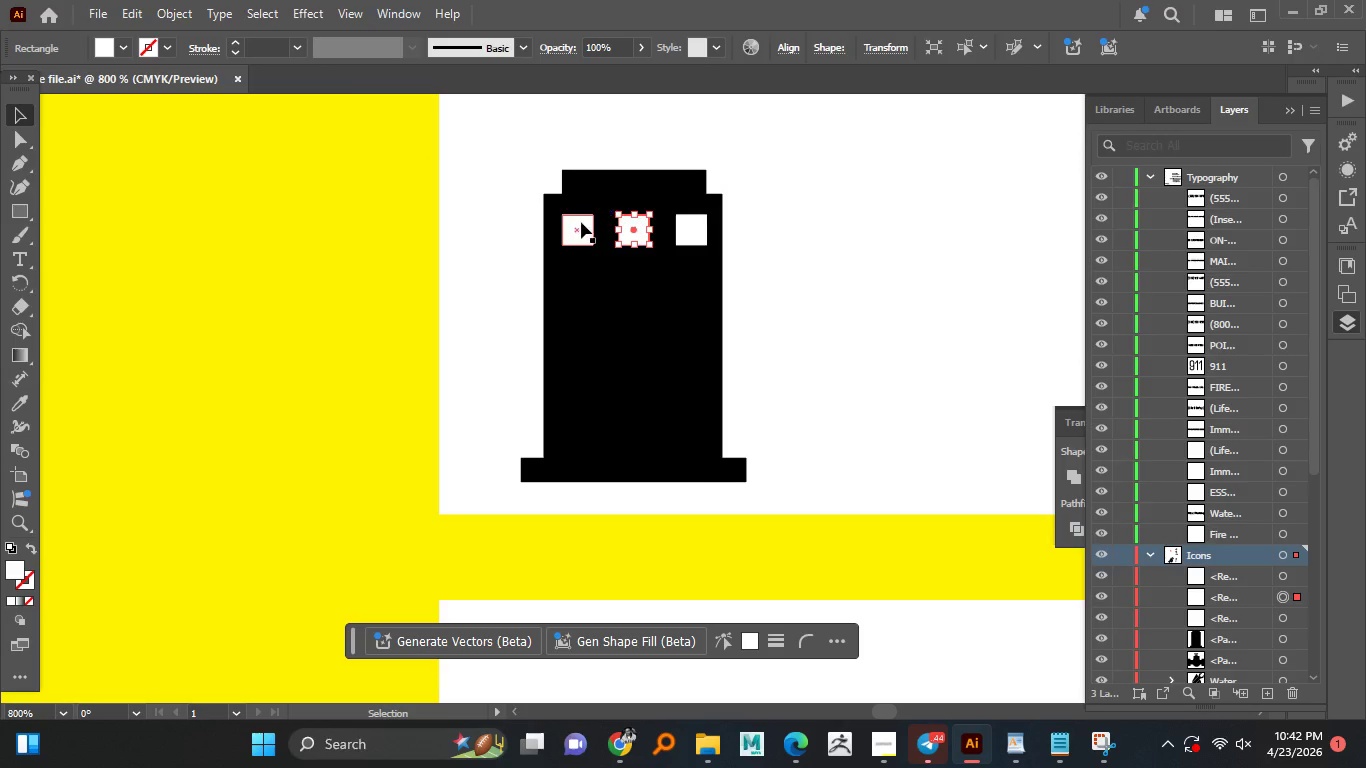 
left_click([581, 222])
 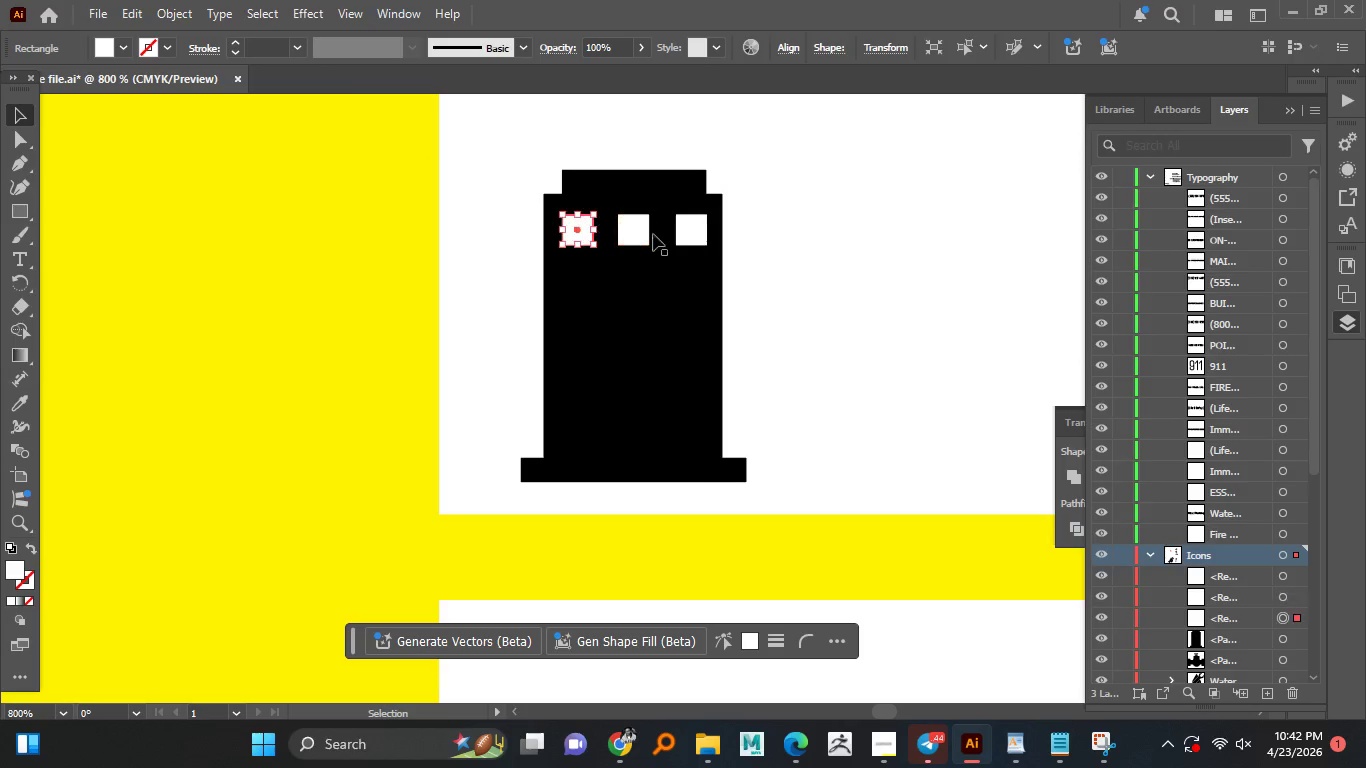 
hold_key(key=ShiftLeft, duration=1.38)
left_click([701, 233])
 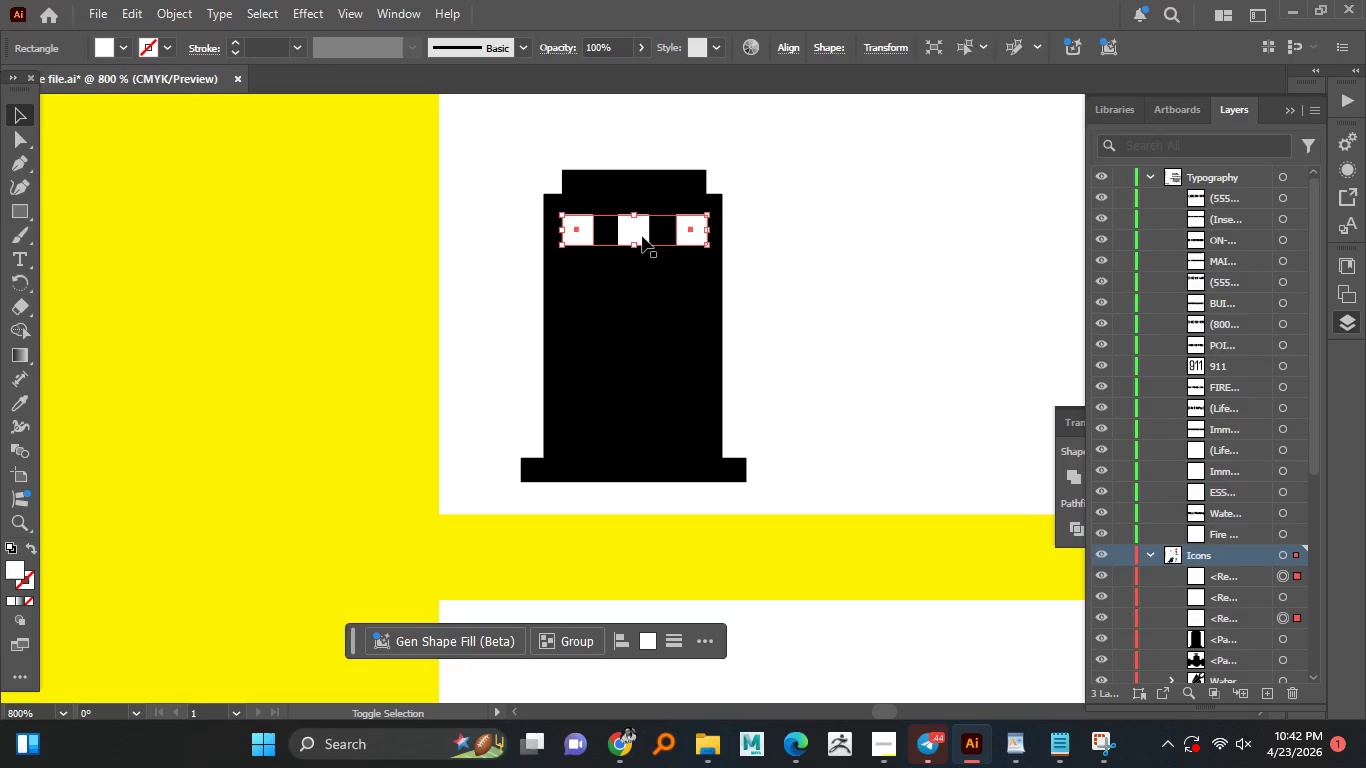 
double_click([642, 237])
 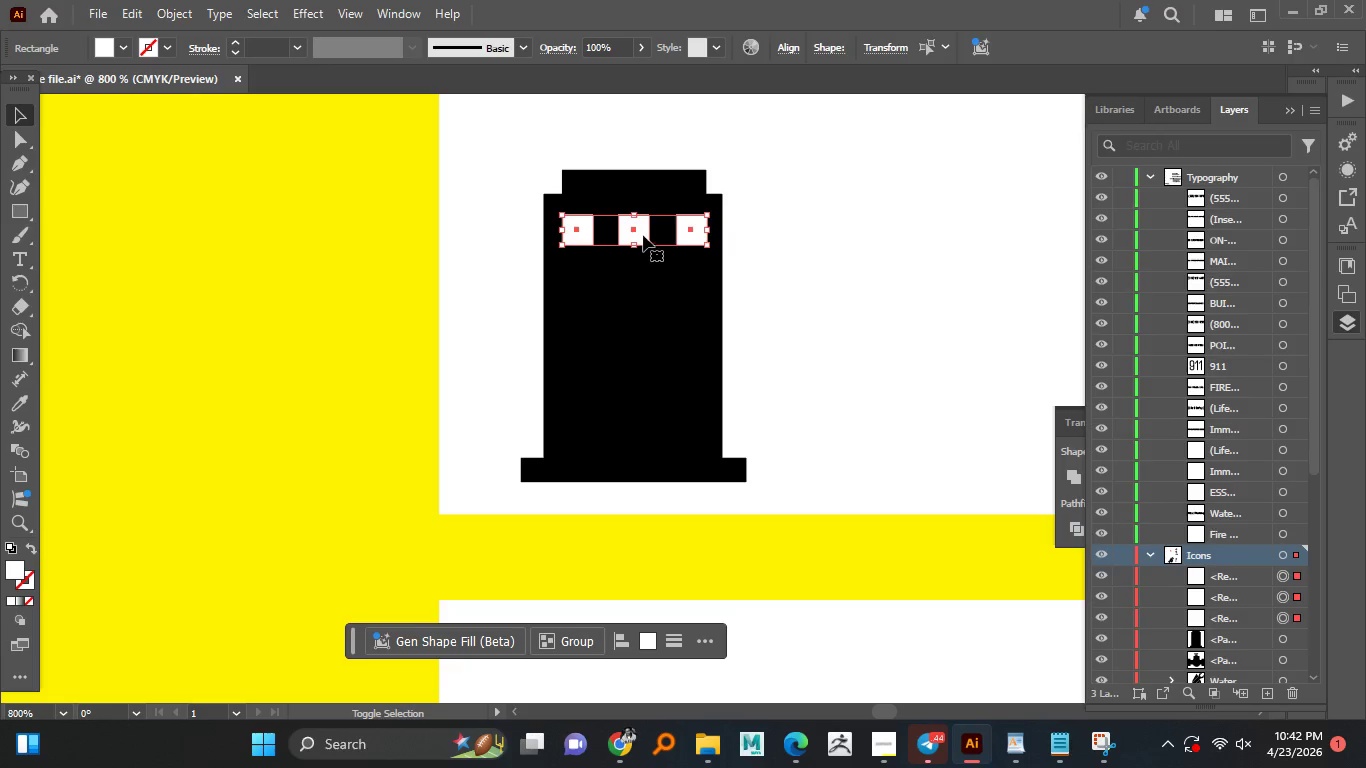 
hold_key(key=AltLeft, duration=2.52)
left_click_drag(start_coordinate=[642, 231], to_coordinate=[650, 284])
 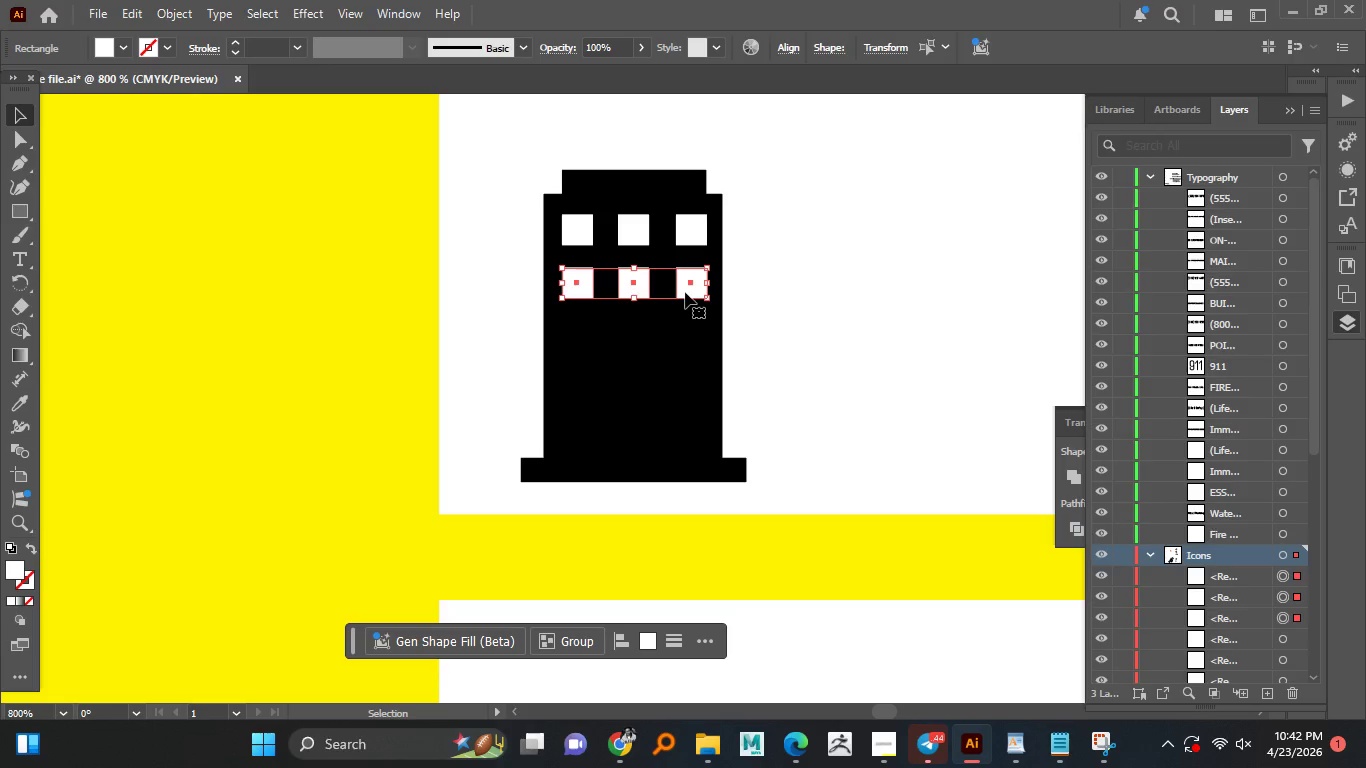 
hold_key(key=ShiftLeft, duration=1.5)
 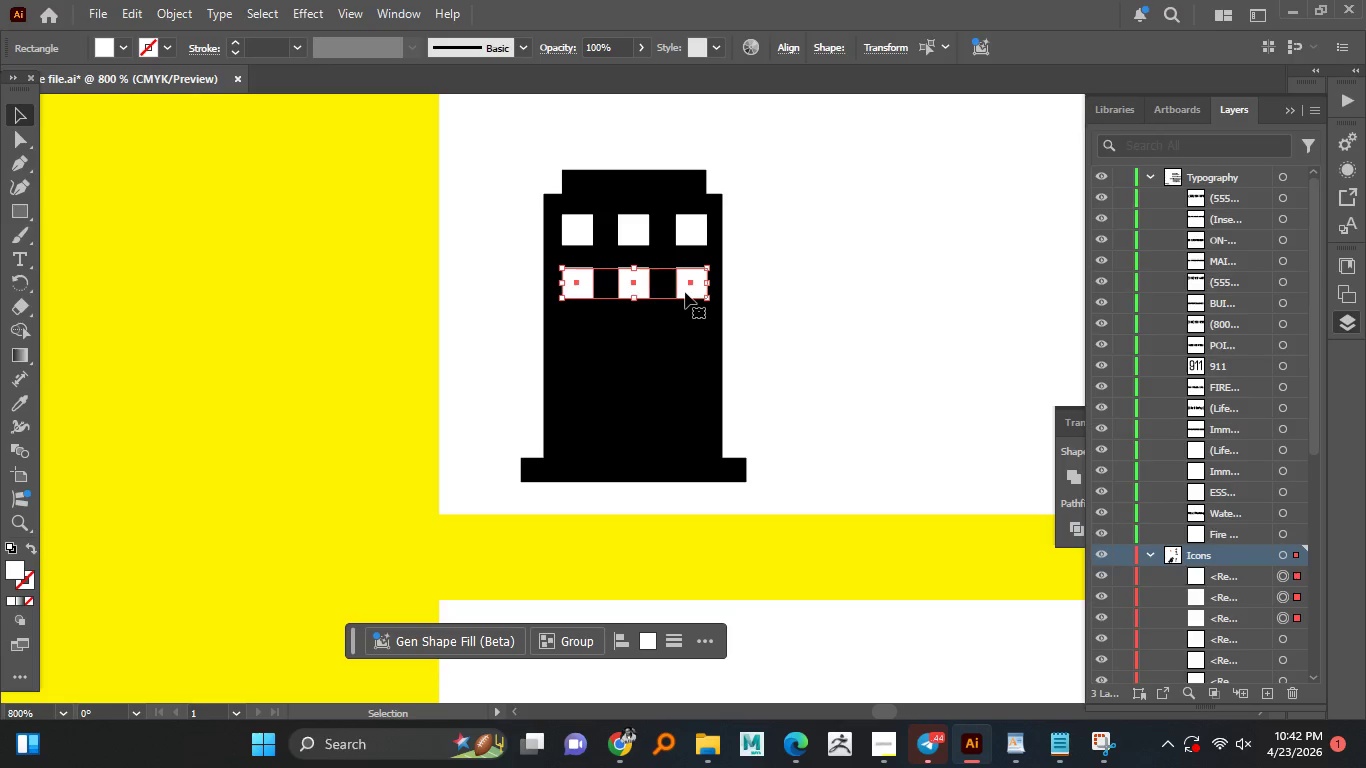 
hold_key(key=ShiftLeft, duration=0.52)
 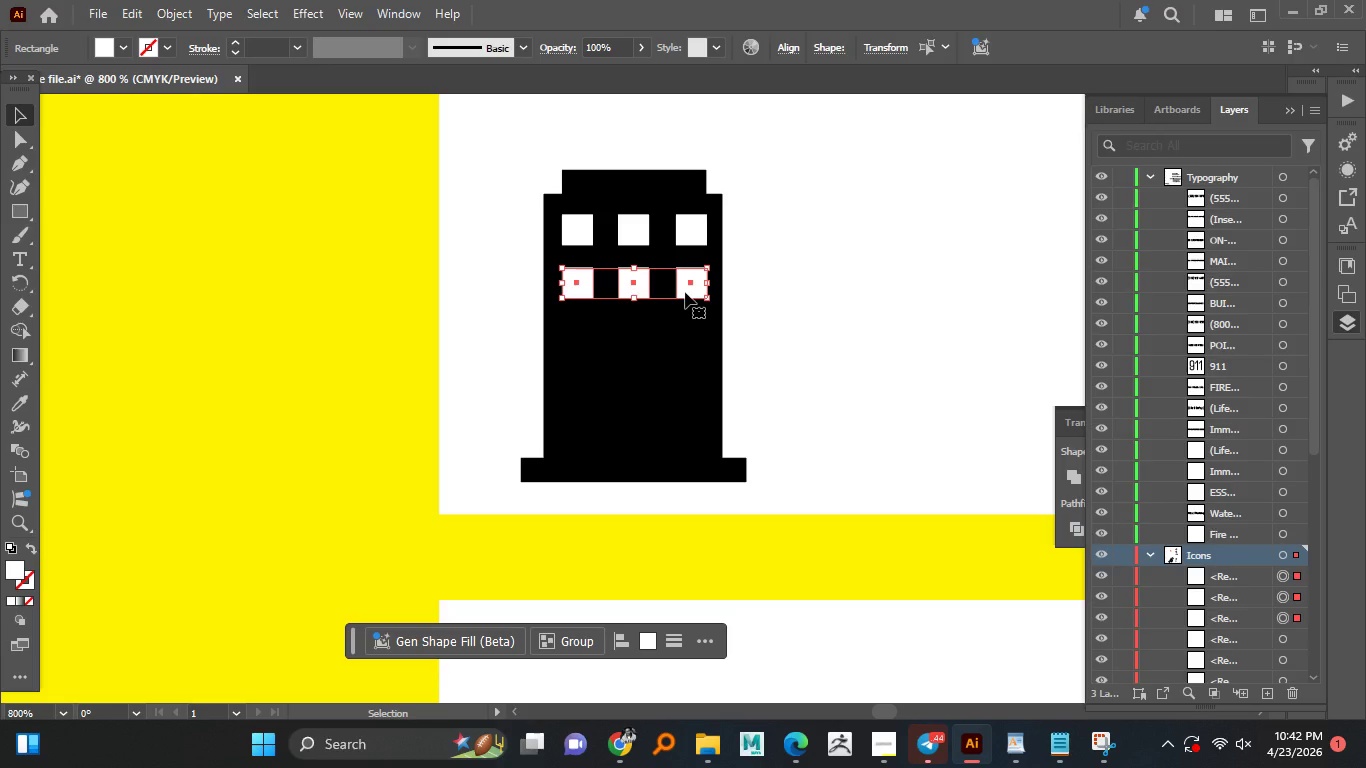 
wait(6.91)
 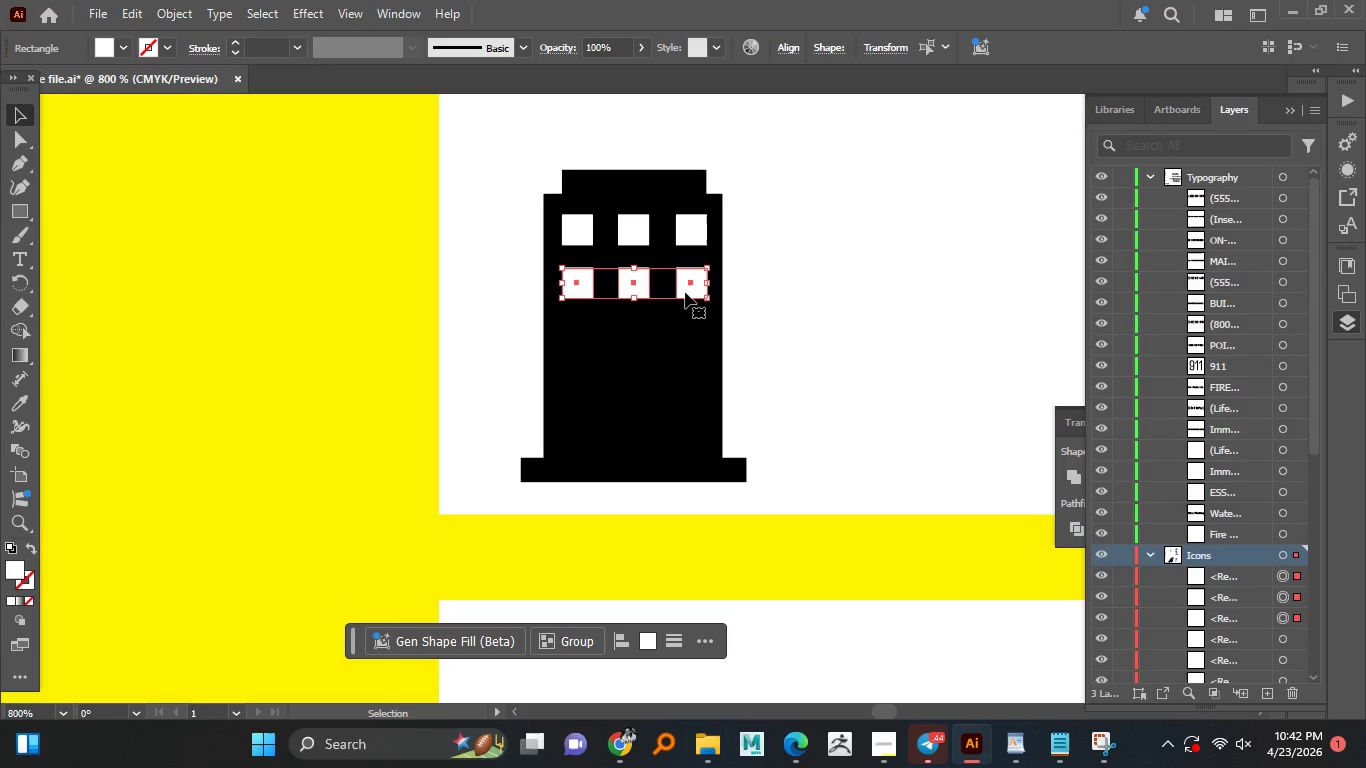 
hold_key(key=AltLeft, duration=1.51)
 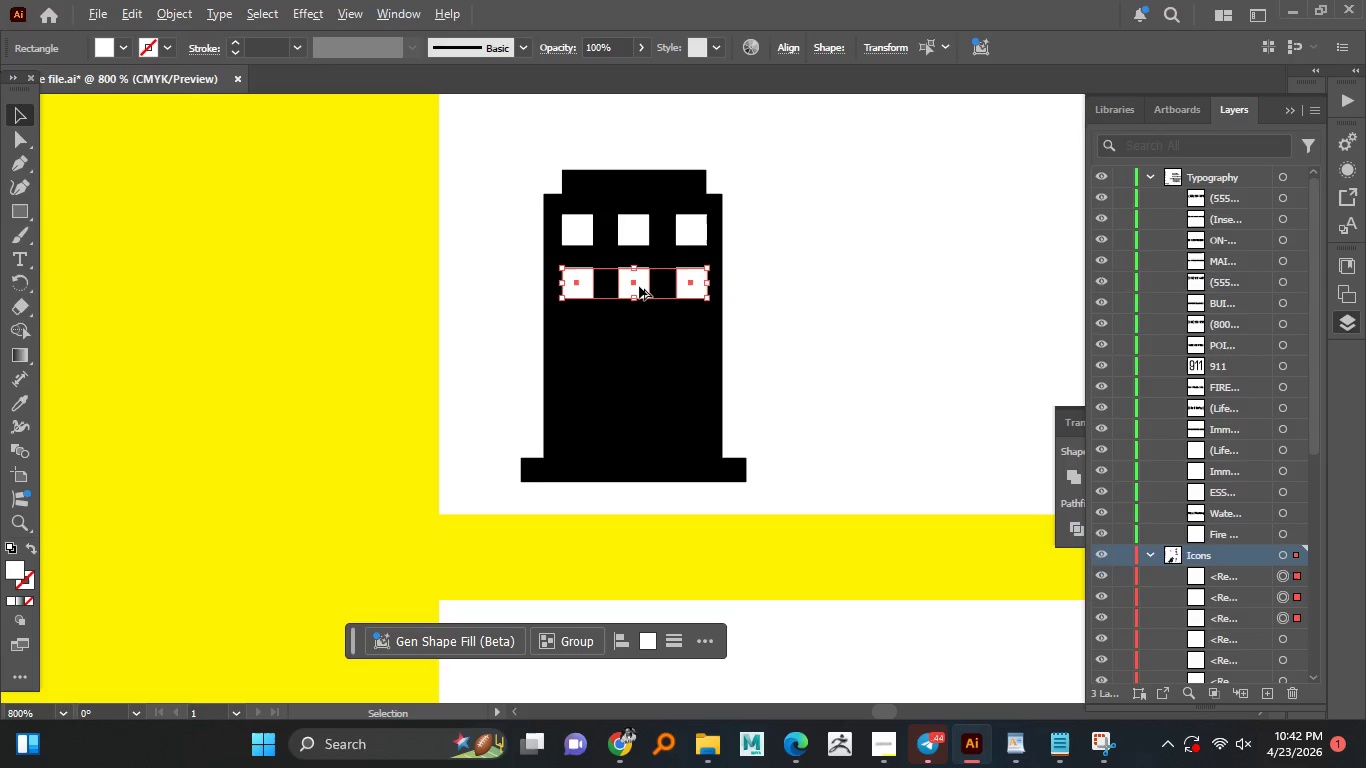 
hold_key(key=AltLeft, duration=0.72)
 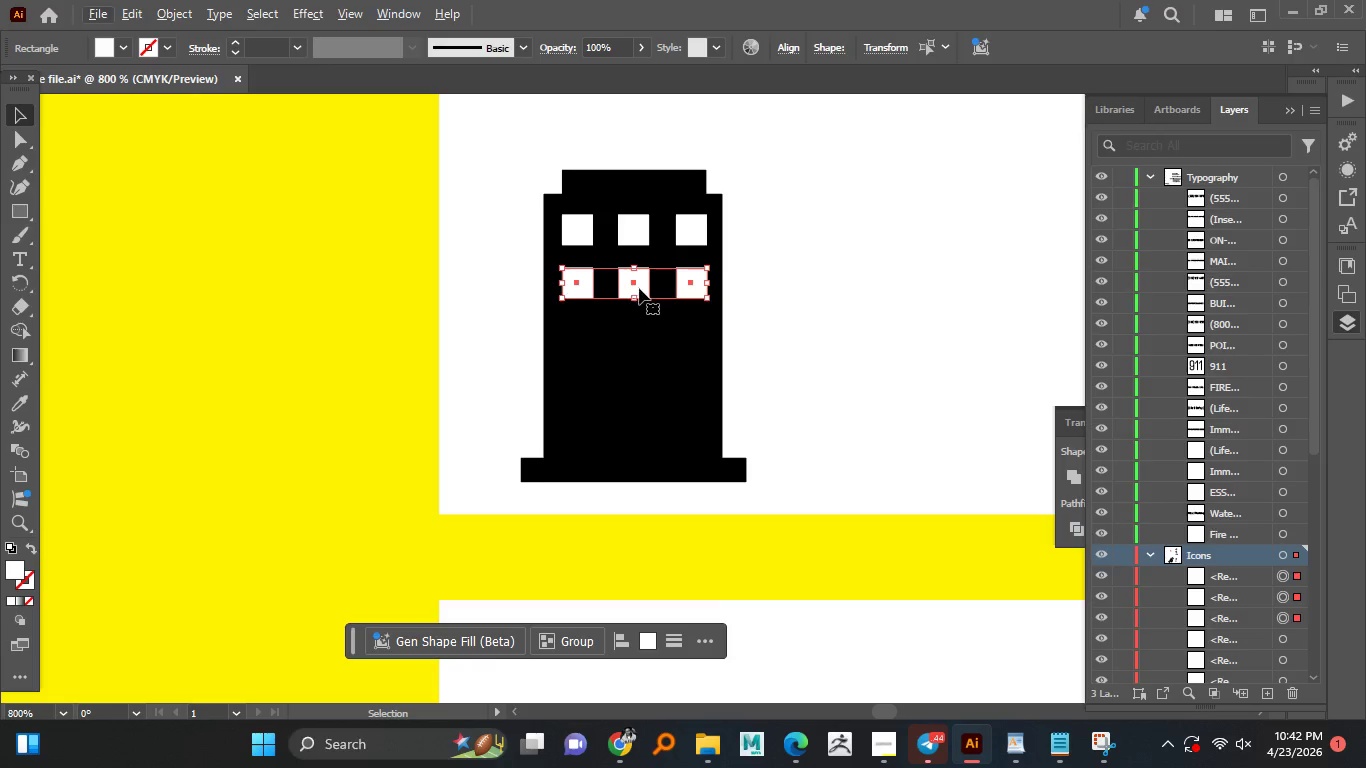 
left_click_drag(start_coordinate=[638, 287], to_coordinate=[641, 305])
 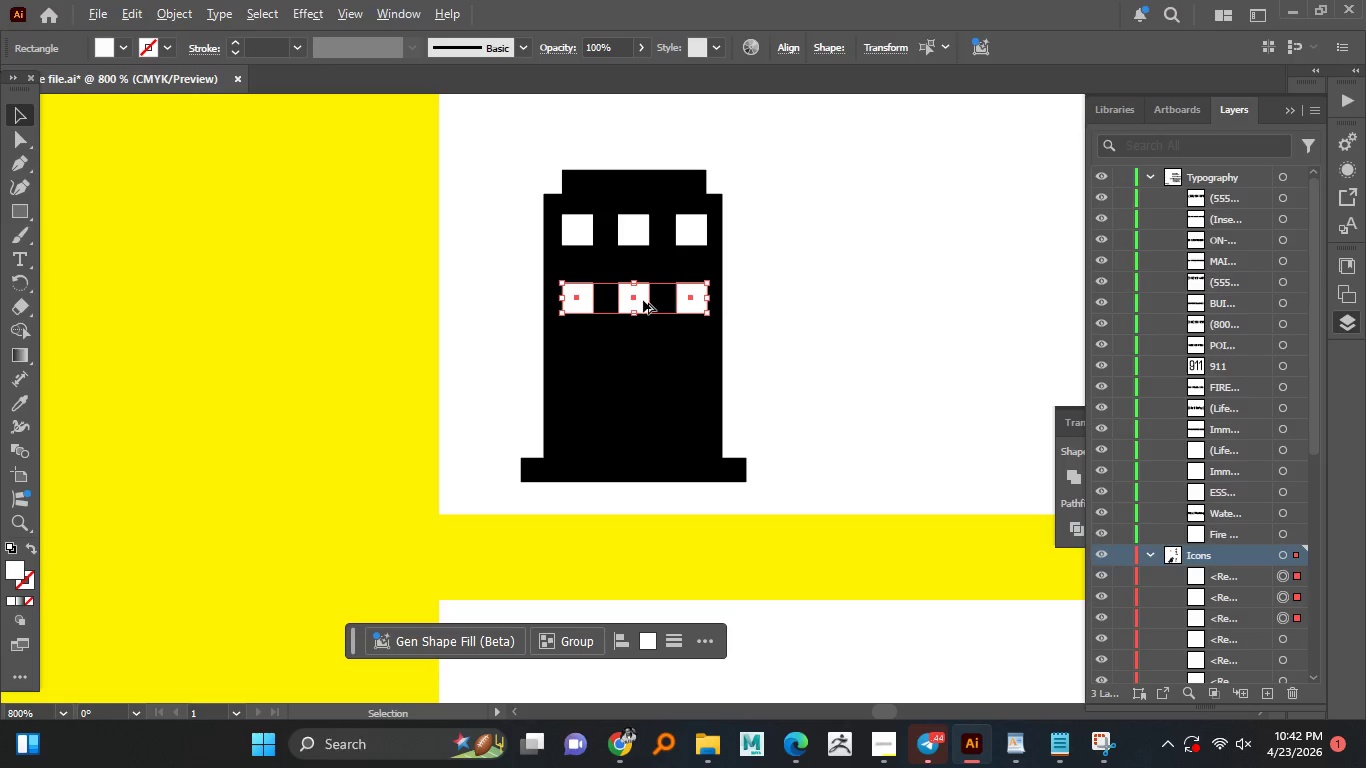 
hold_key(key=ShiftLeft, duration=0.94)
 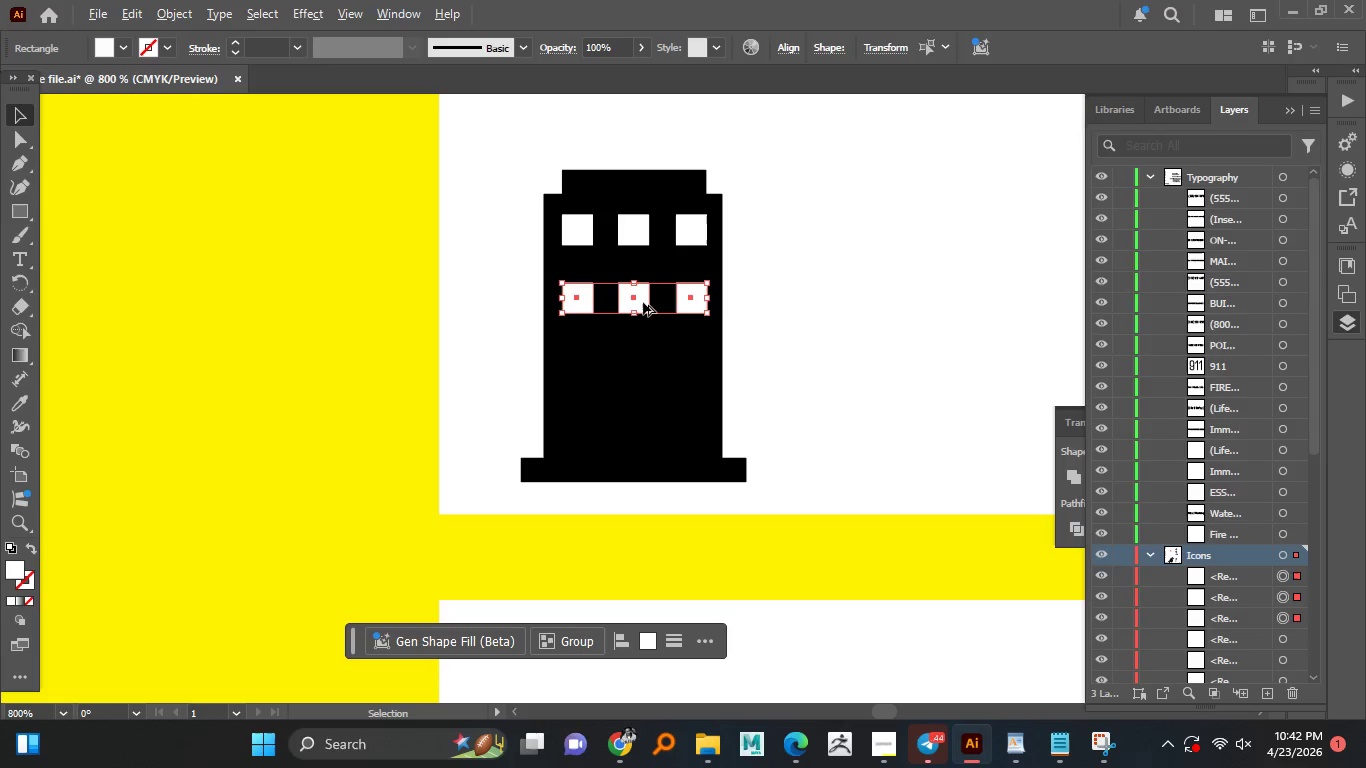 
hold_key(key=AltLeft, duration=1.88)
left_click_drag(start_coordinate=[643, 299], to_coordinate=[643, 368])
 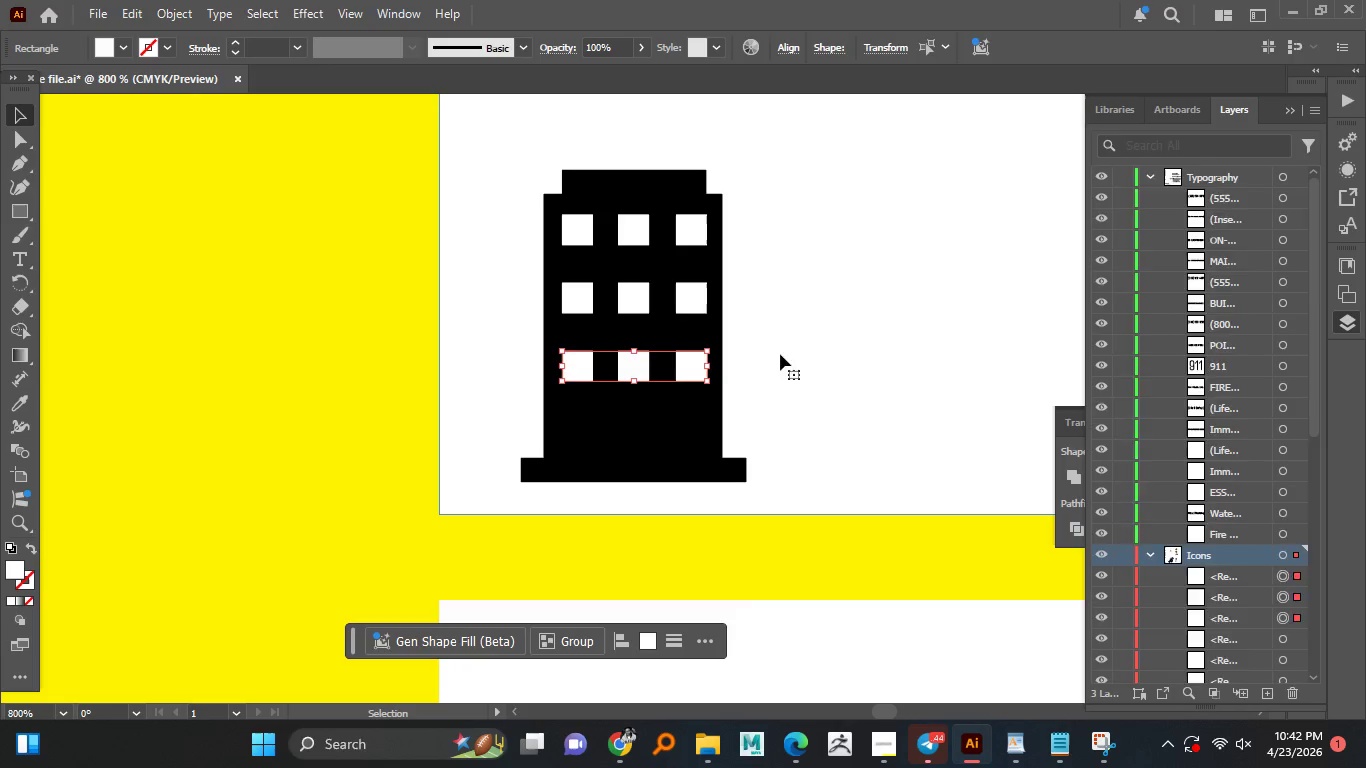 
hold_key(key=ShiftLeft, duration=1.2)
 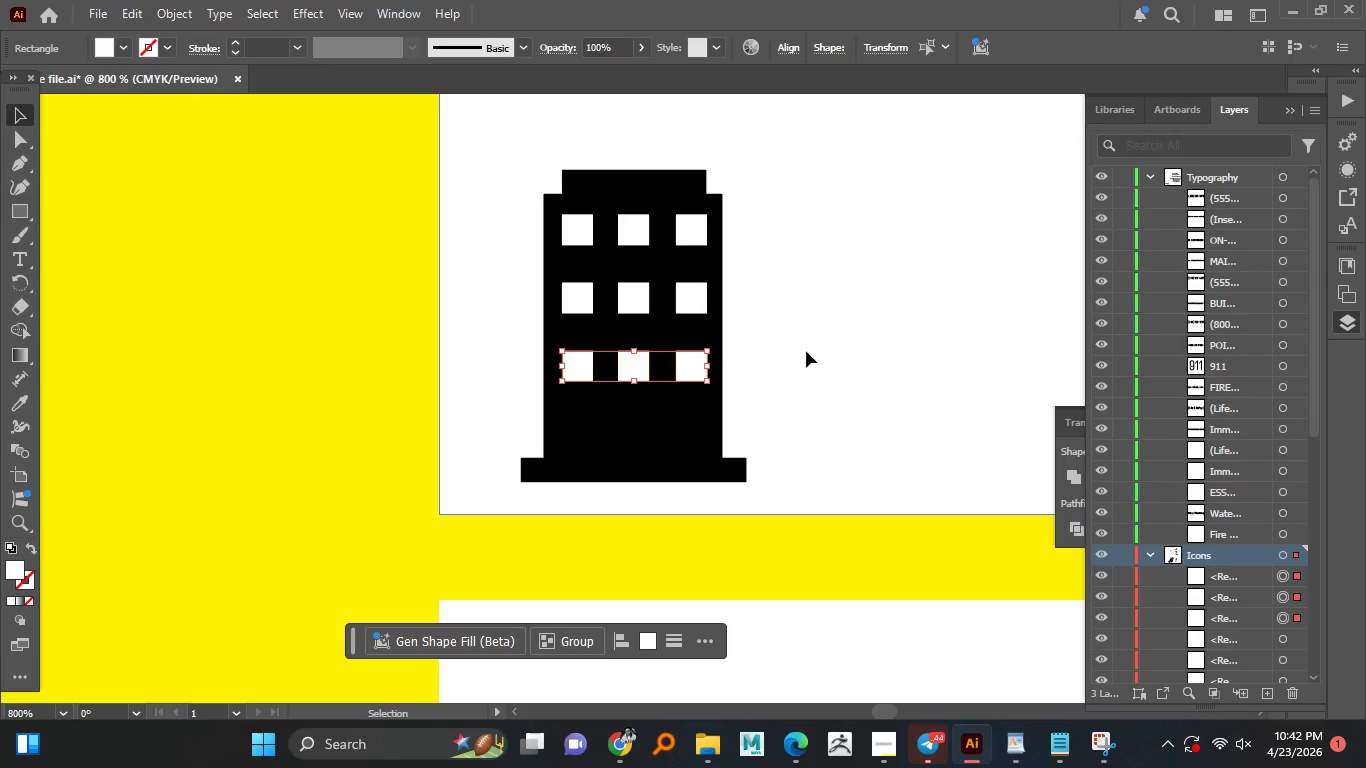 
left_click([806, 351])
 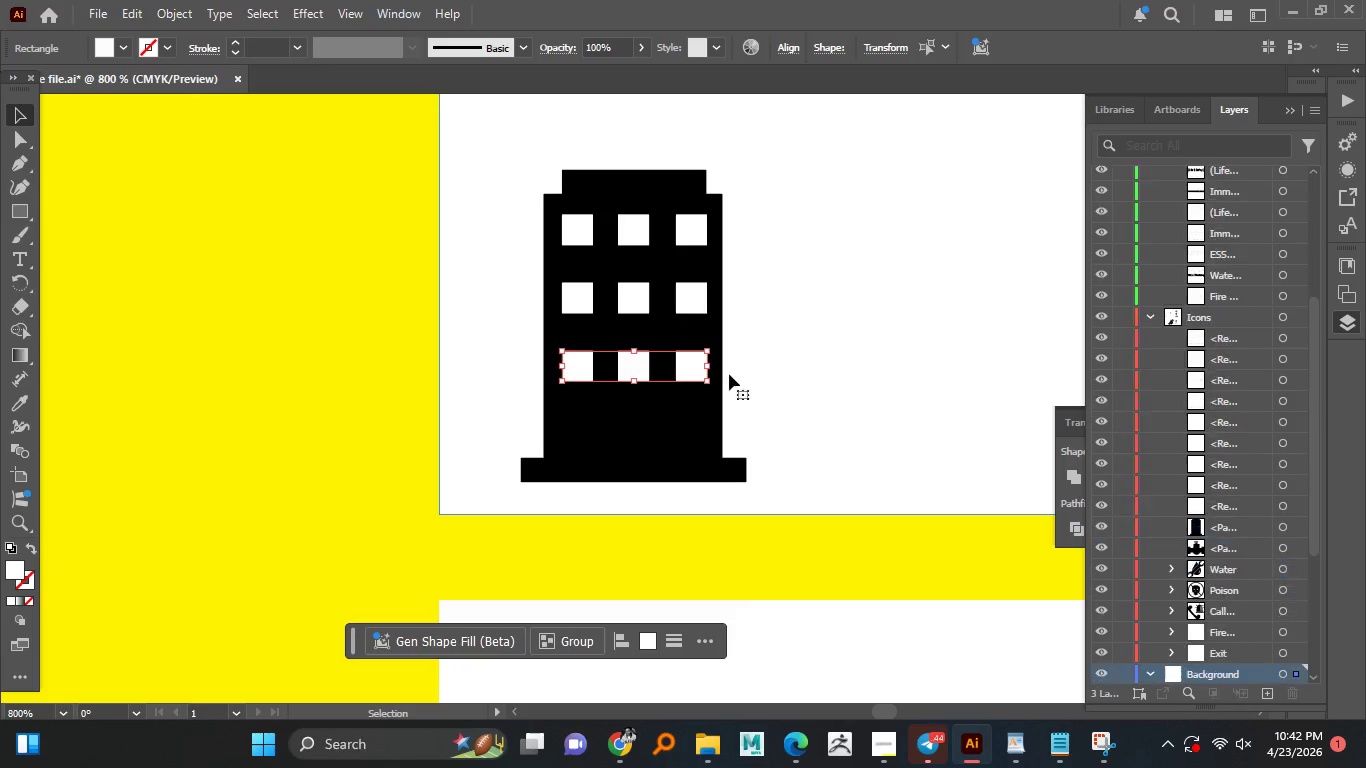 
hold_key(key=AltLeft, duration=1.52)
 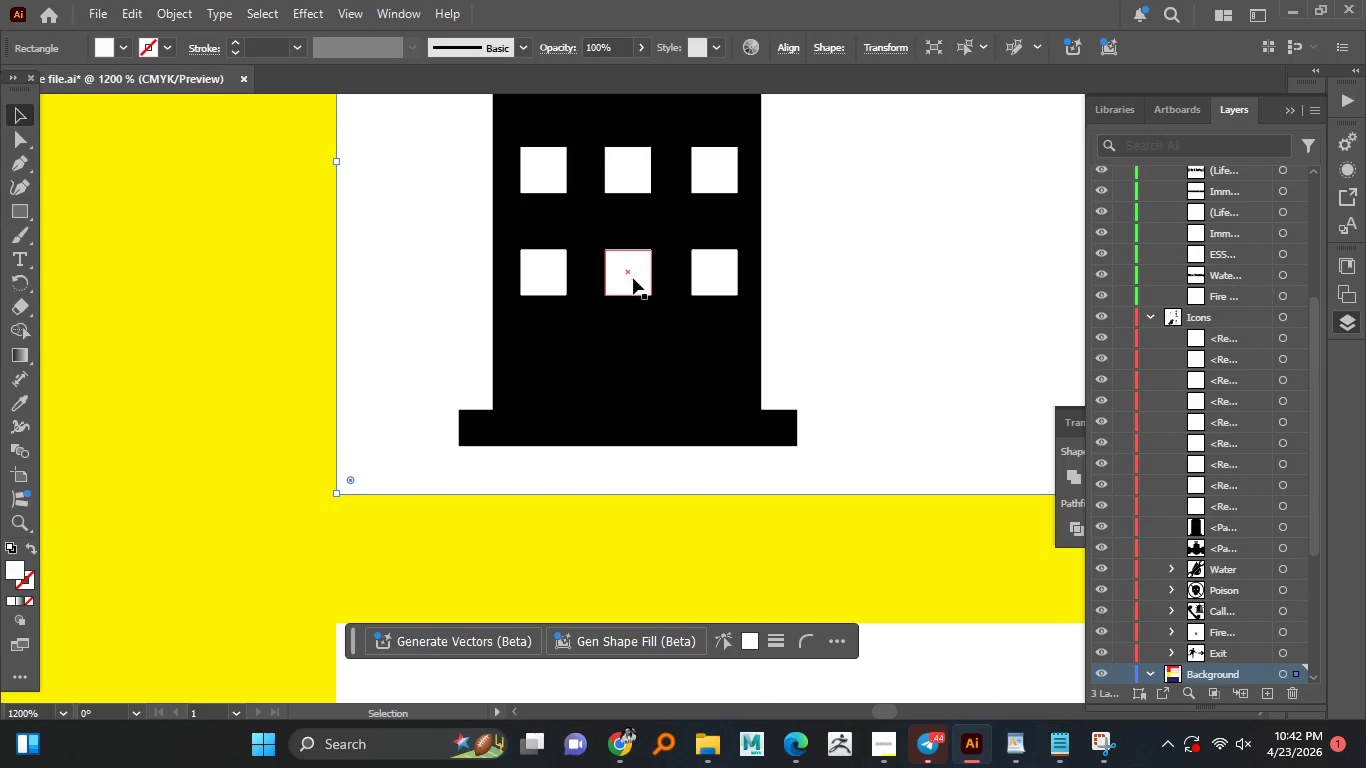 
key(Alt+AltLeft)
 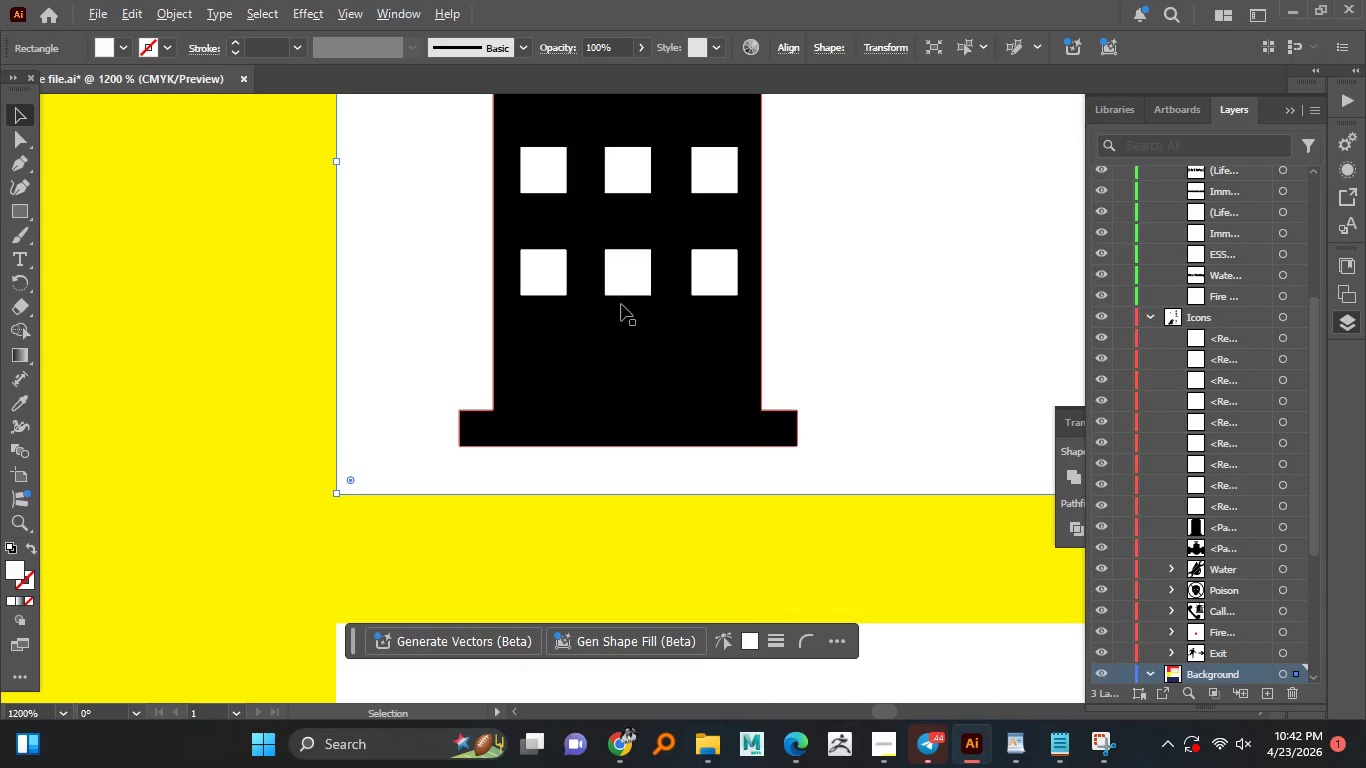 
key(Alt+AltLeft)
 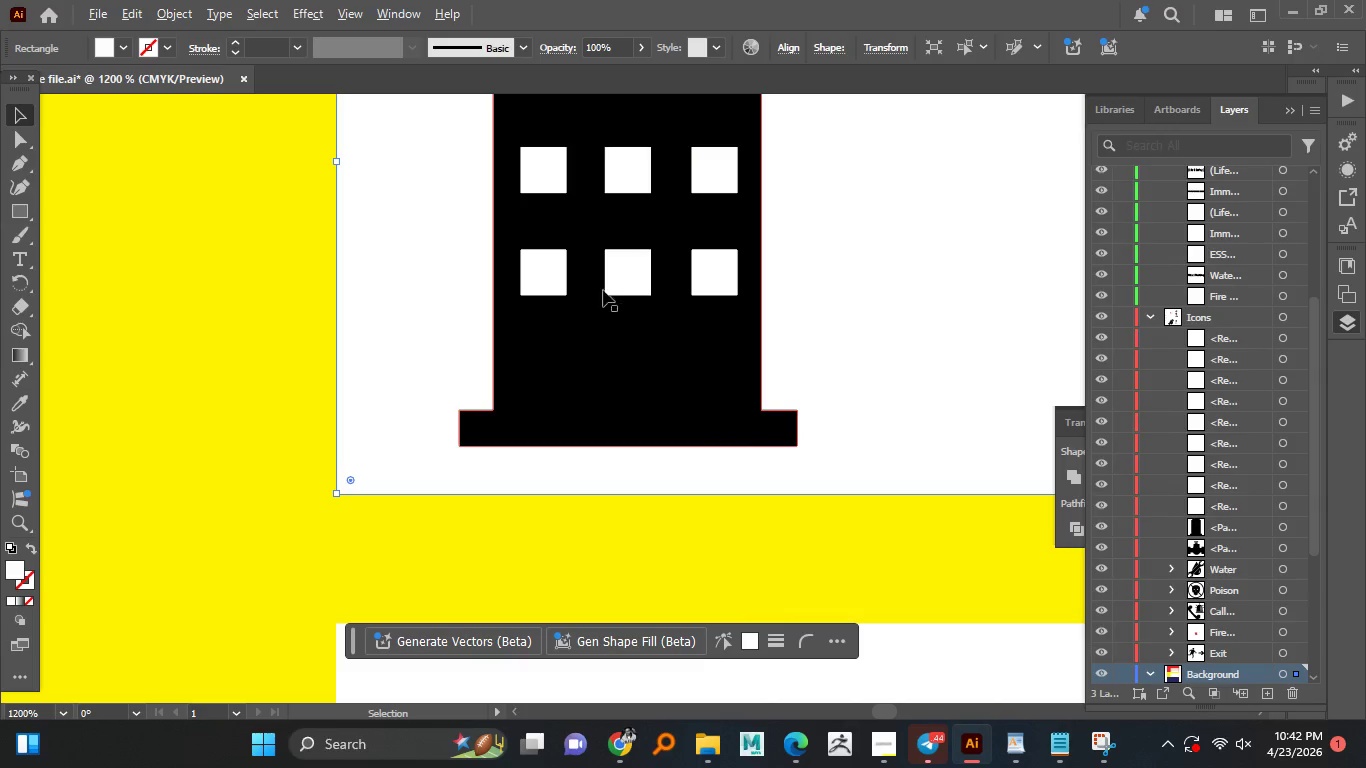 
key(Alt+AltLeft)
 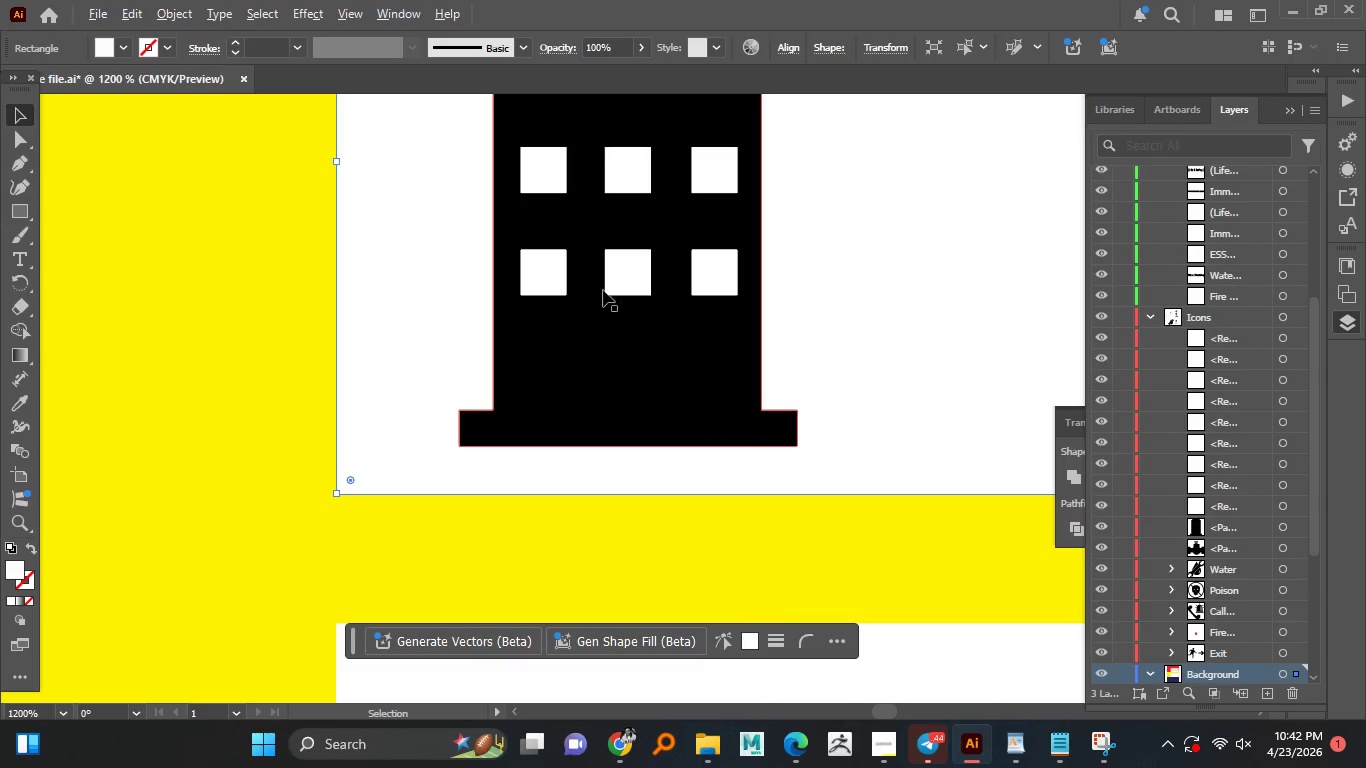 
key(Alt+AltLeft)
 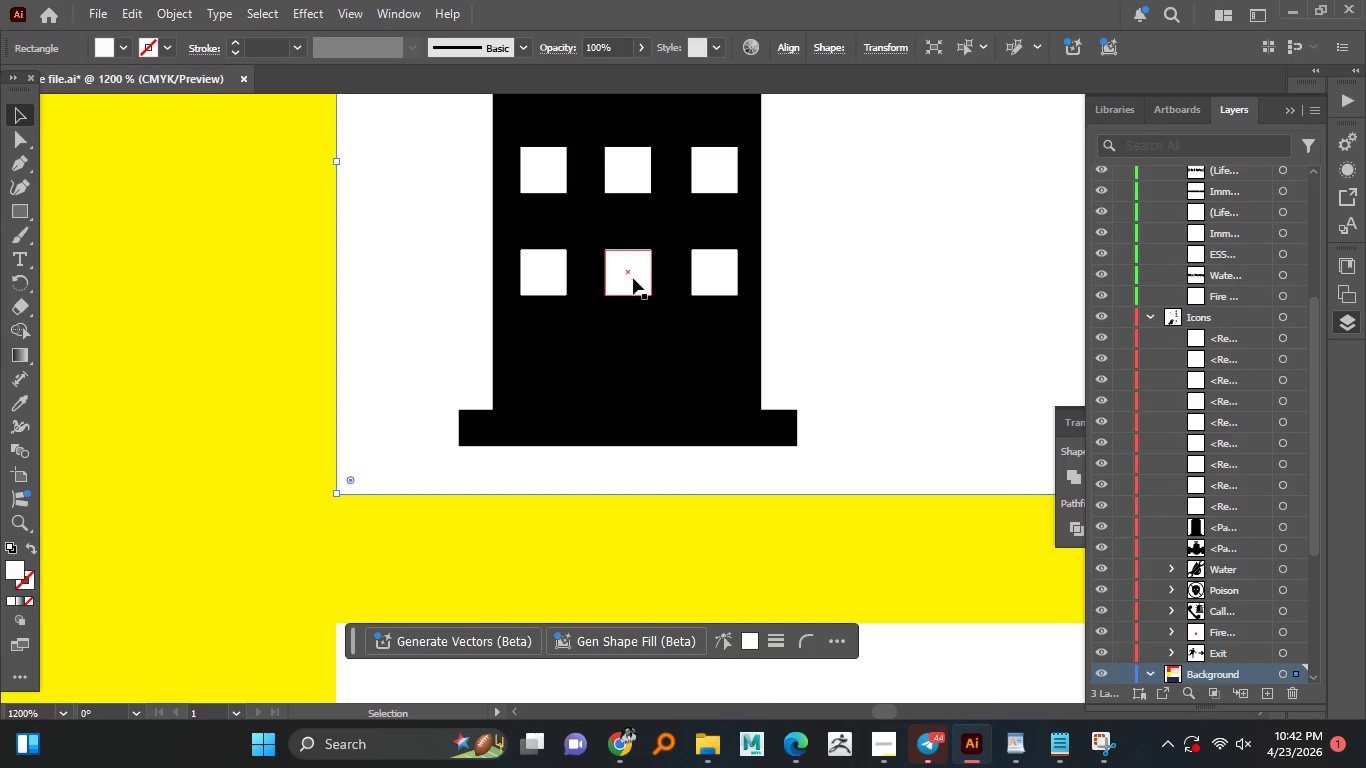 
scroll: coordinate [640, 329], scroll_direction: up, amount: 1.0
 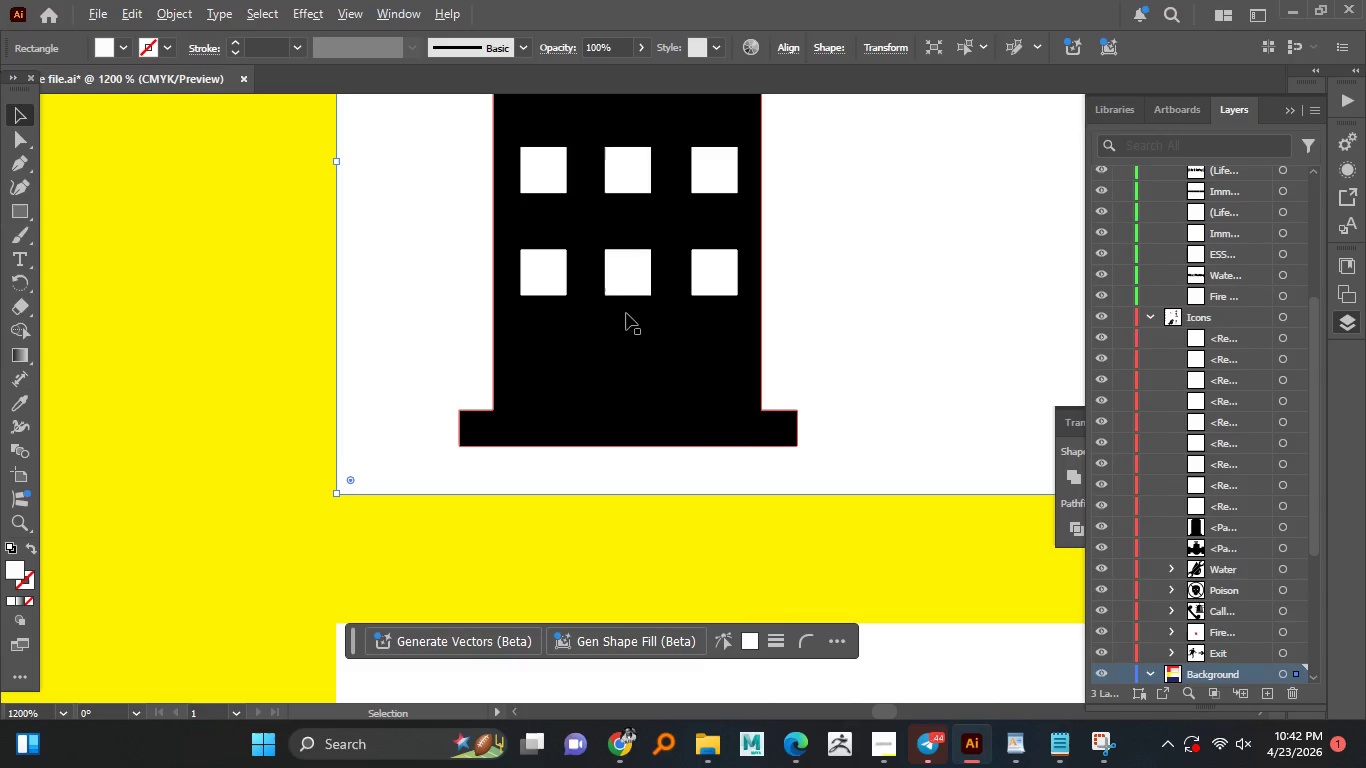 
left_click_drag(start_coordinate=[632, 278], to_coordinate=[637, 369])
 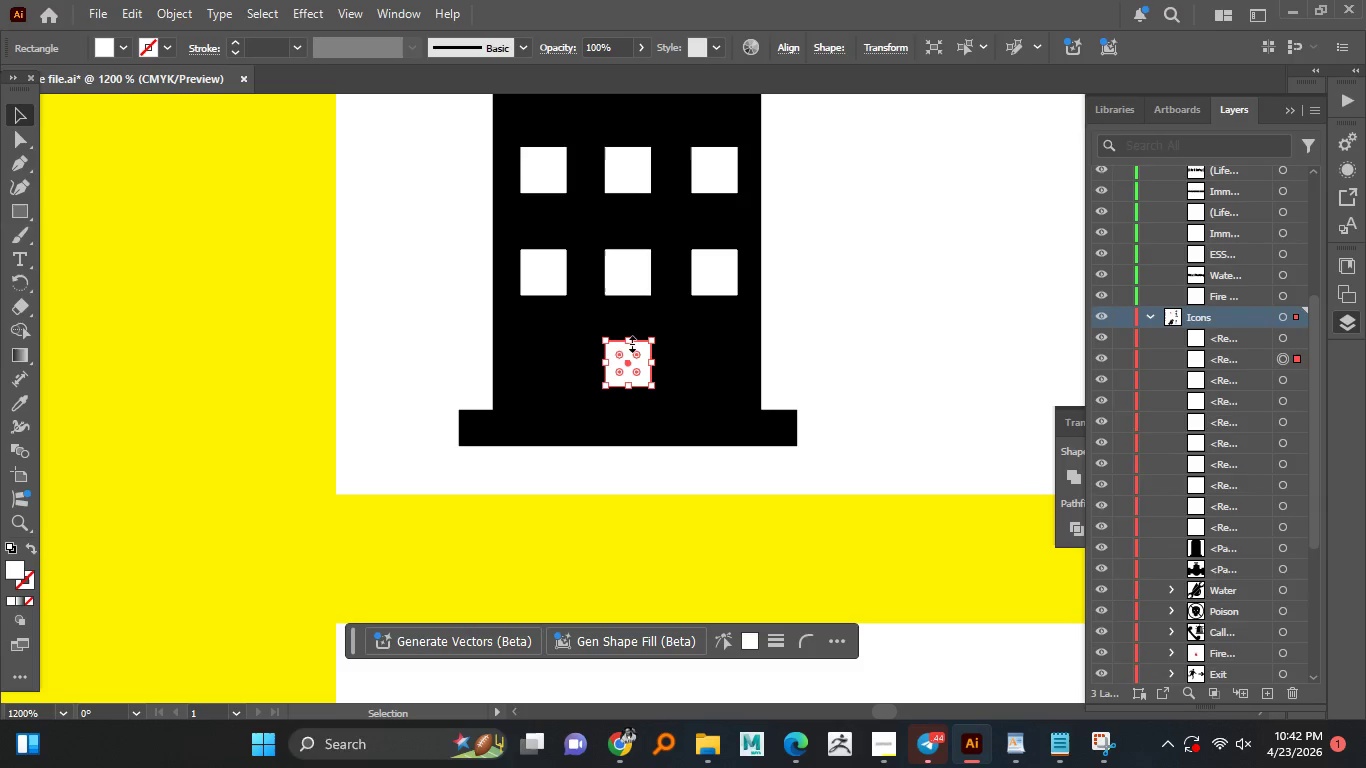 
hold_key(key=AltLeft, duration=2.27)
 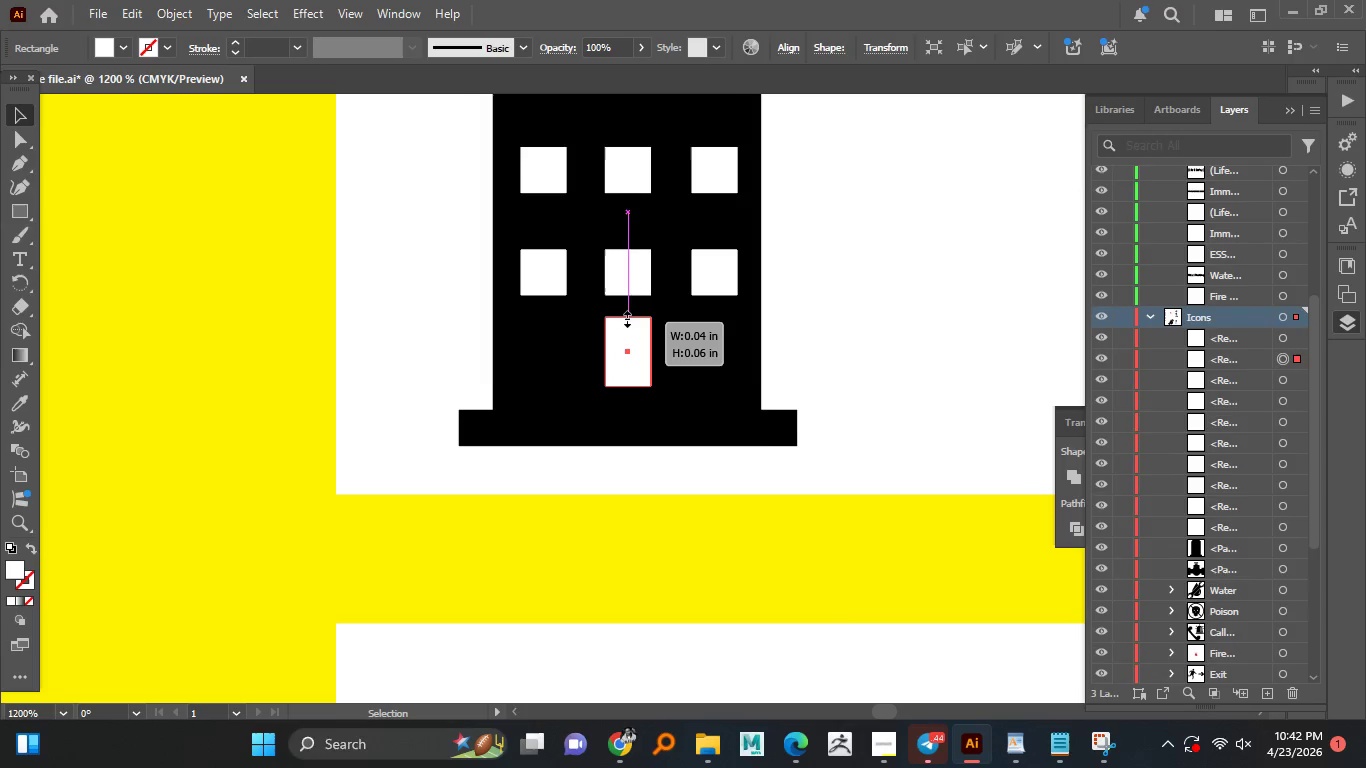 
hold_key(key=ShiftLeft, duration=1.02)
 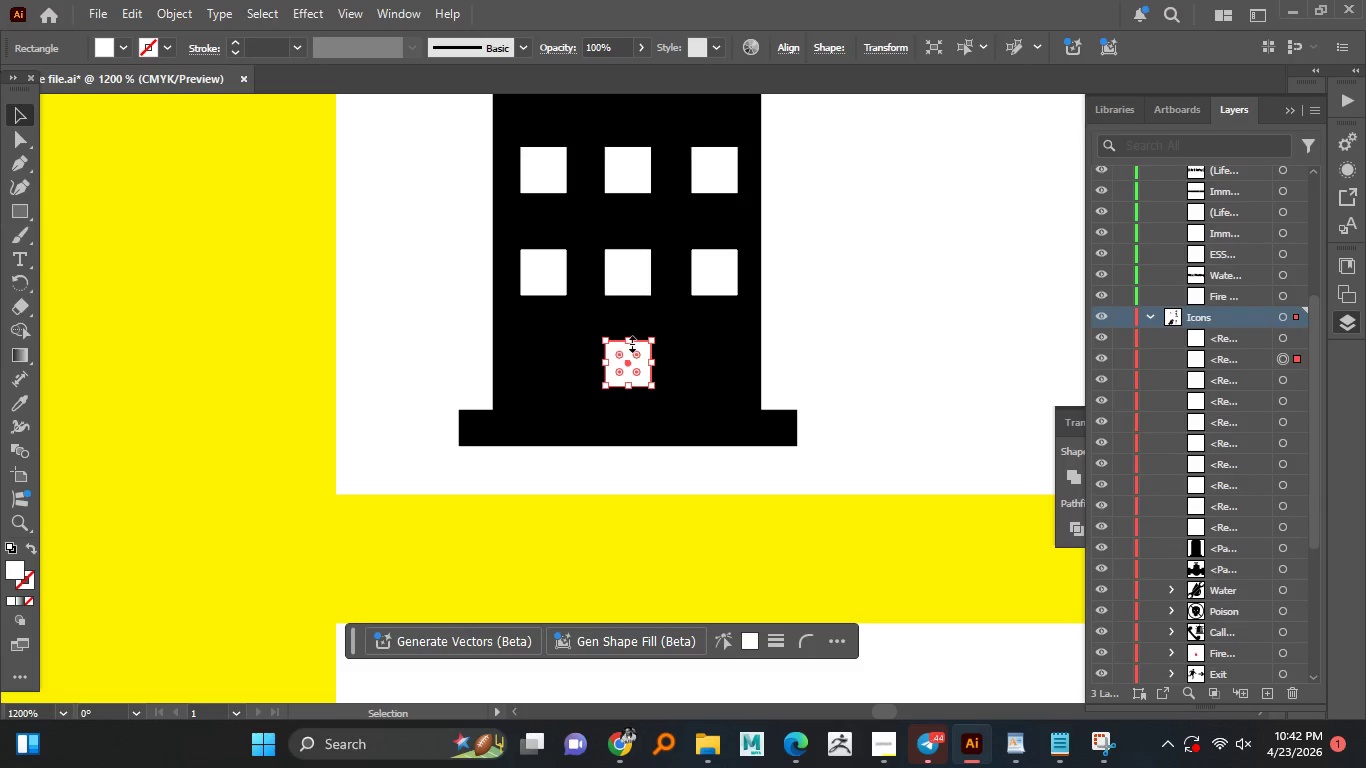 
left_click_drag(start_coordinate=[630, 342], to_coordinate=[626, 326])
 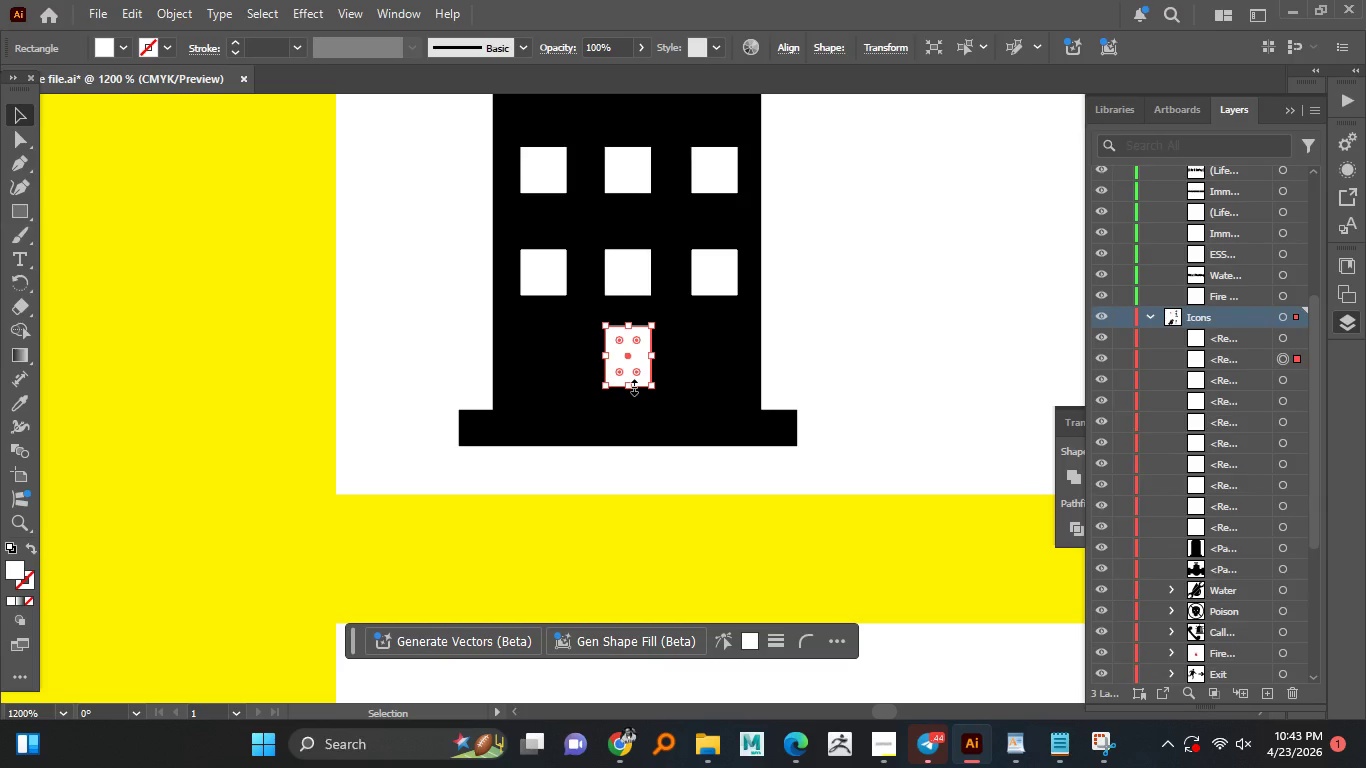 
left_click_drag(start_coordinate=[632, 385], to_coordinate=[633, 409])
 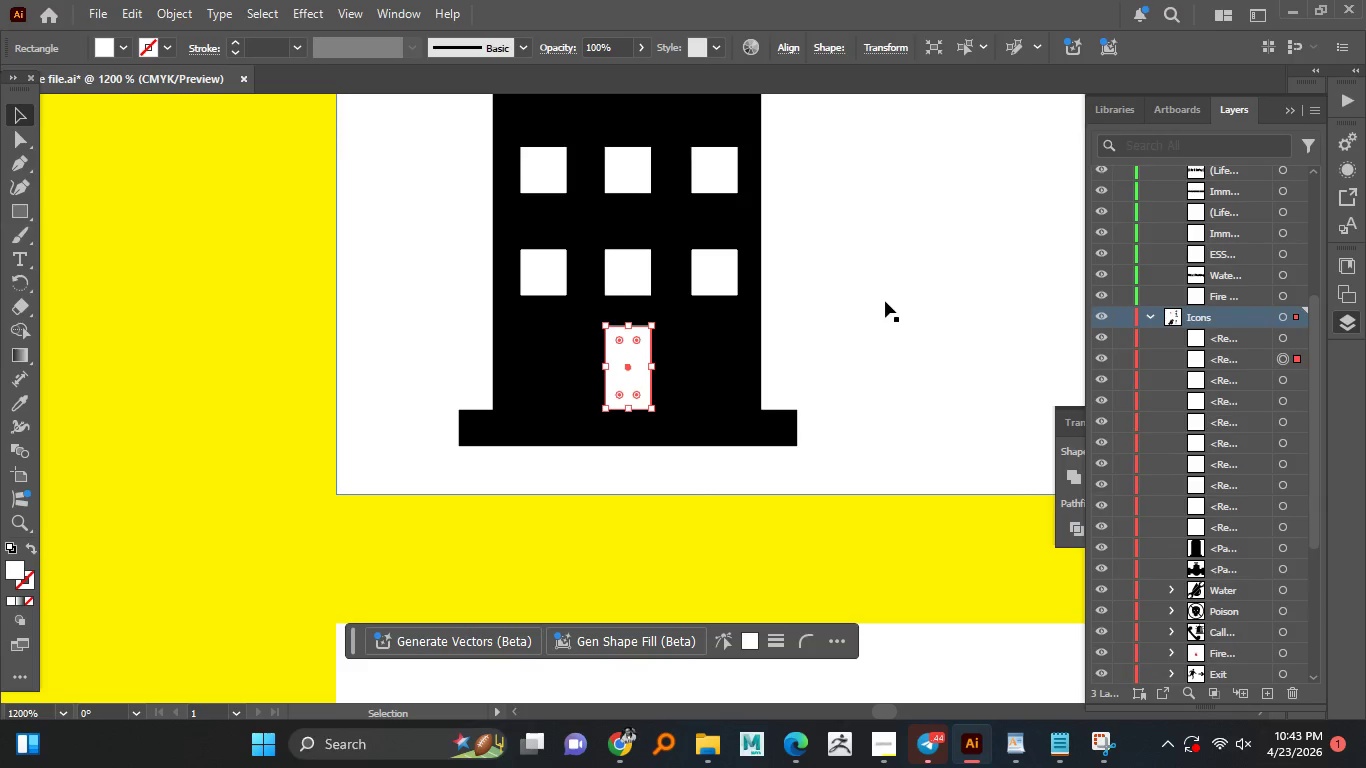 
left_click_drag(start_coordinate=[885, 301], to_coordinate=[880, 299])
 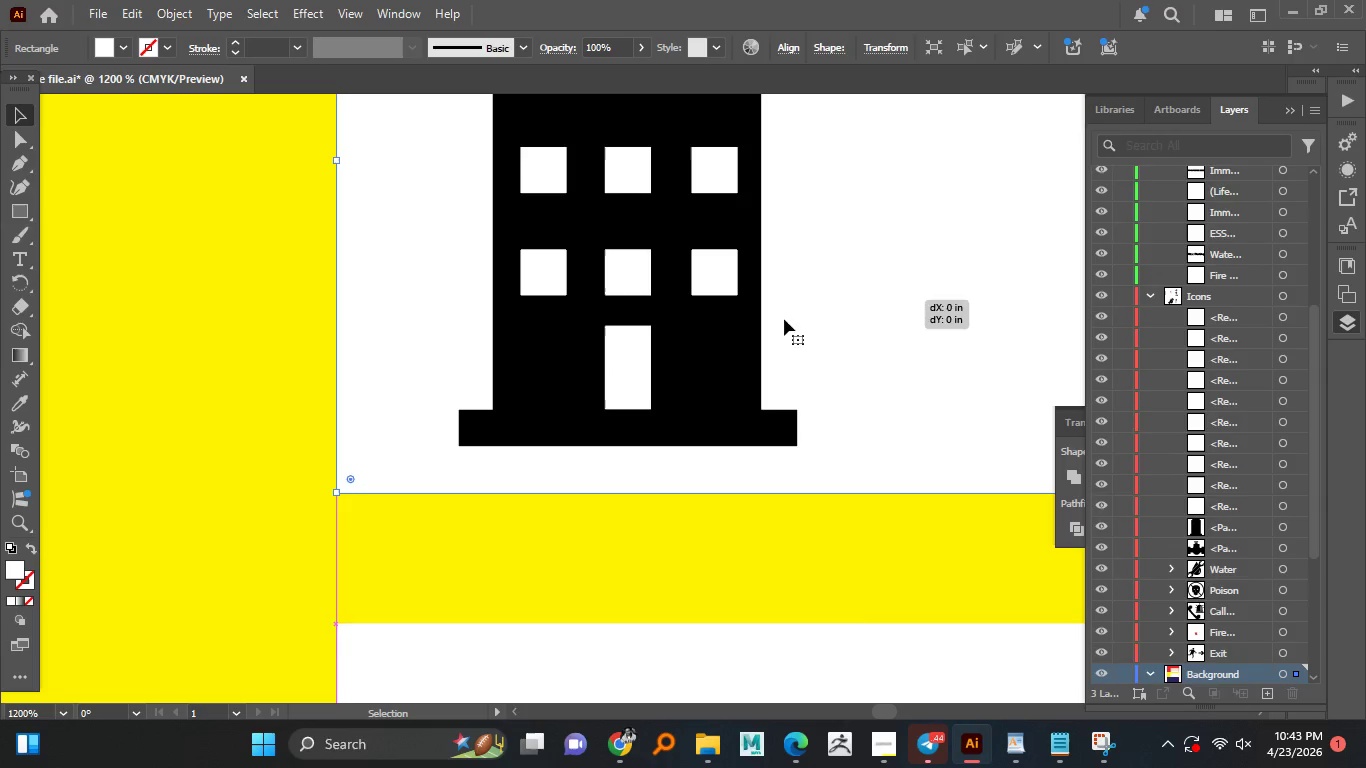 
hold_key(key=AltLeft, duration=1.5)
scroll: coordinate [781, 320], scroll_direction: down, amount: 2.0
 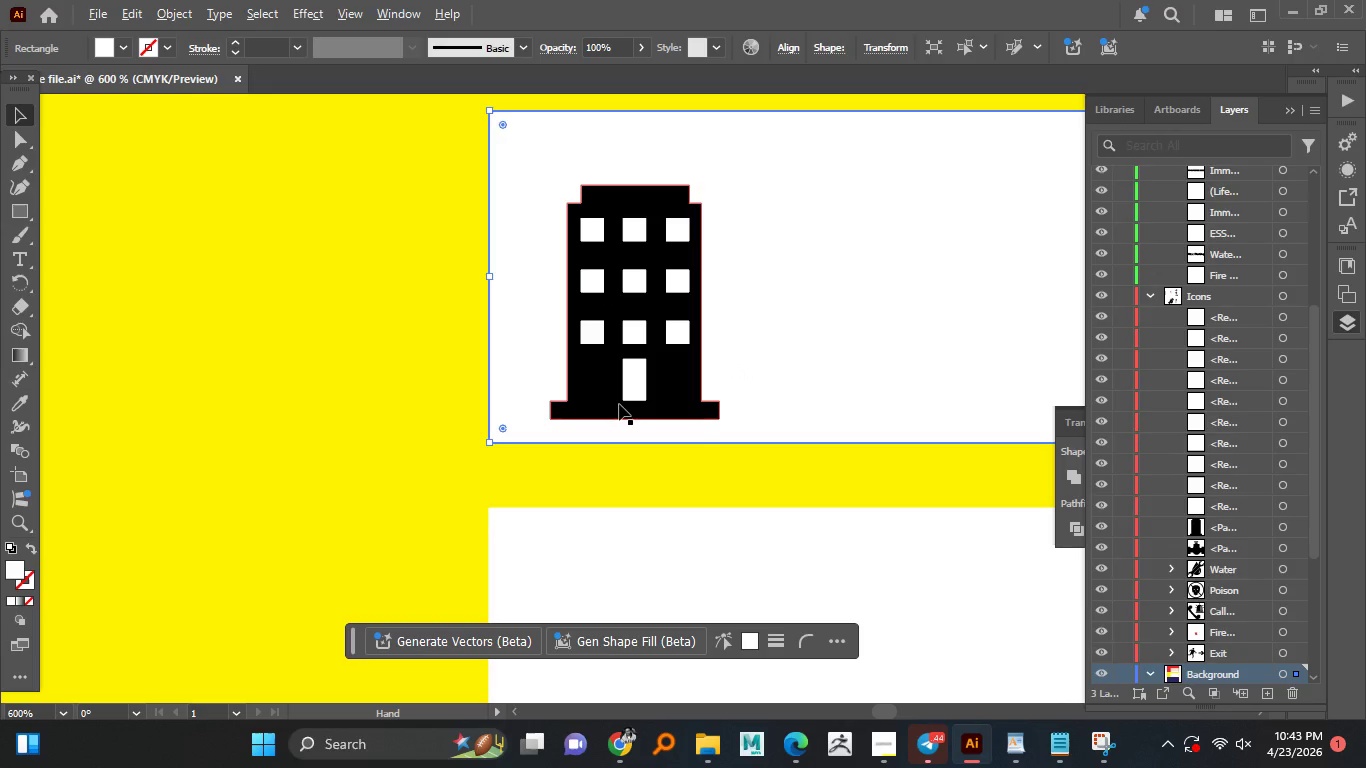 
hold_key(key=AltLeft, duration=1.5)
scroll: coordinate [643, 381], scroll_direction: up, amount: 2.0
 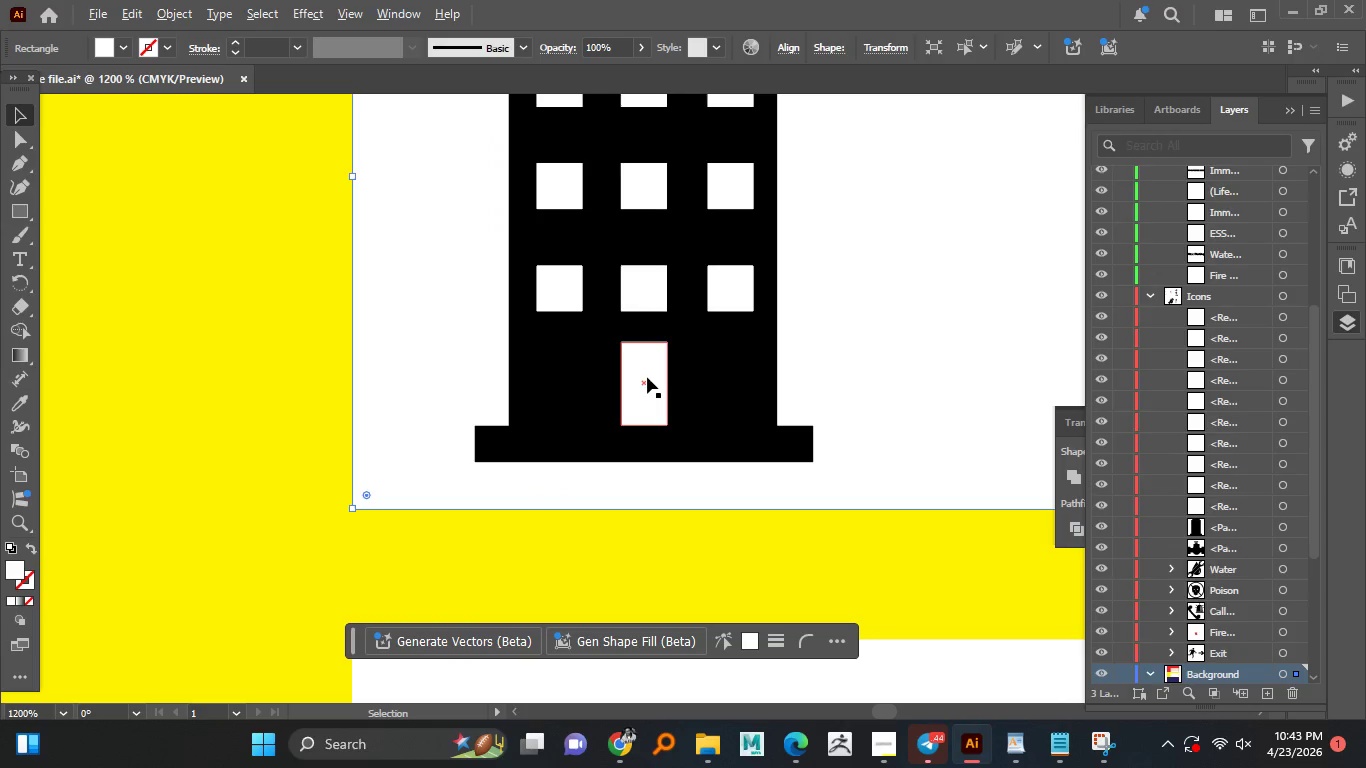 
hold_key(key=AltLeft, duration=0.73)
 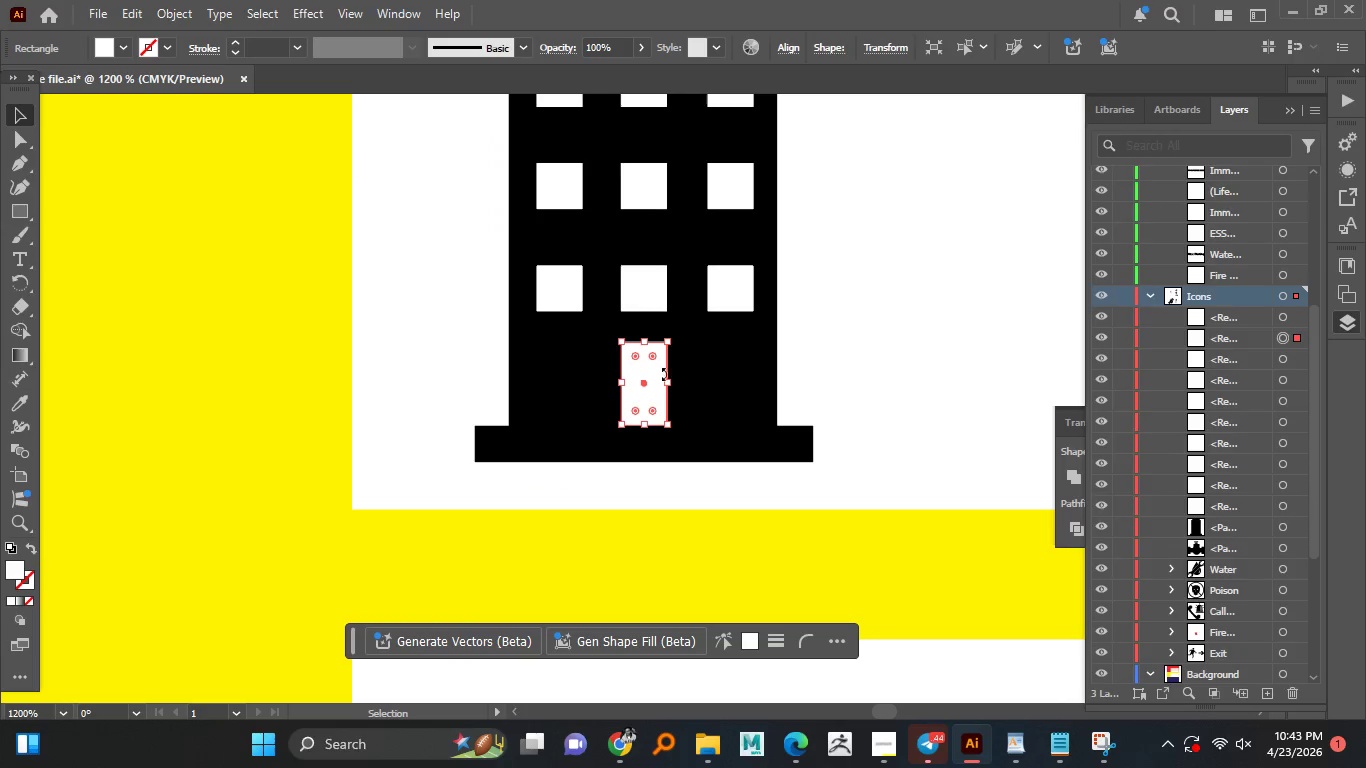 
hold_key(key=AltLeft, duration=1.5)
left_click([648, 373])
 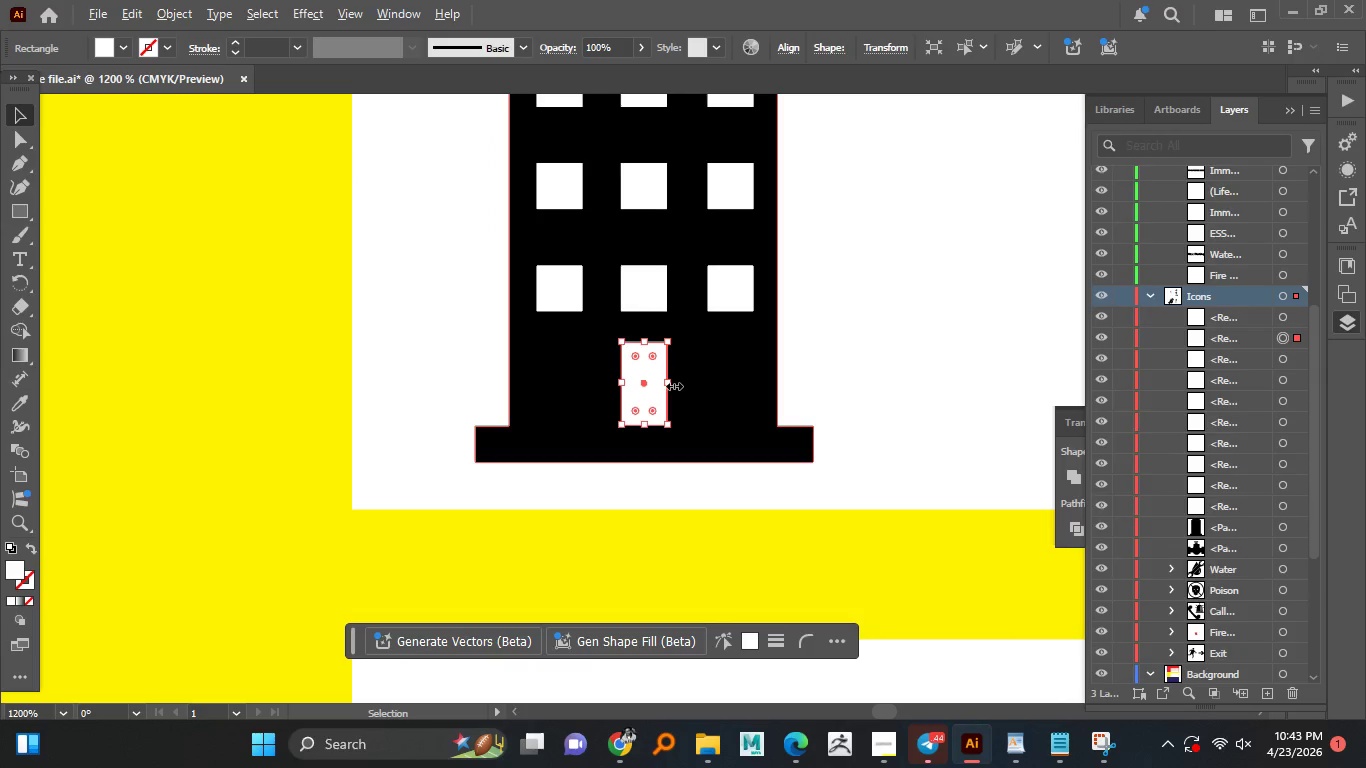 
hold_key(key=AltLeft, duration=0.34)
 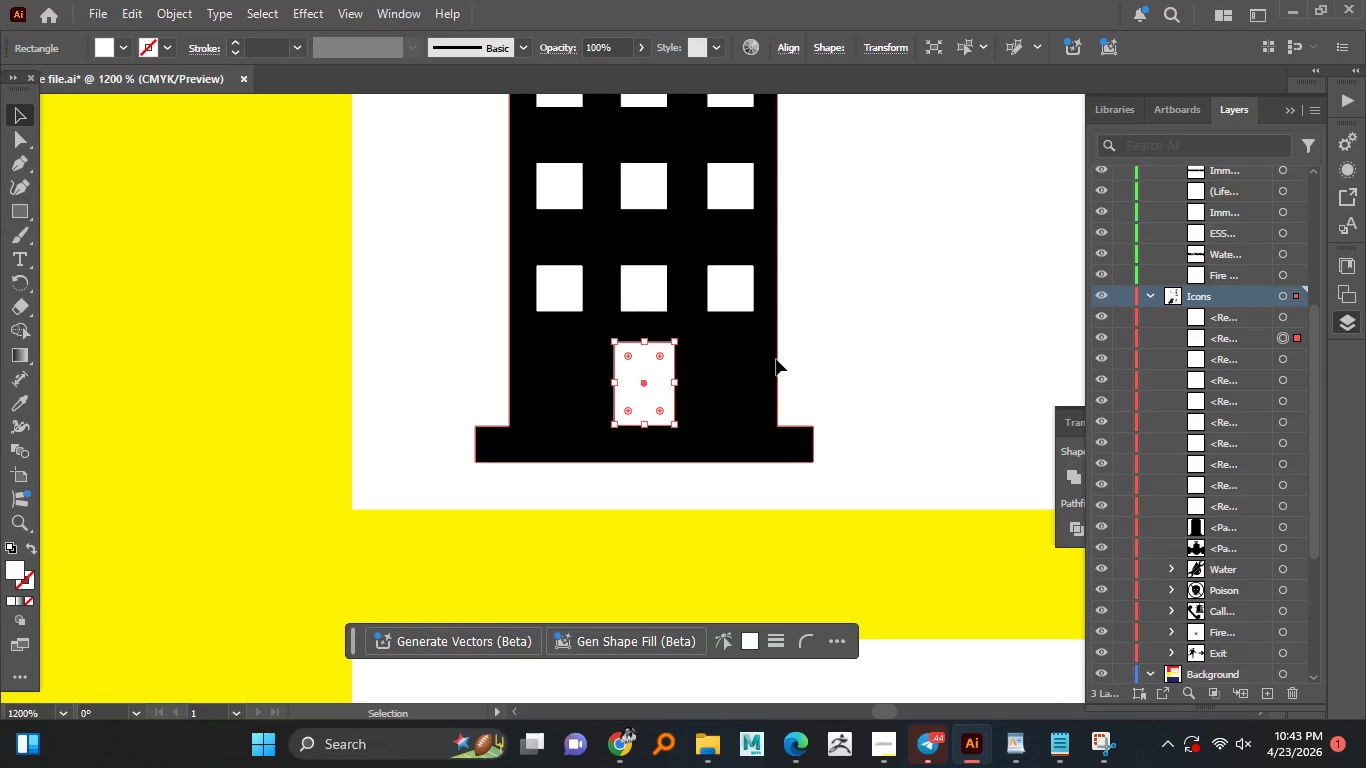 
left_click([776, 359])
 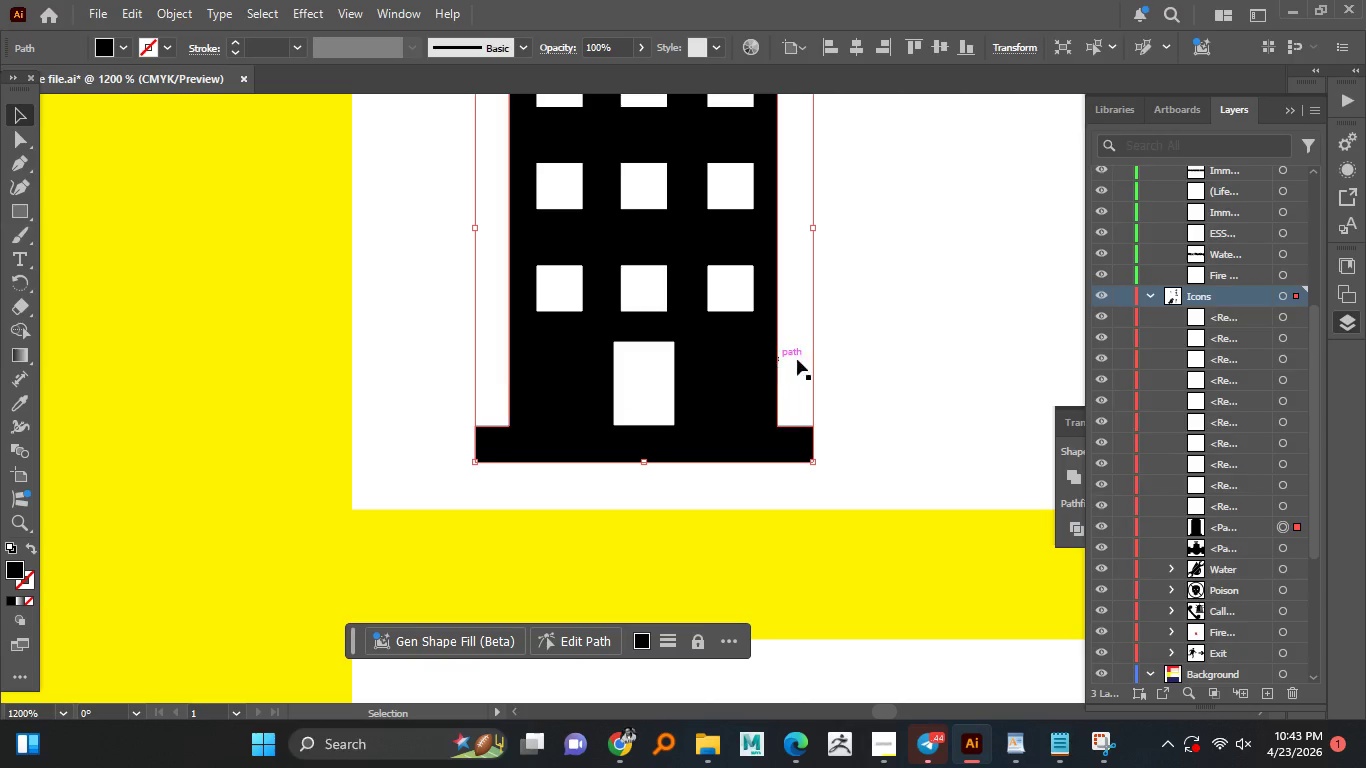 
hold_key(key=AltLeft, duration=1.08)
scroll: coordinate [808, 349], scroll_direction: down, amount: 1.0
 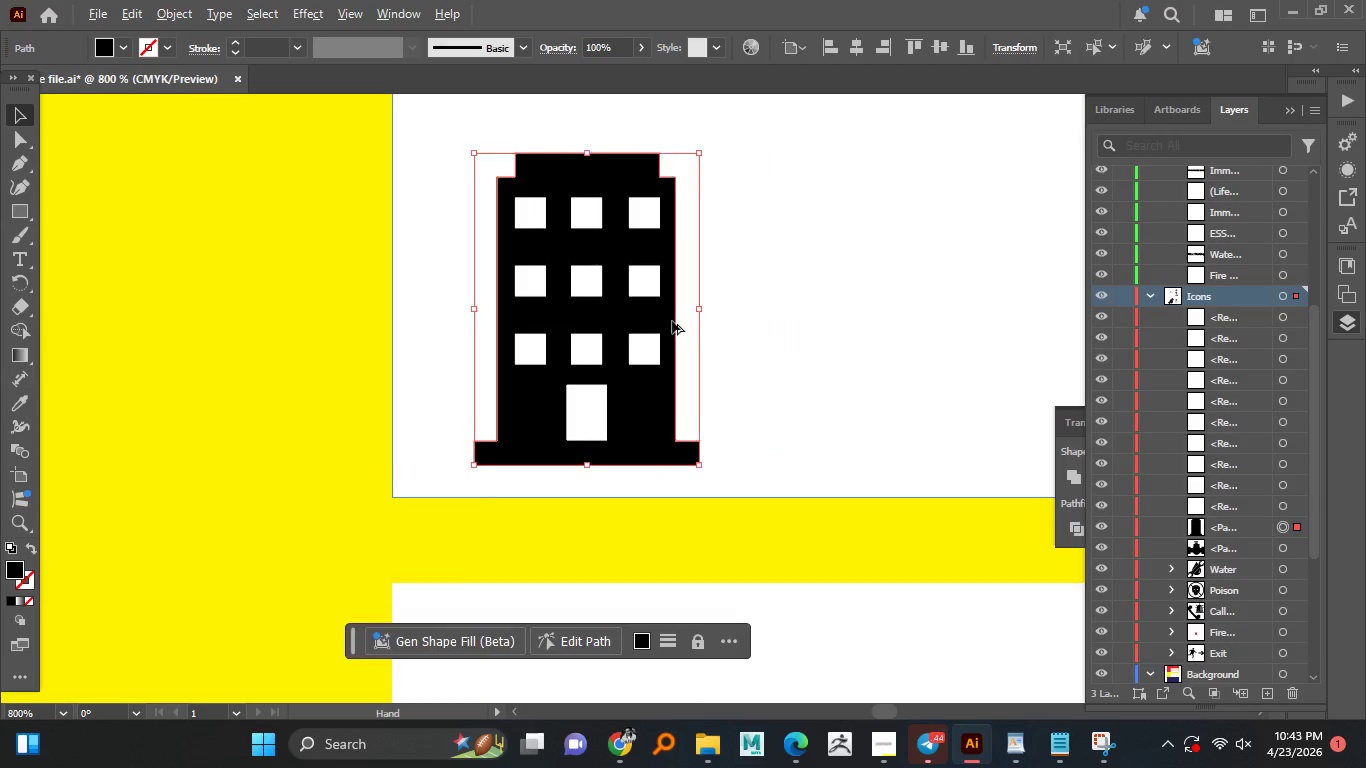 
hold_key(key=AltLeft, duration=1.81)
 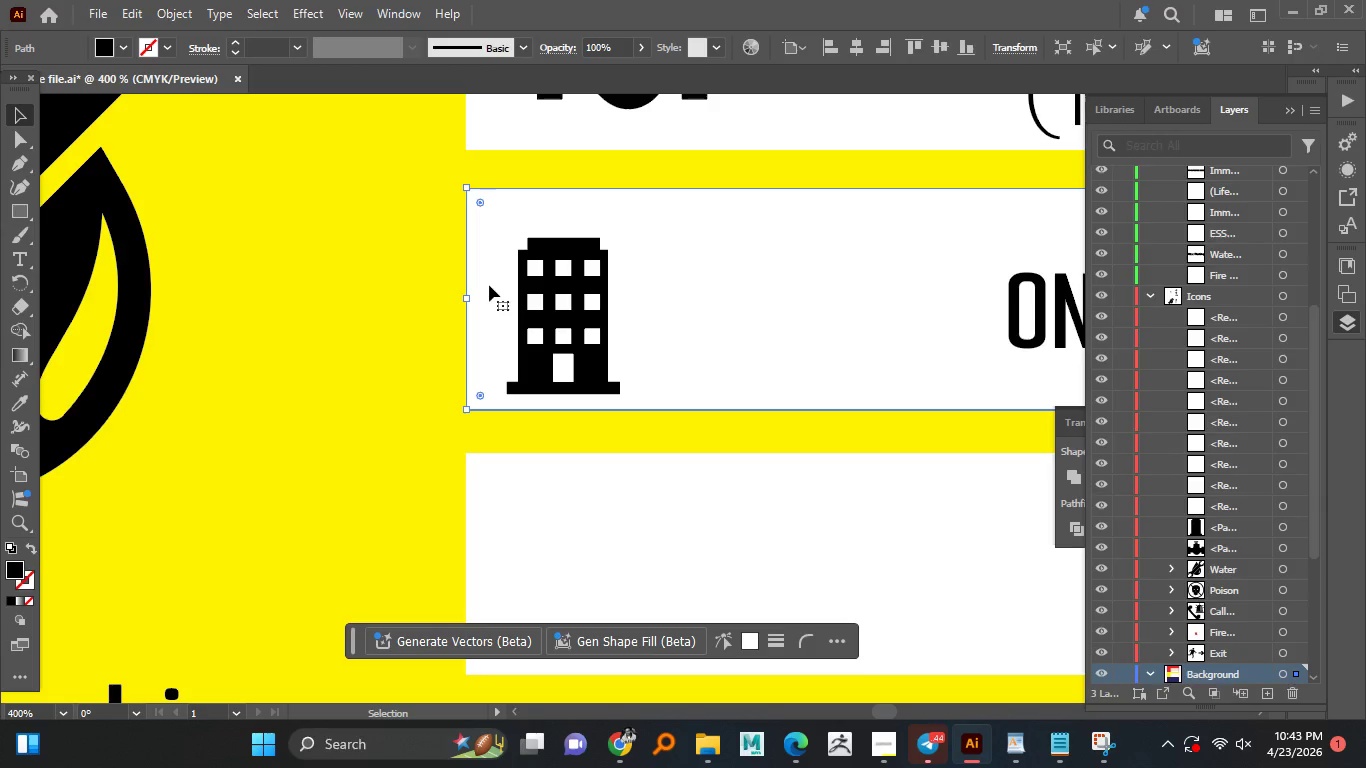 
left_click([489, 285])
 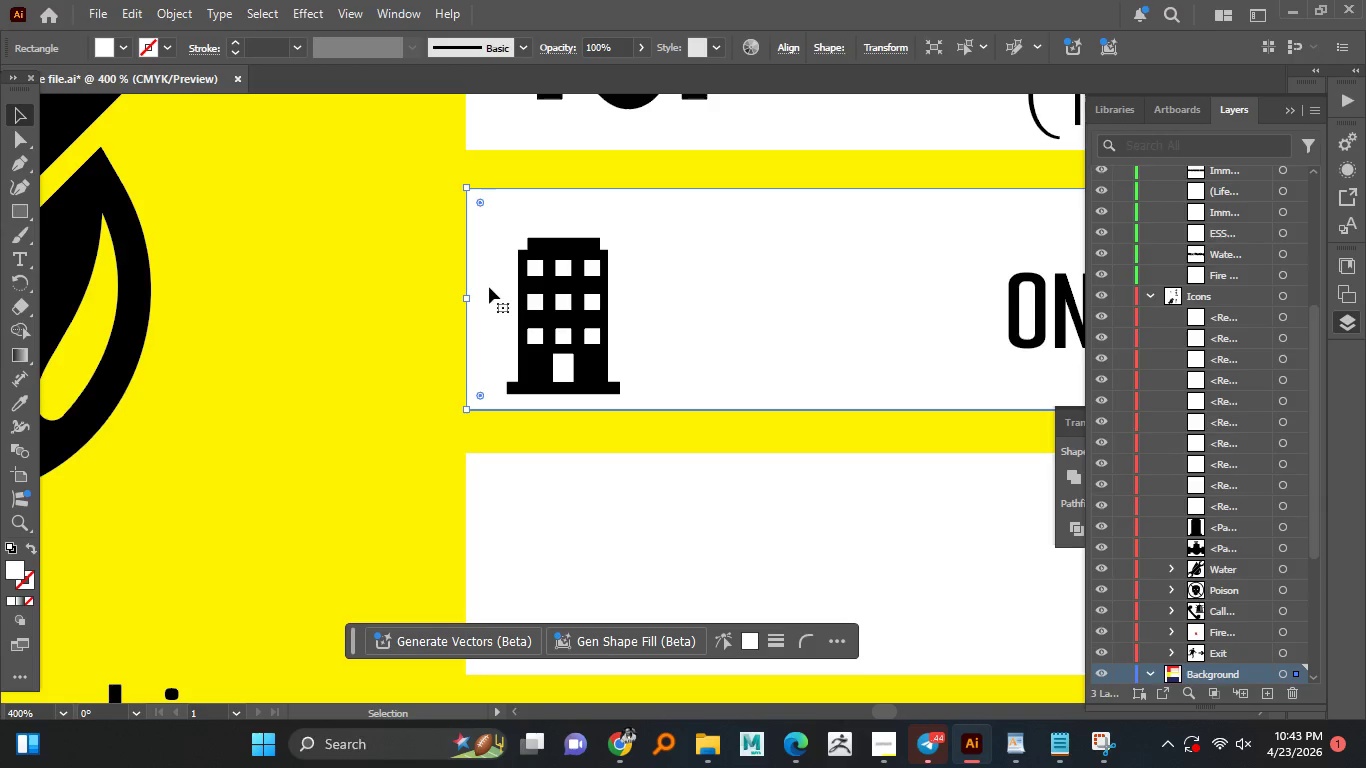 
scroll: coordinate [538, 313], scroll_direction: down, amount: 2.0
 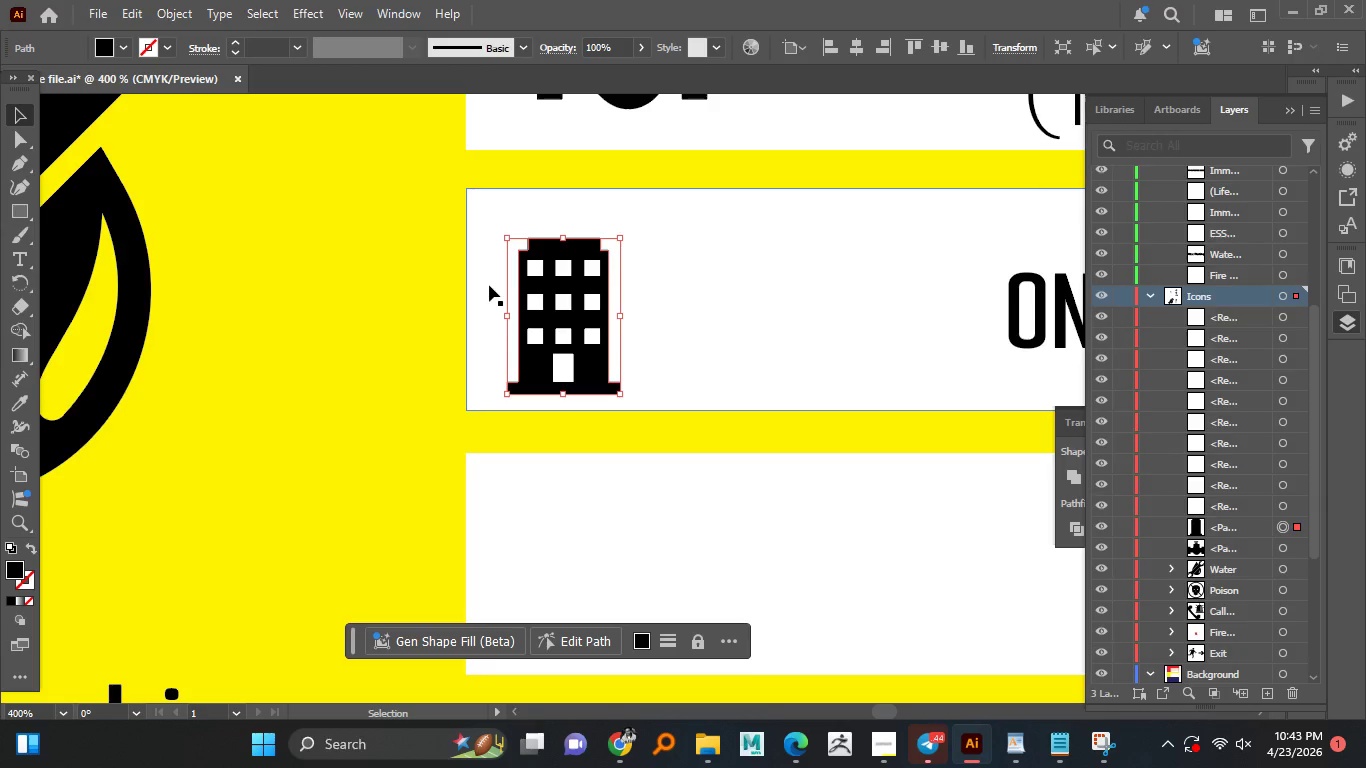 
key(Control+2)
 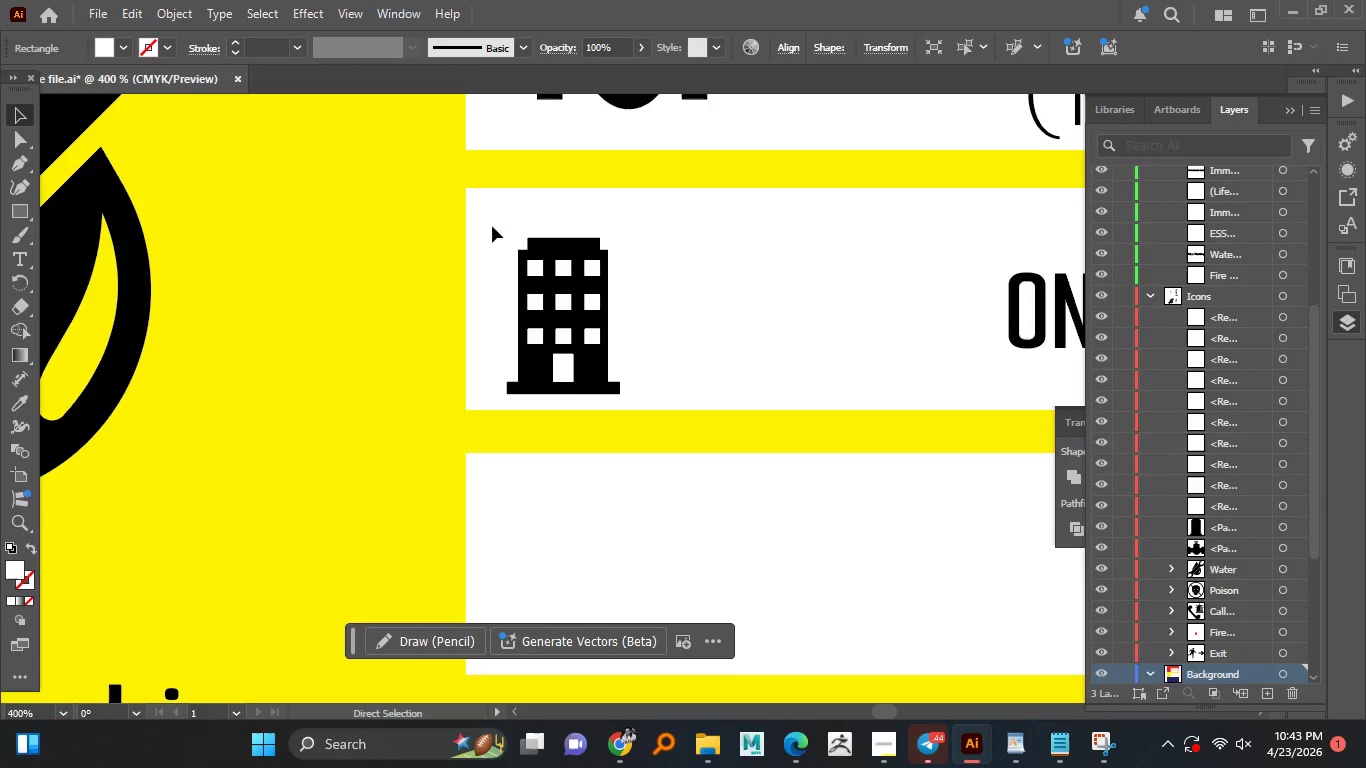 
left_click_drag(start_coordinate=[492, 233], to_coordinate=[653, 397])
 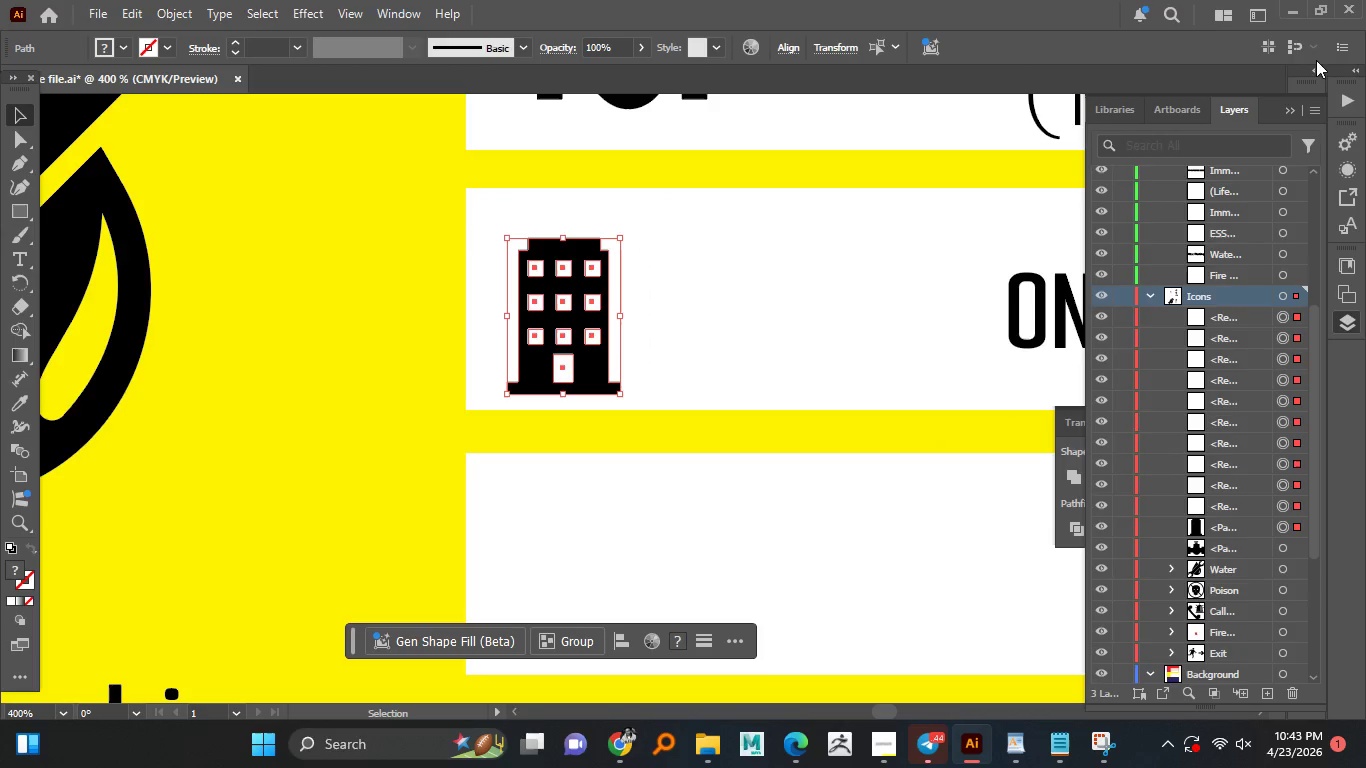 
left_click([1291, 109])
 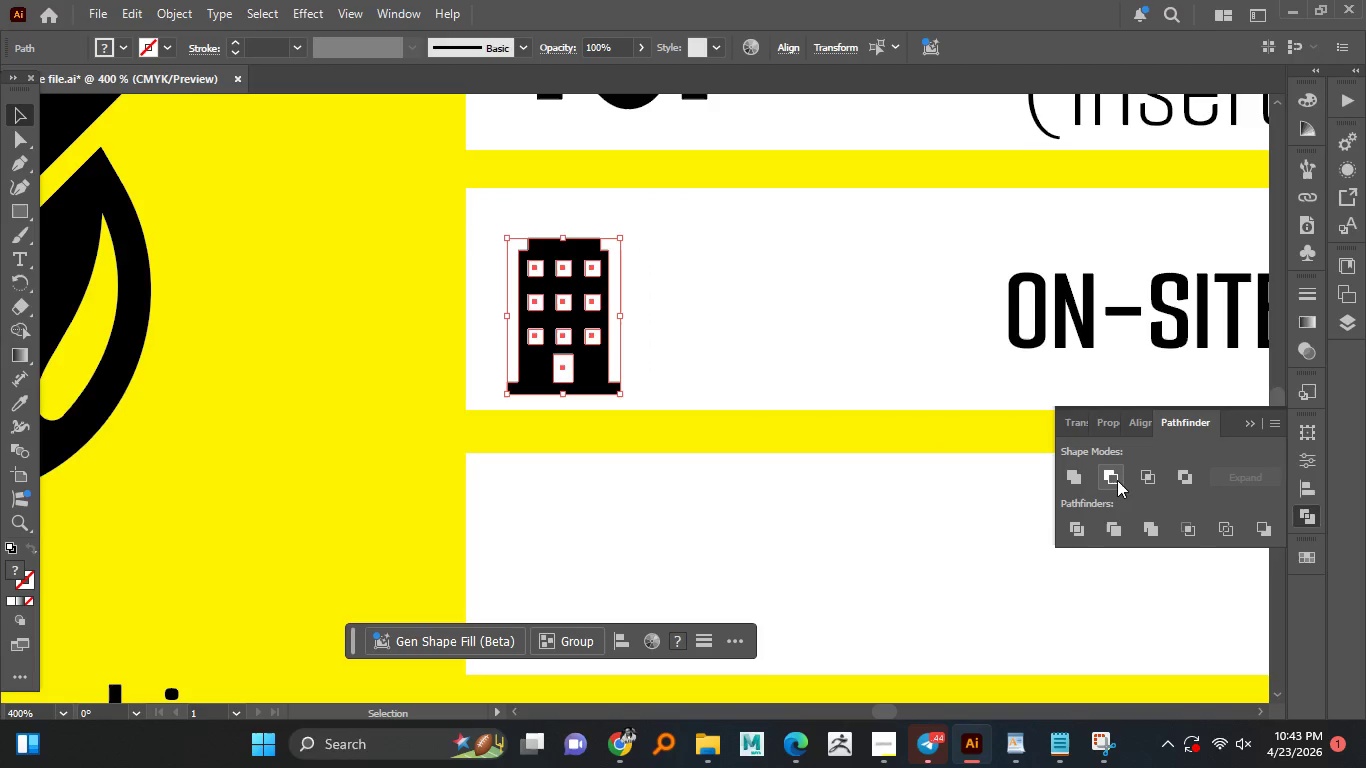 
left_click([1116, 477])
 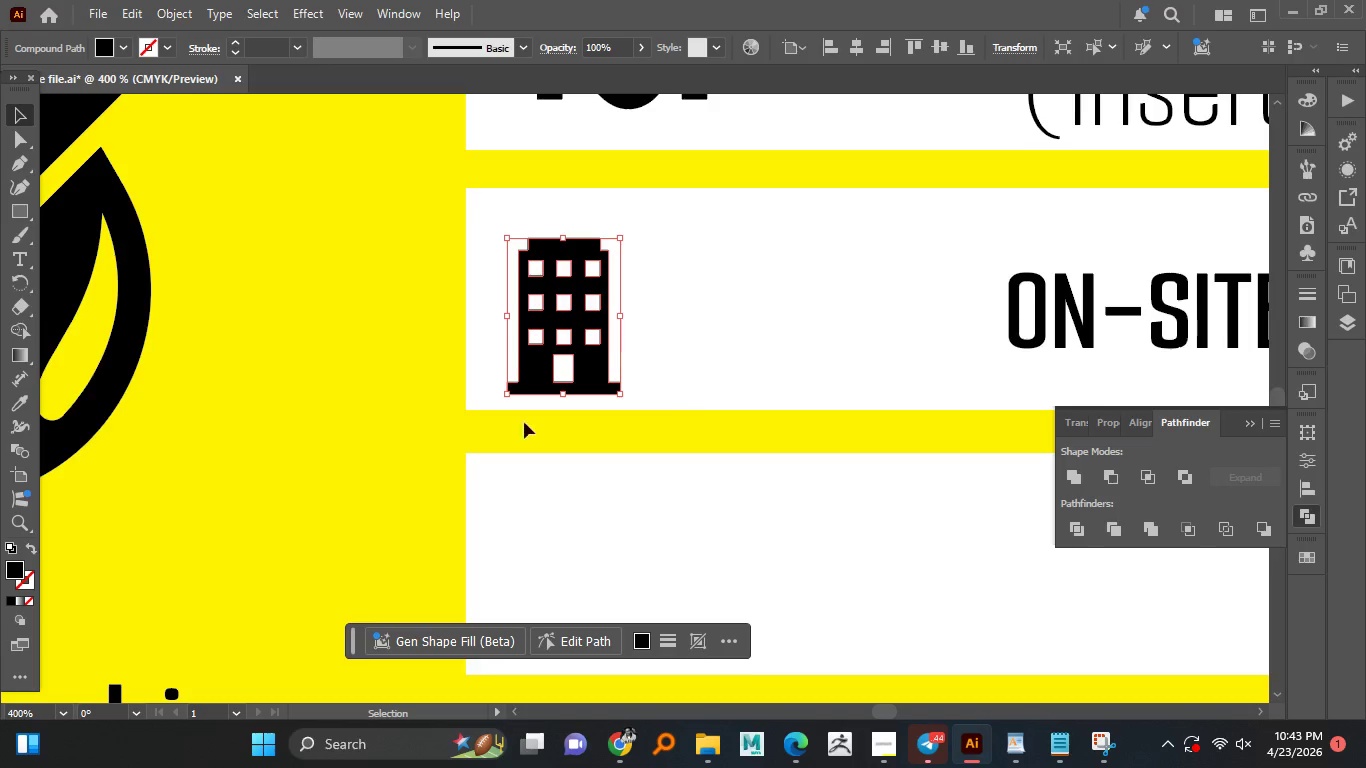 
left_click([438, 431])
 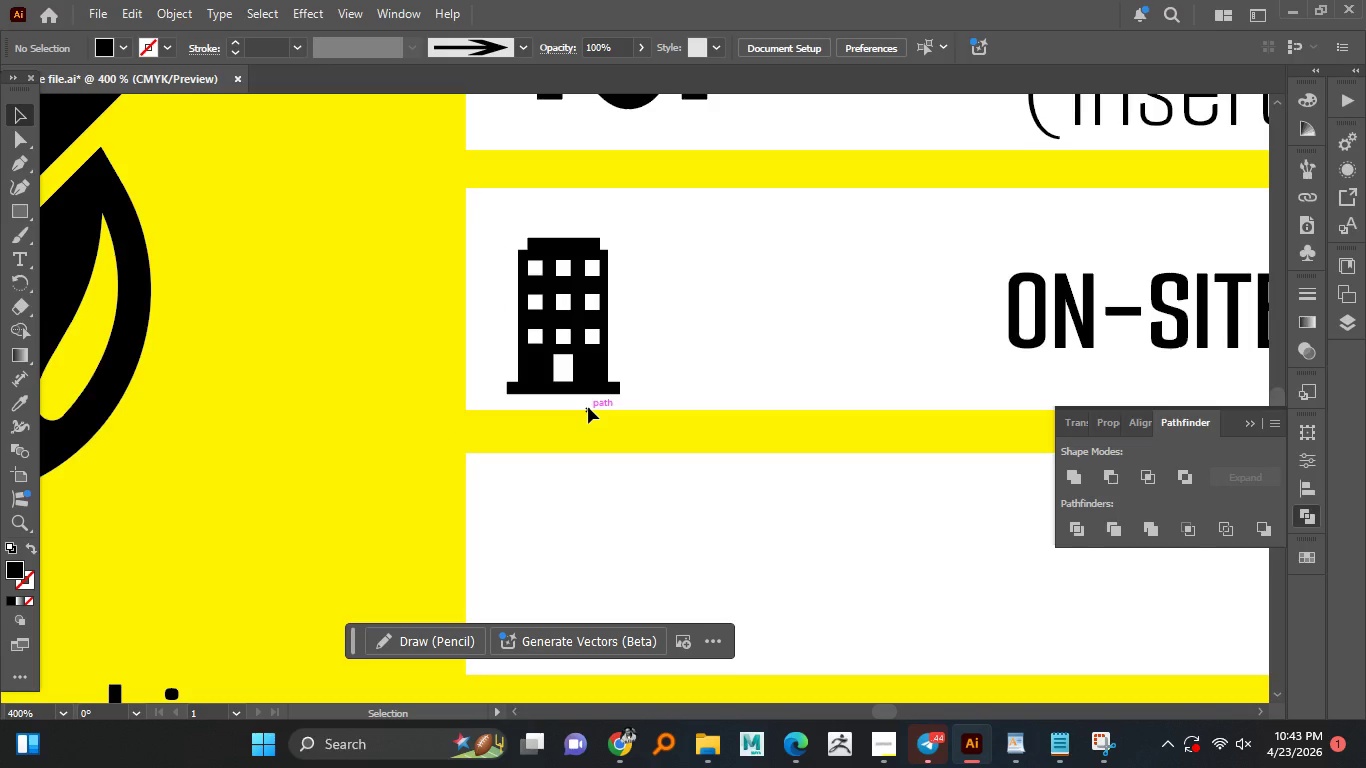 
hold_key(key=AltLeft, duration=1.5)
scroll: coordinate [607, 379], scroll_direction: up, amount: 2.0
 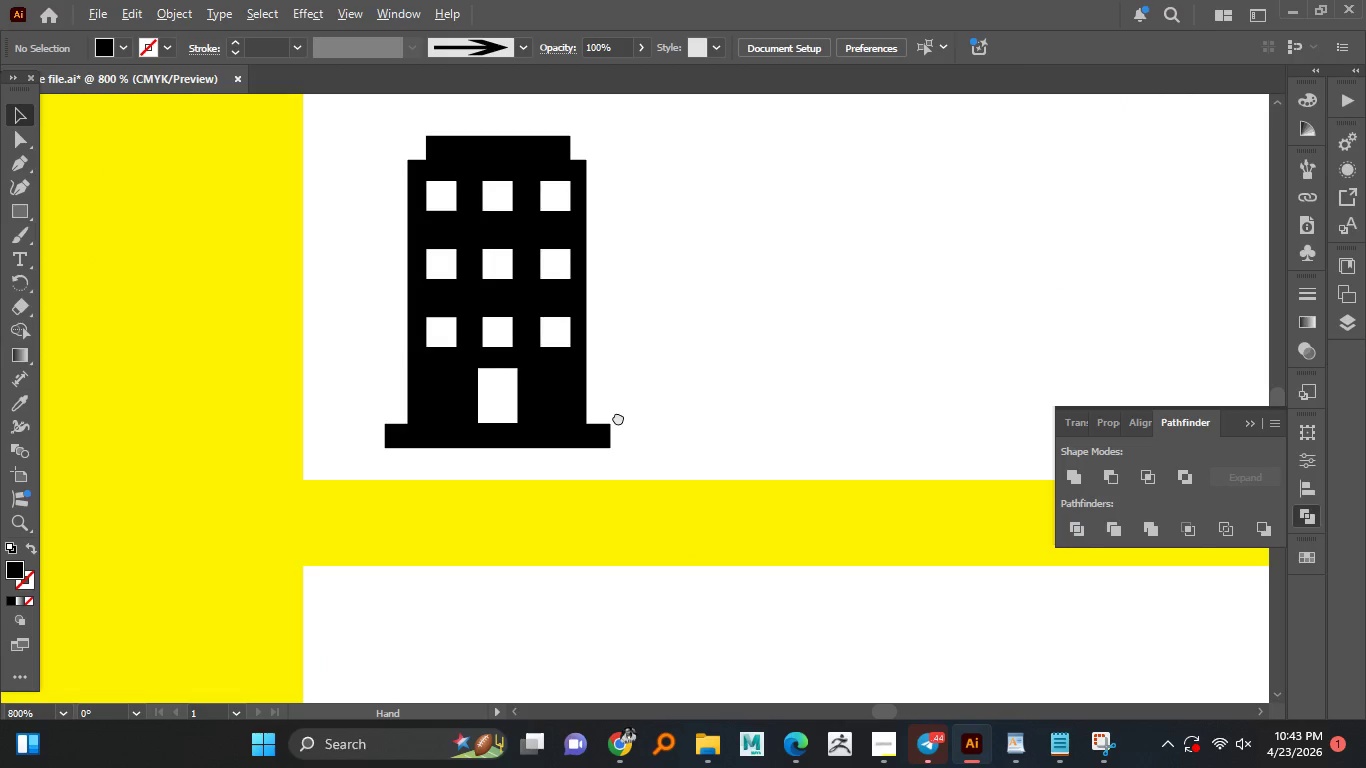 
hold_key(key=AltLeft, duration=0.73)
 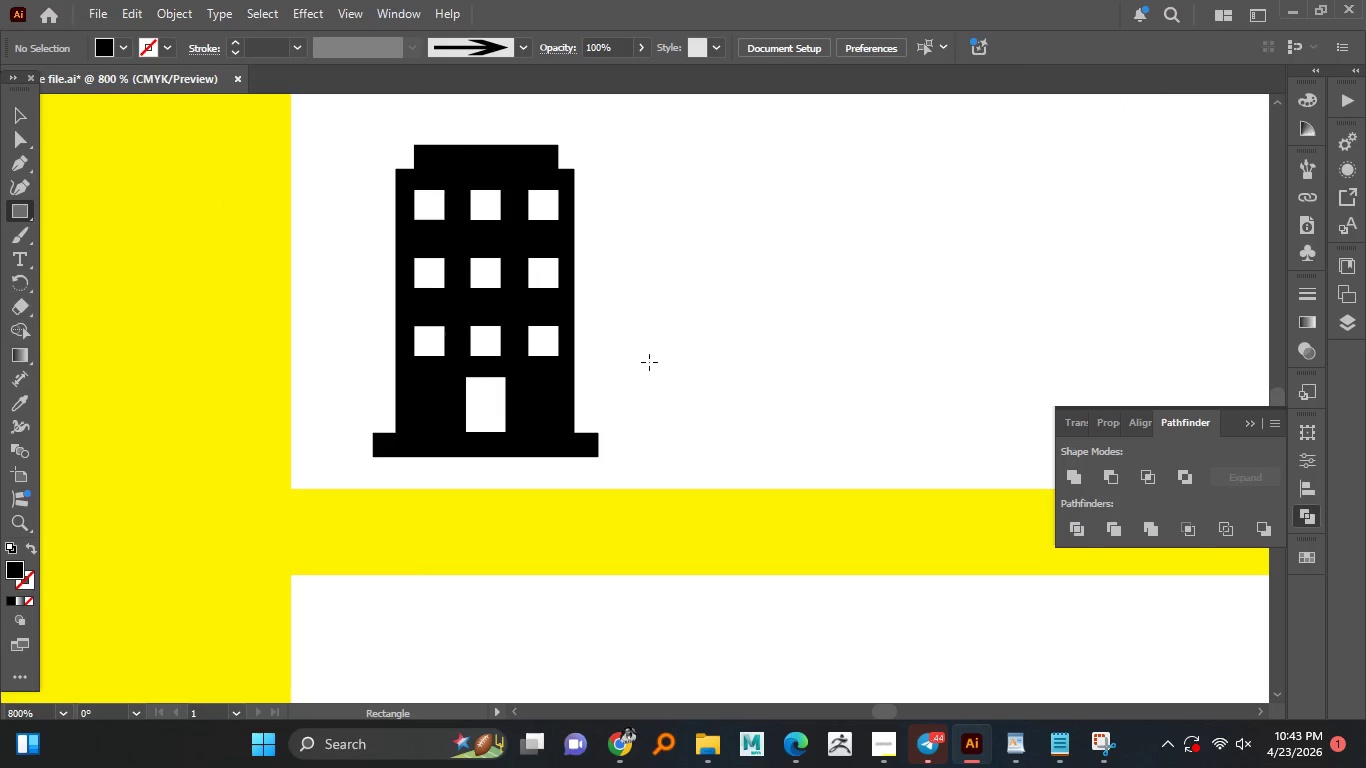 
left_click_drag(start_coordinate=[616, 365], to_coordinate=[705, 460])
 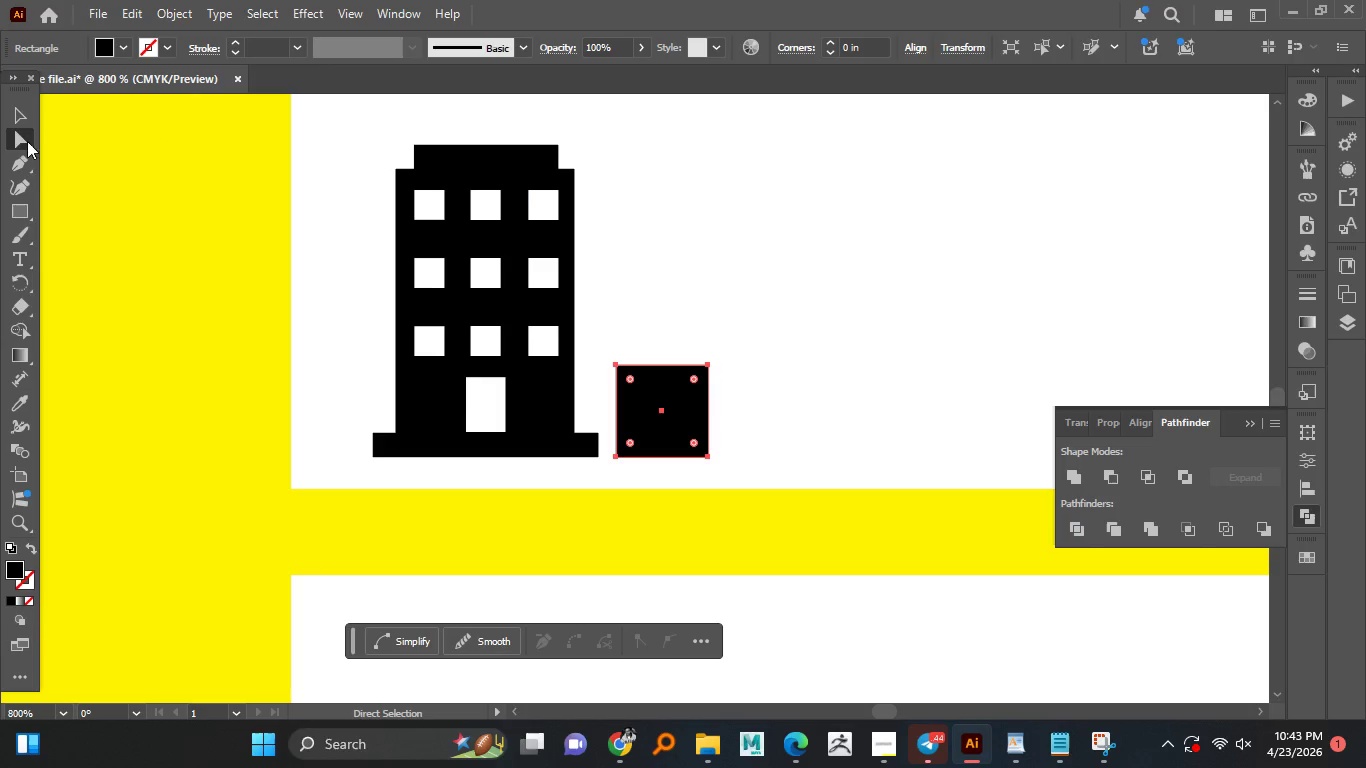 
left_click_drag(start_coordinate=[602, 341], to_coordinate=[760, 386])
 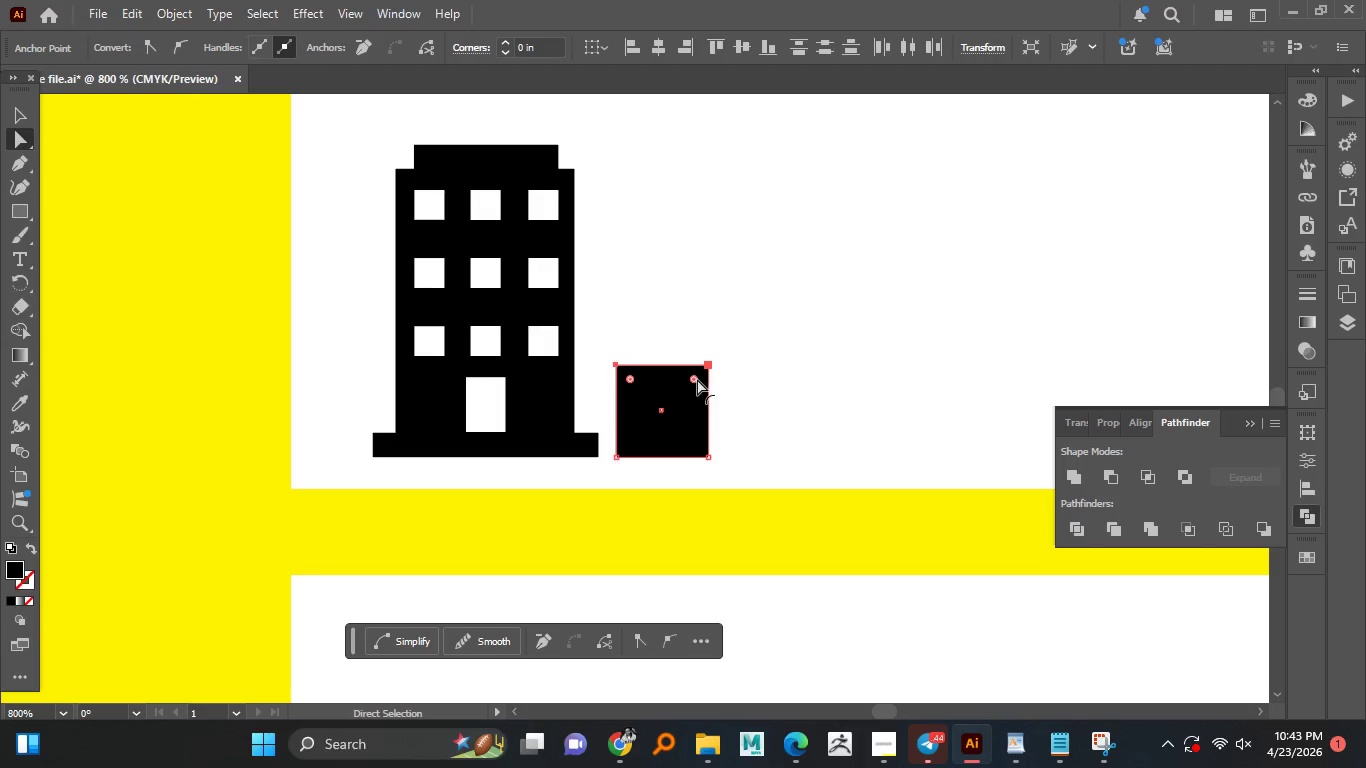 
left_click_drag(start_coordinate=[697, 379], to_coordinate=[628, 446])
 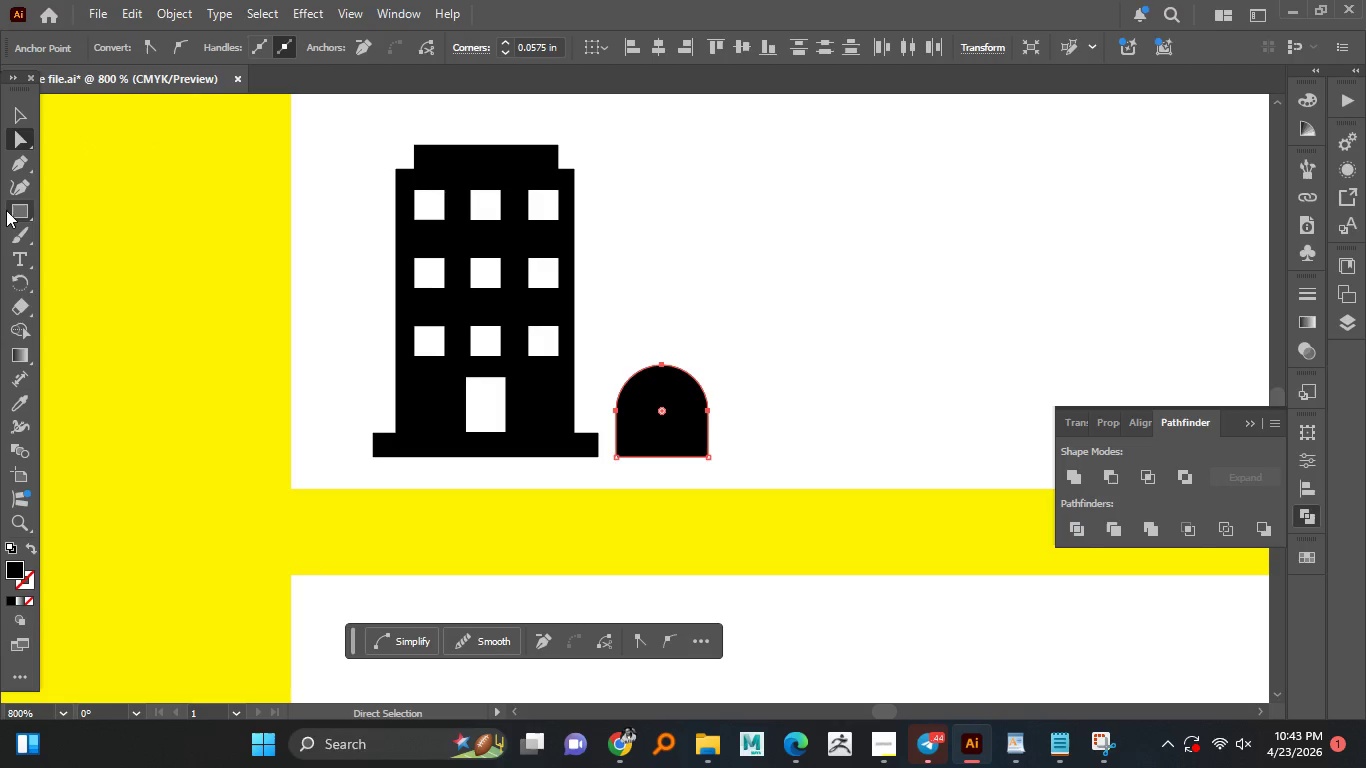 
left_click([11, 209])
 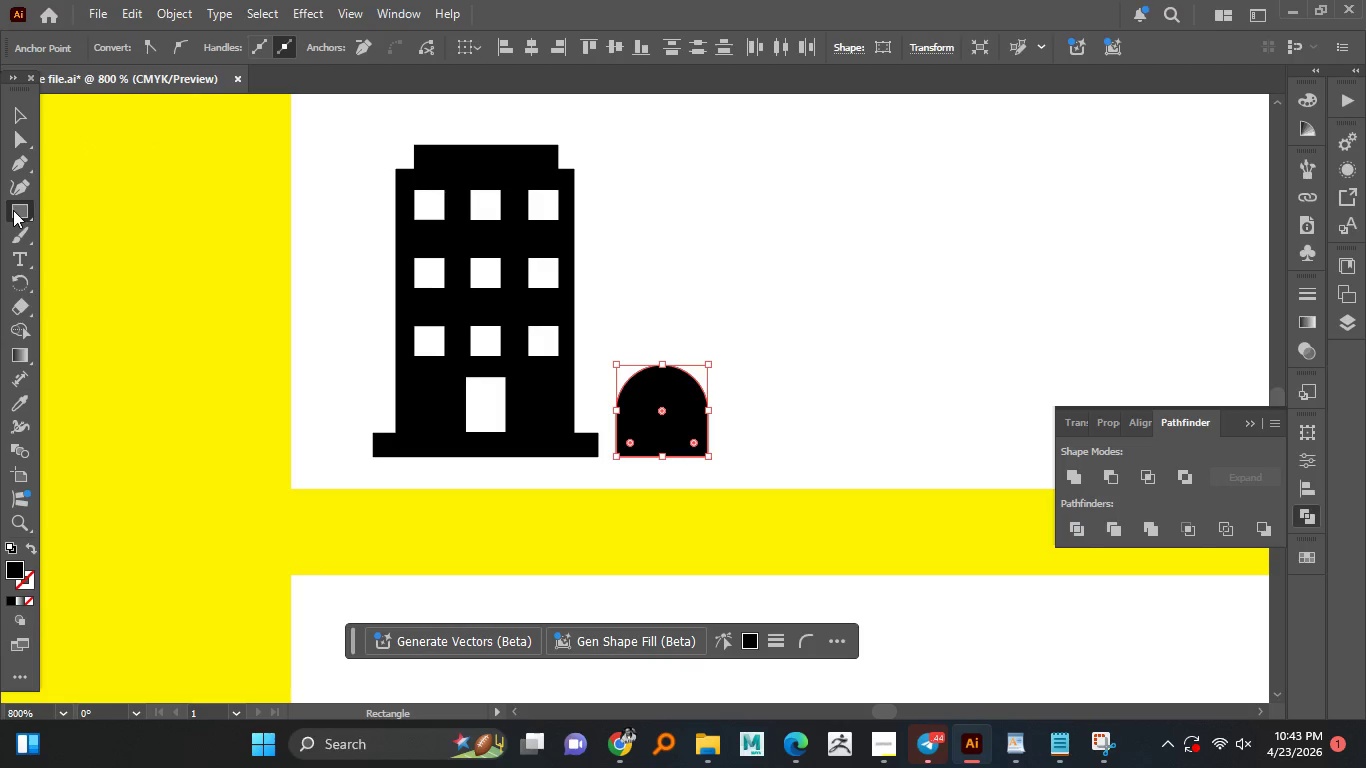 
right_click([13, 210])
 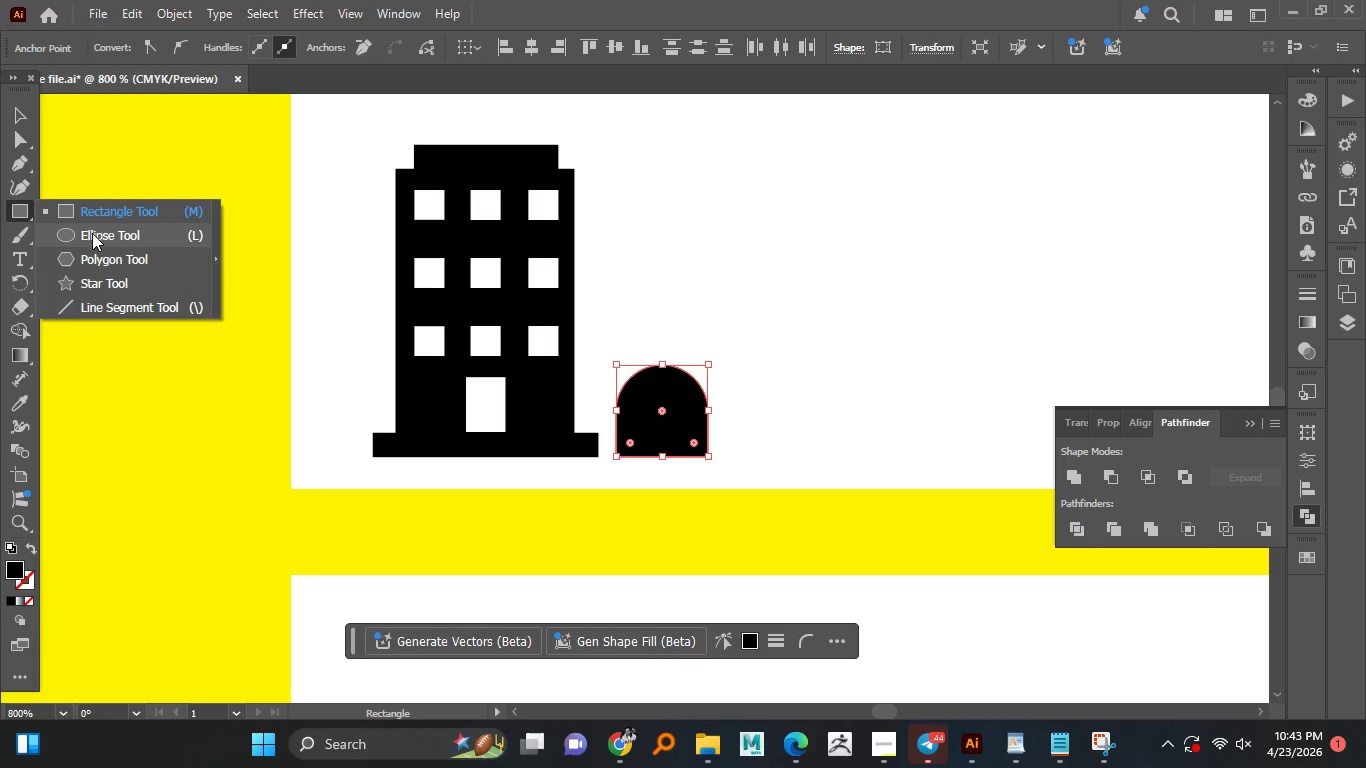 
left_click([92, 233])
 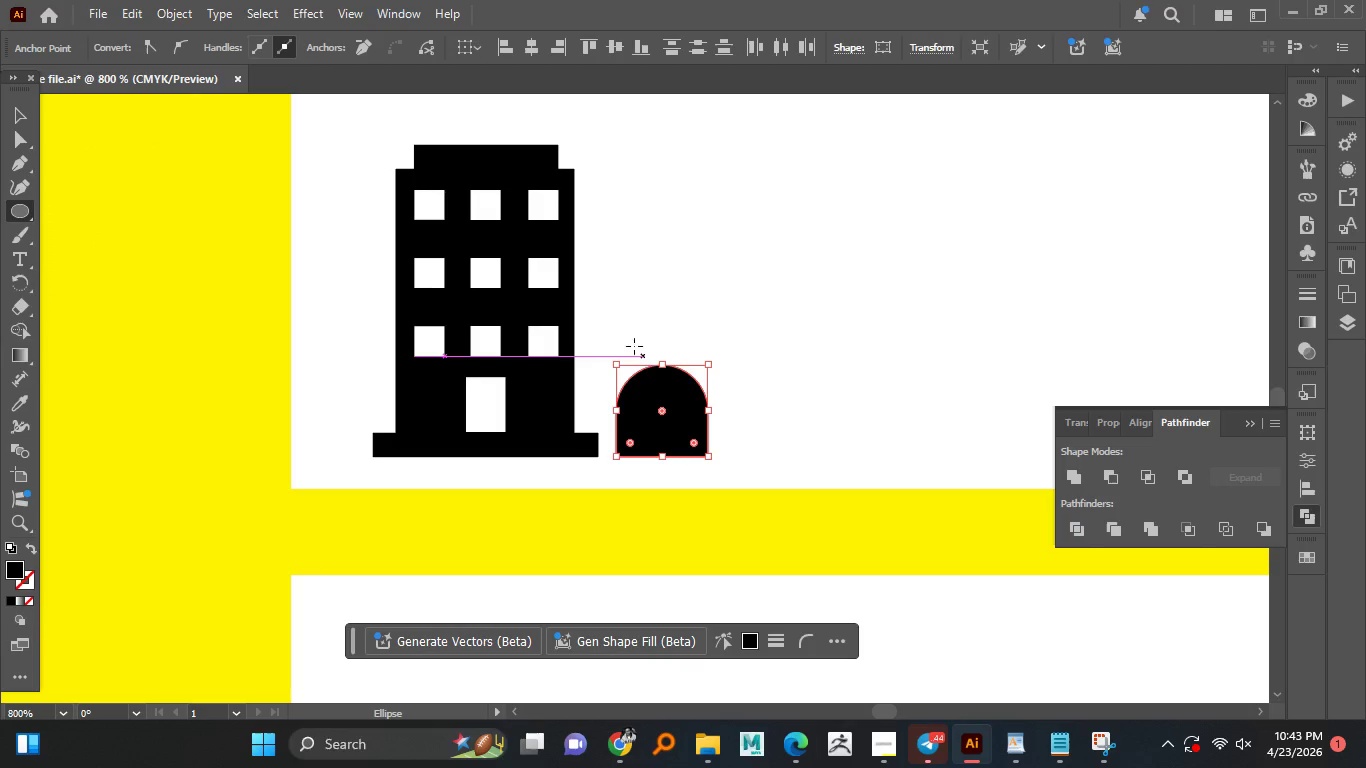 
hold_key(key=ShiftLeft, duration=1.53)
left_click_drag(start_coordinate=[606, 287], to_coordinate=[680, 345])
 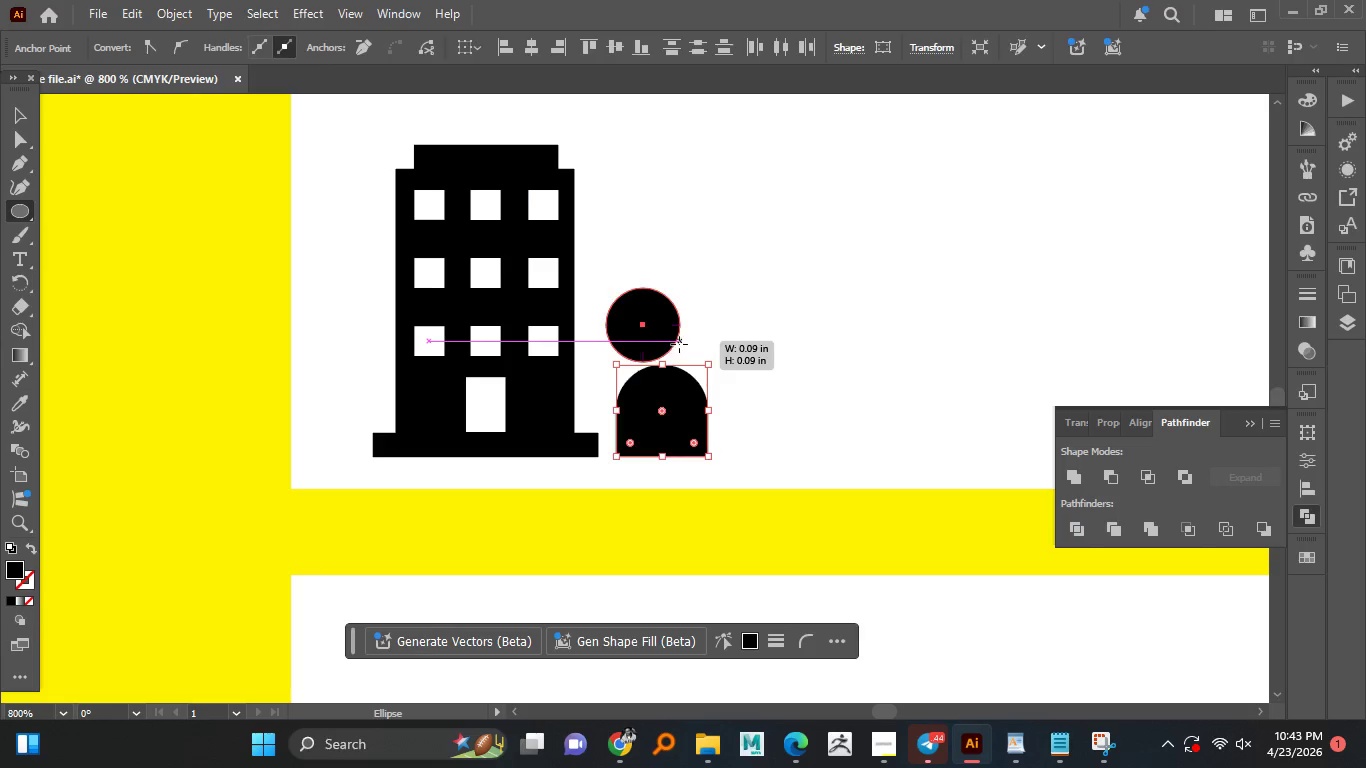 
key(Shift+ShiftLeft)
 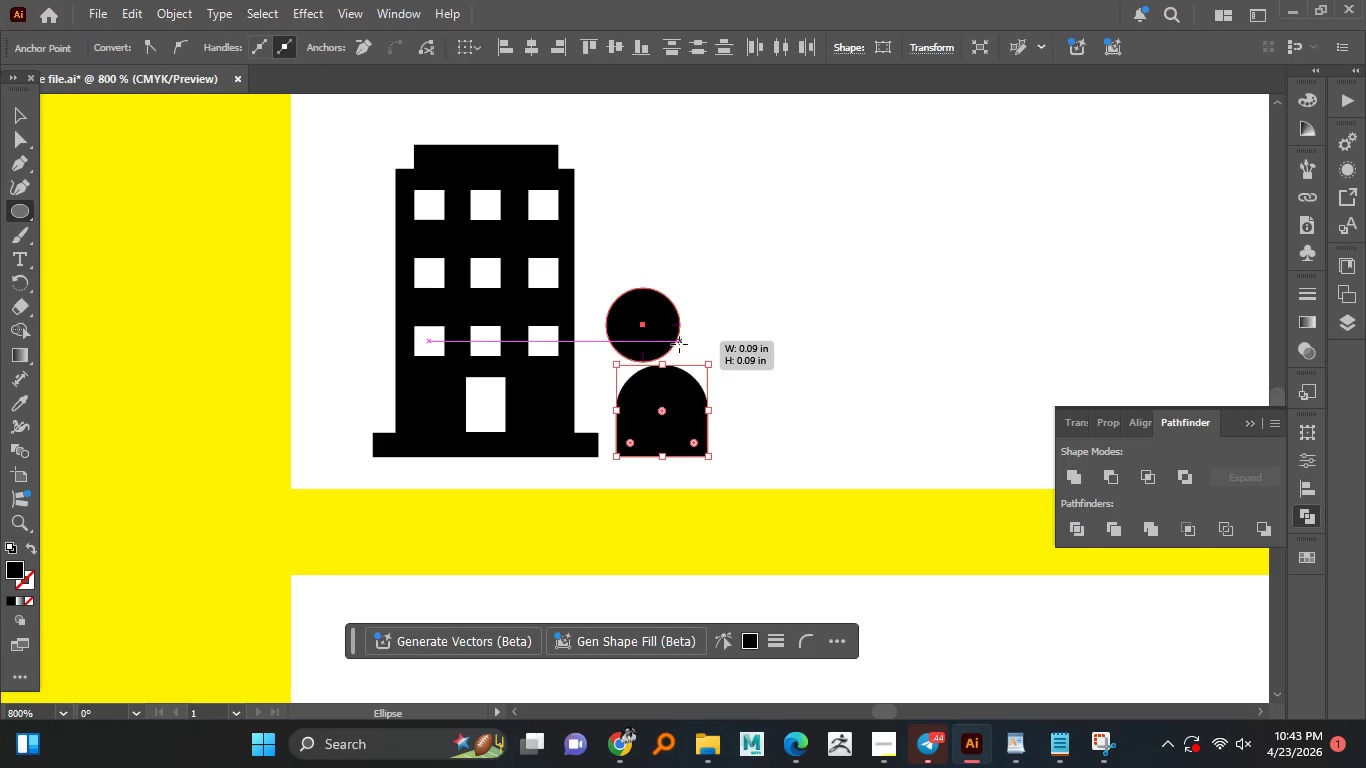 
key(Shift+ShiftLeft)
 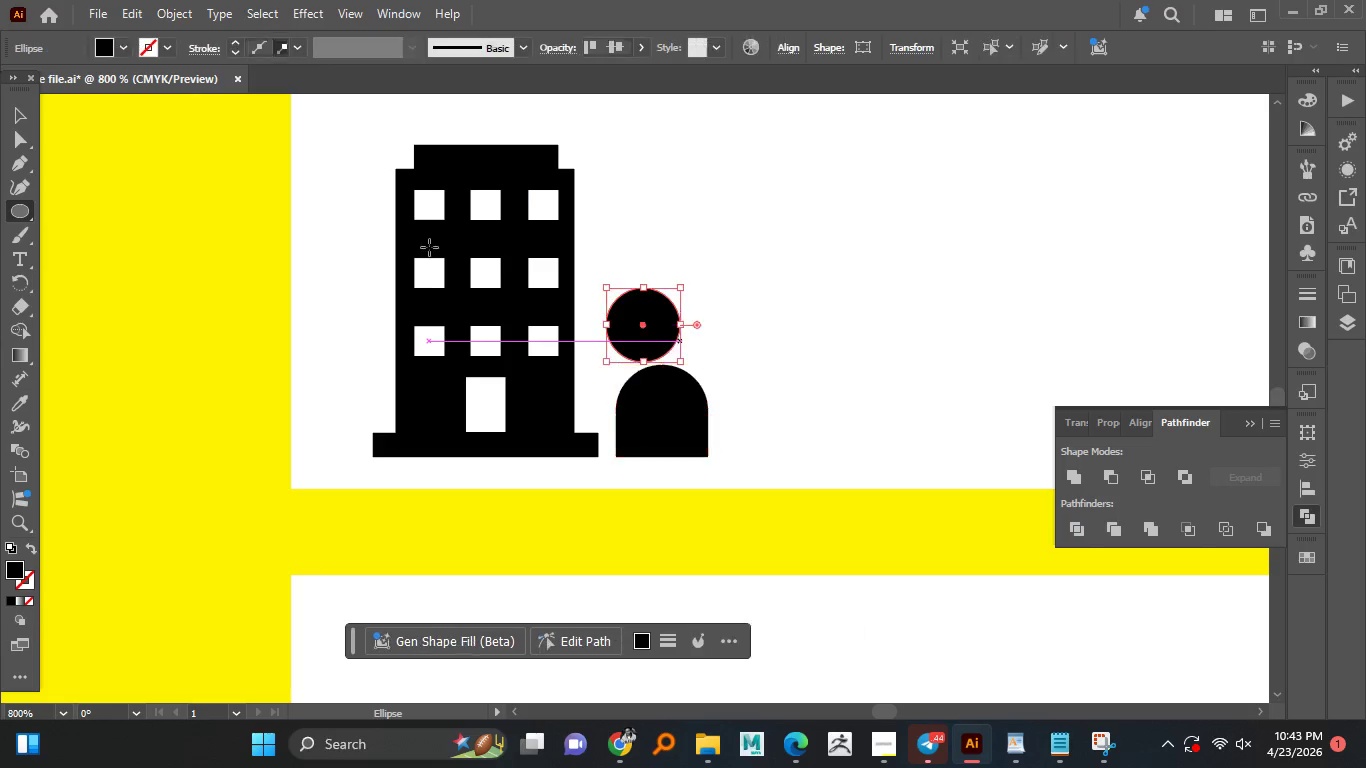 
key(Shift+ShiftLeft)
 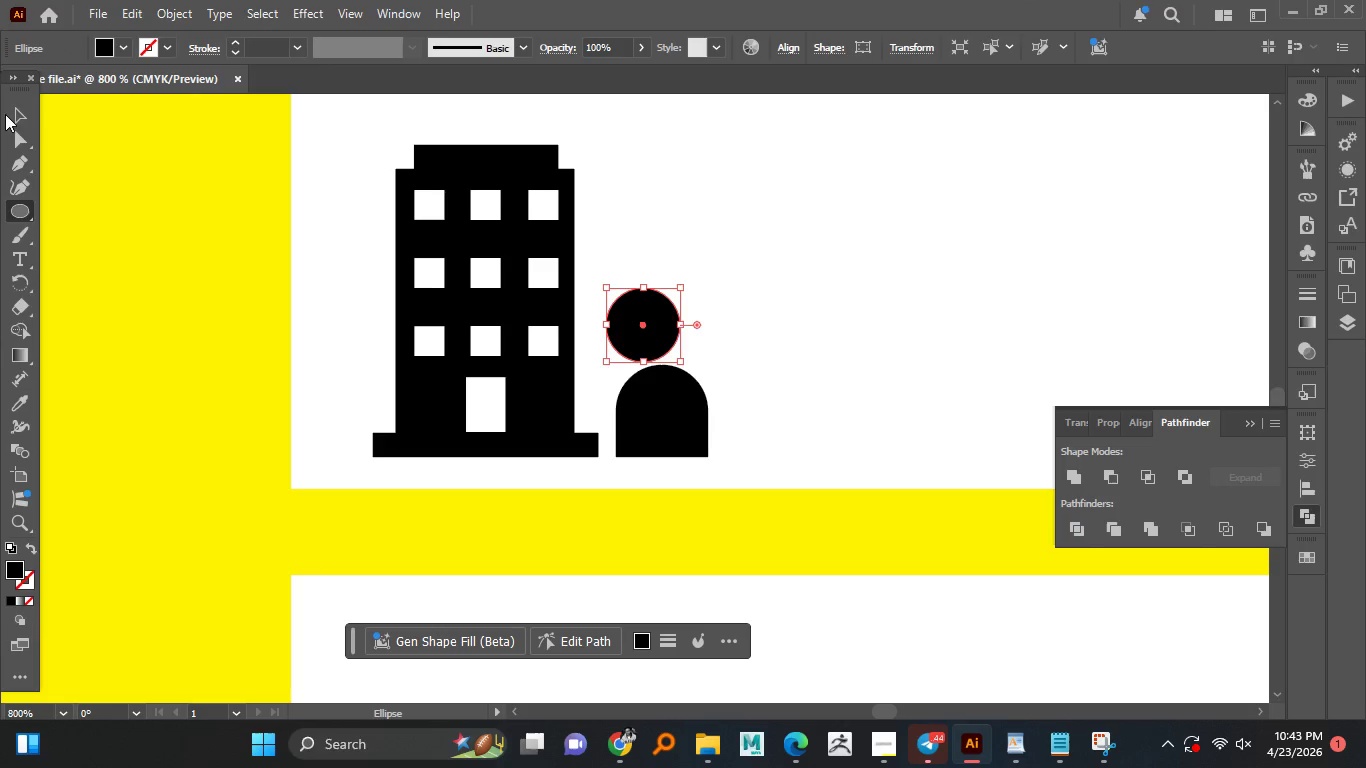 
left_click([15, 112])
 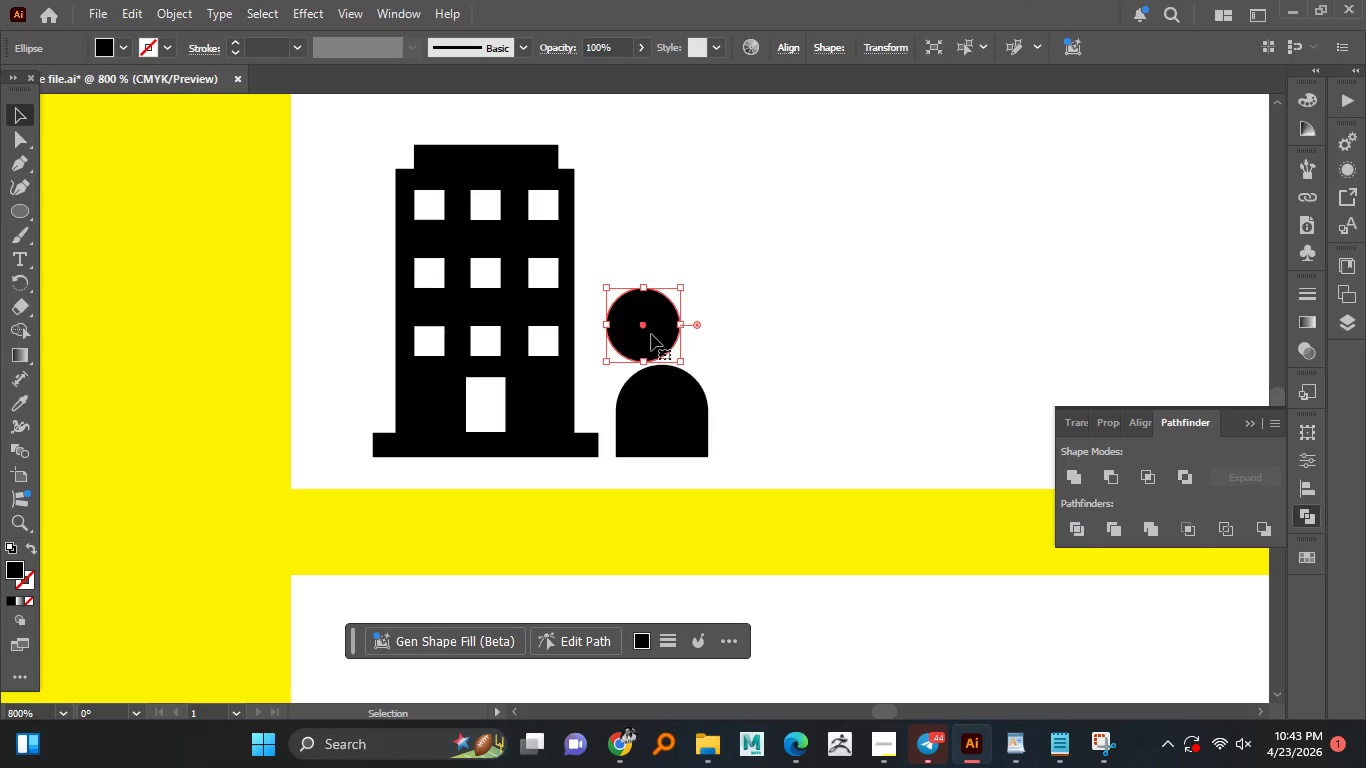 
left_click_drag(start_coordinate=[653, 335], to_coordinate=[672, 339])
 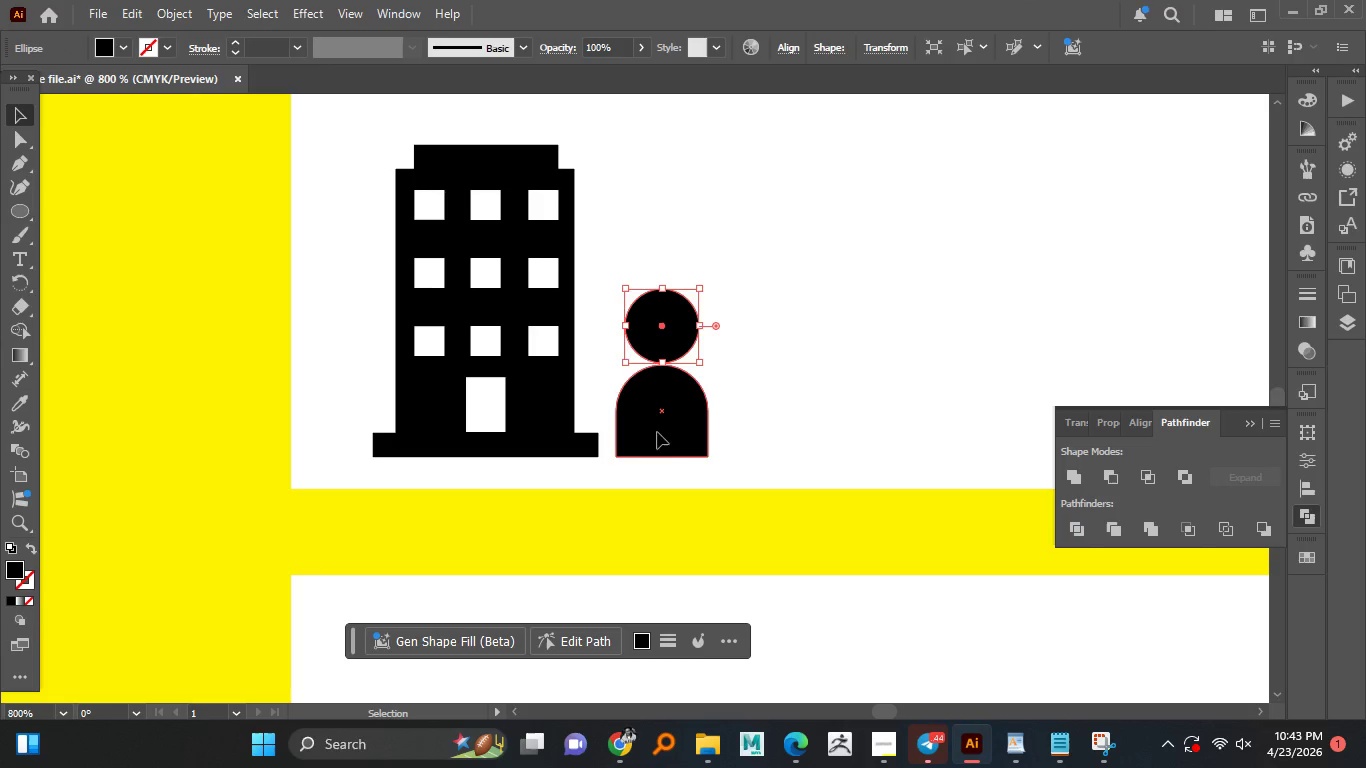 
left_click([657, 432])
 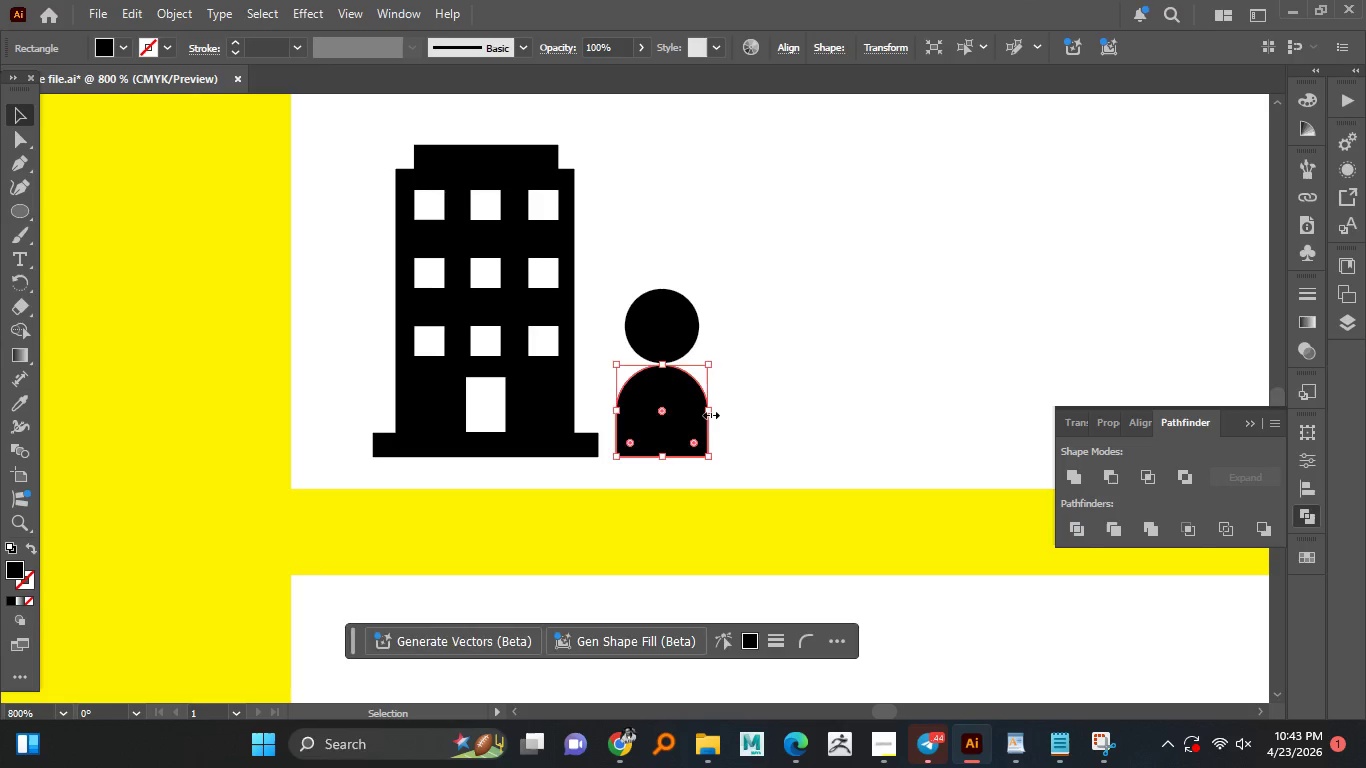 
left_click_drag(start_coordinate=[709, 413], to_coordinate=[721, 413])
 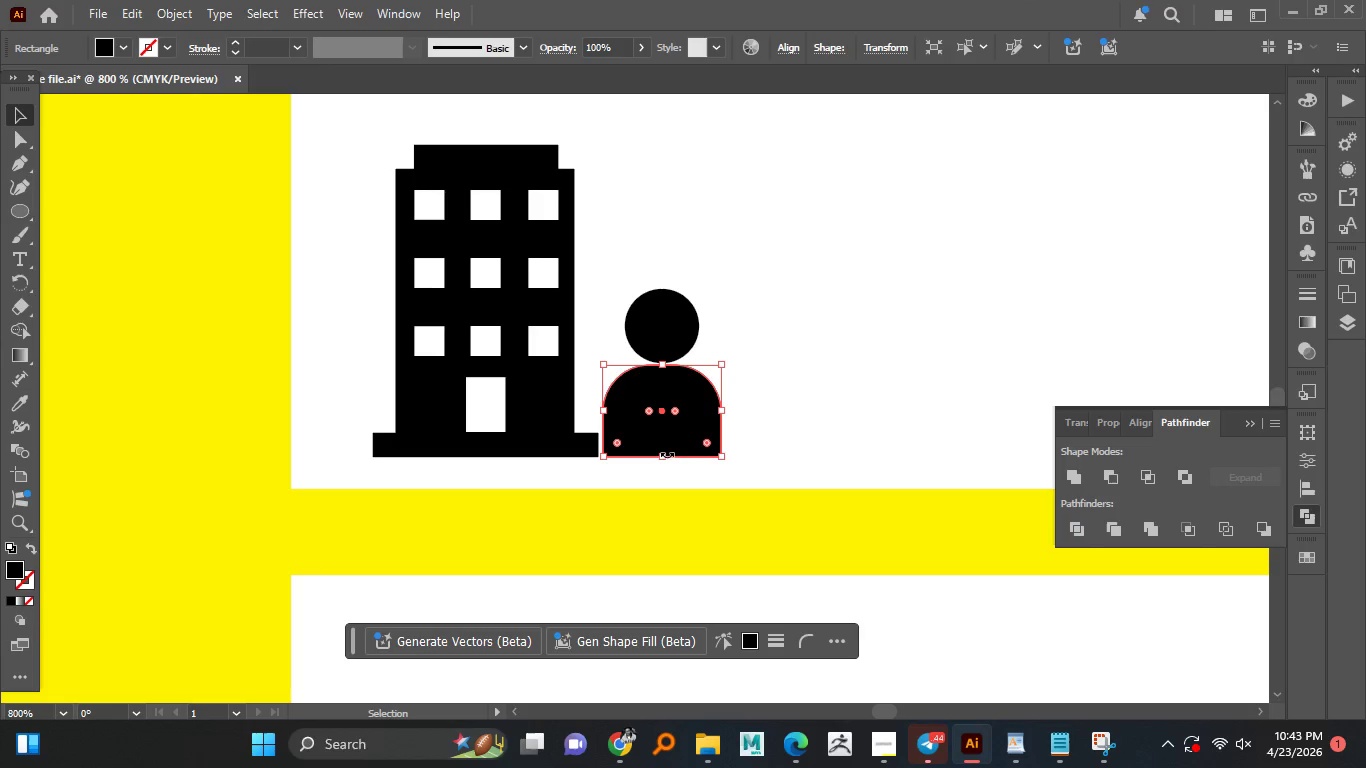 
hold_key(key=AltLeft, duration=1.03)
 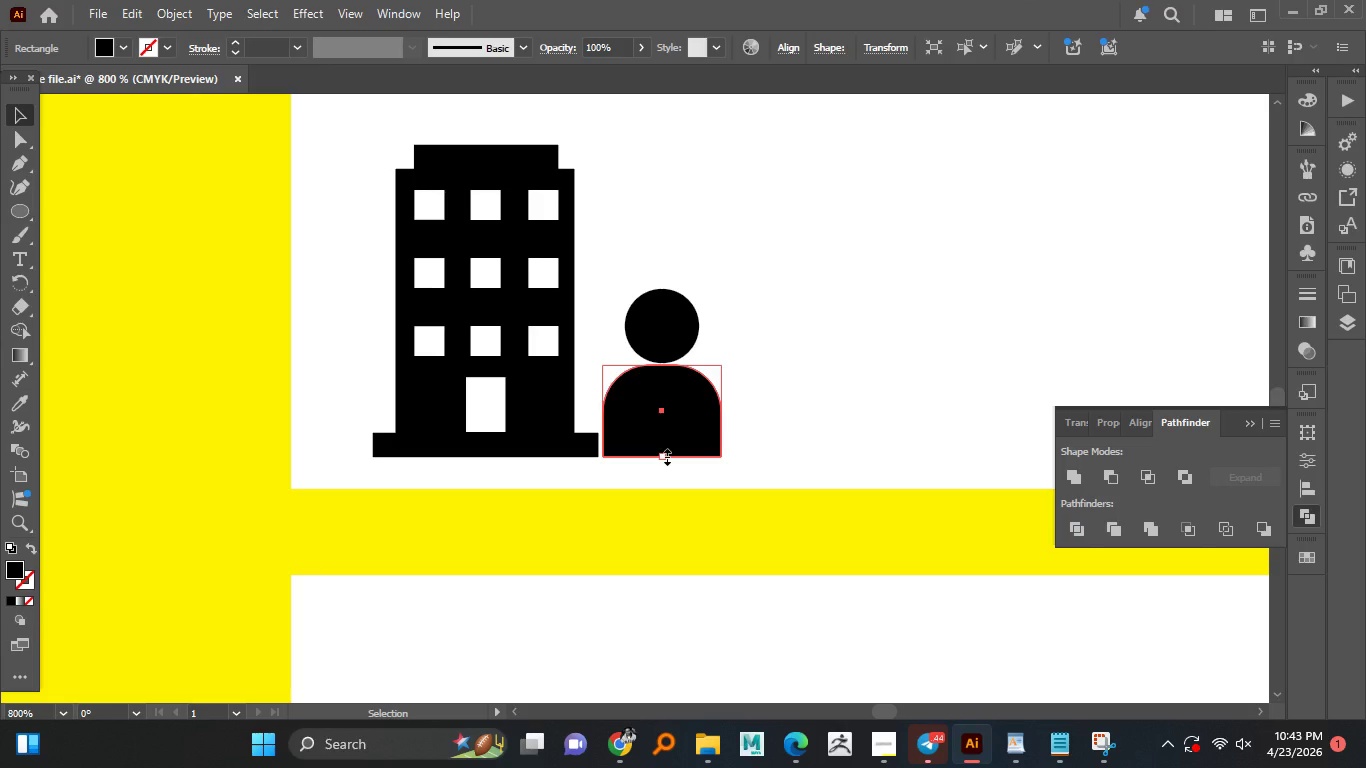 
left_click([665, 455])
 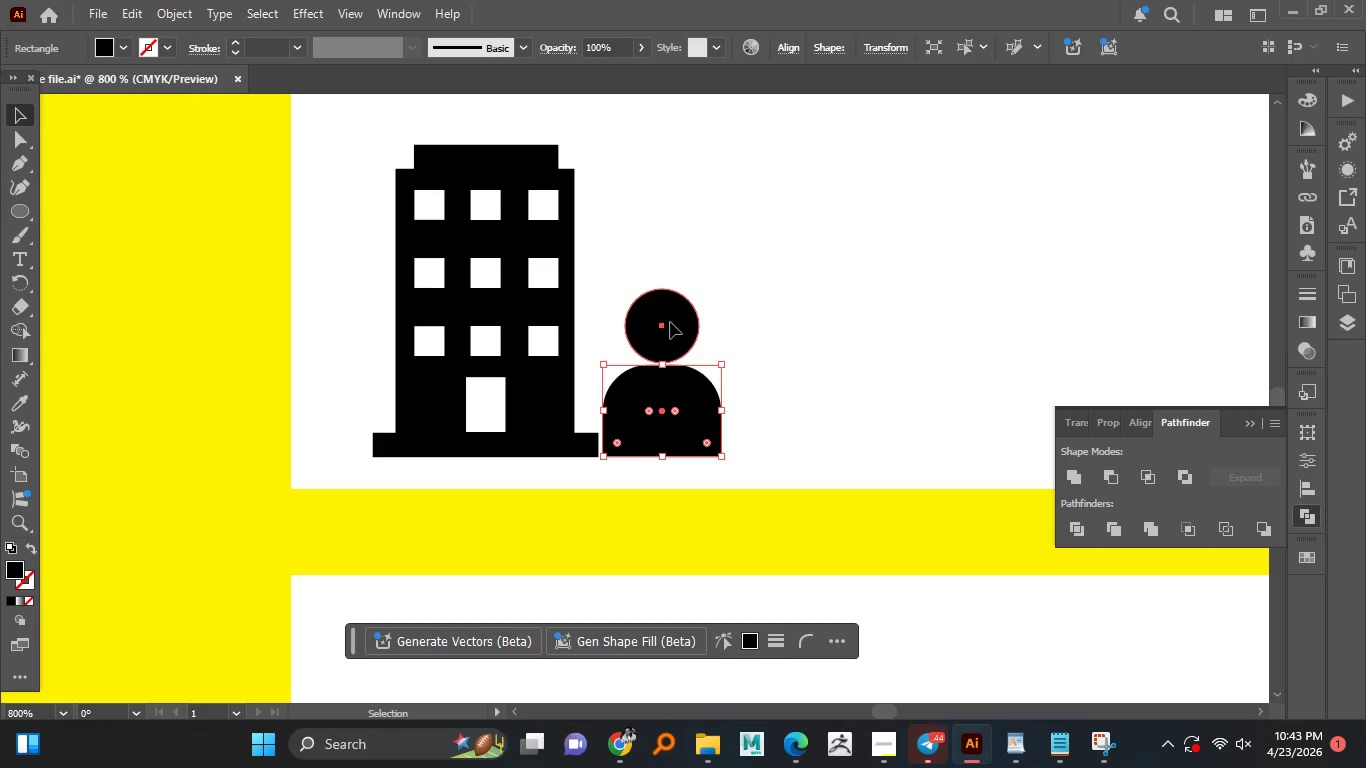 
left_click_drag(start_coordinate=[670, 324], to_coordinate=[665, 328])
 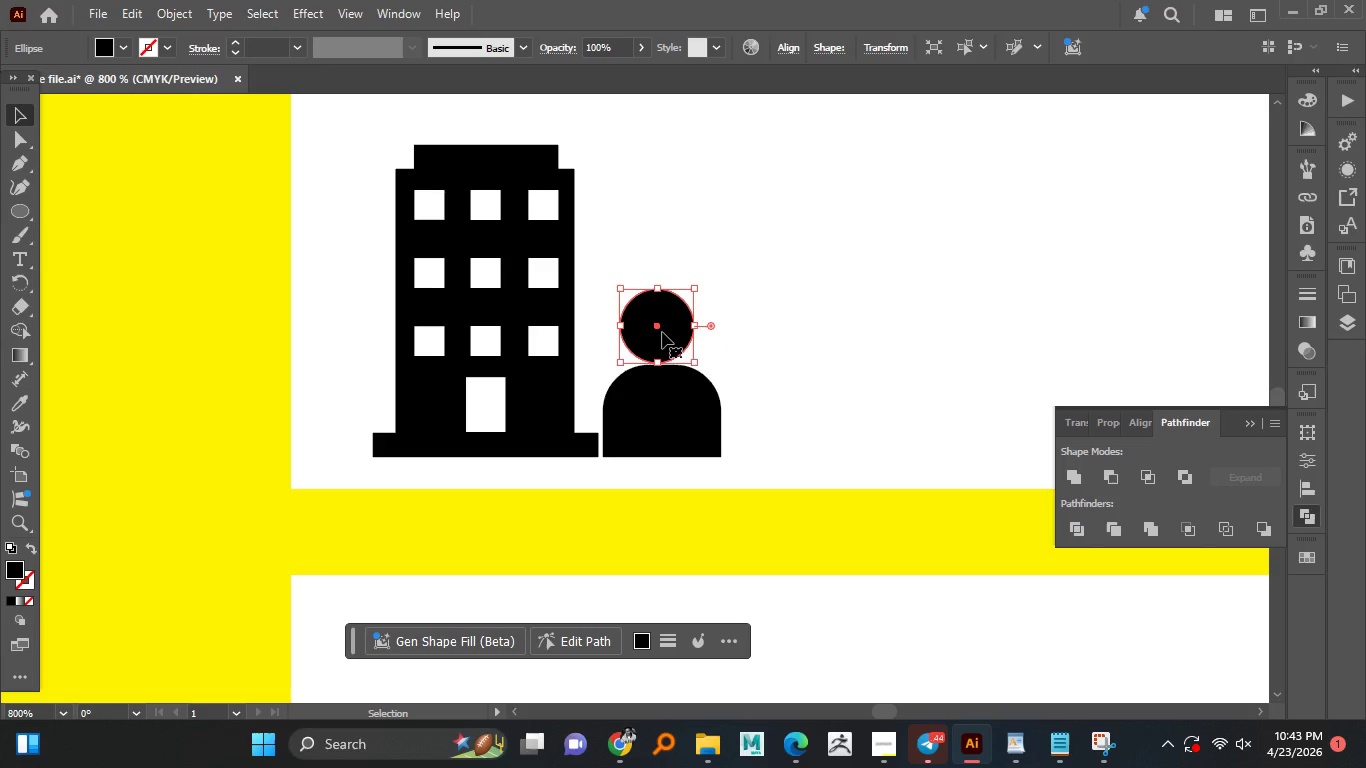 
key(ArrowUp)
 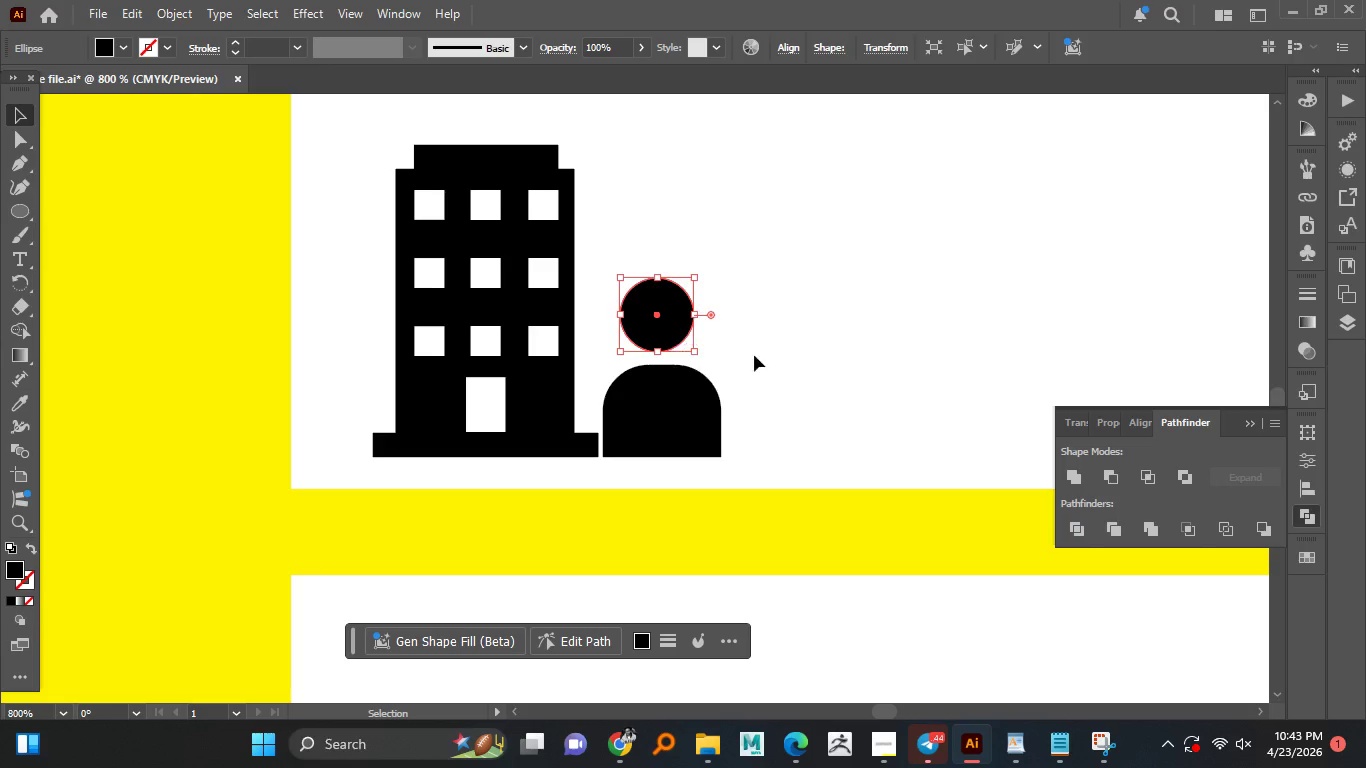 
left_click([764, 355])
 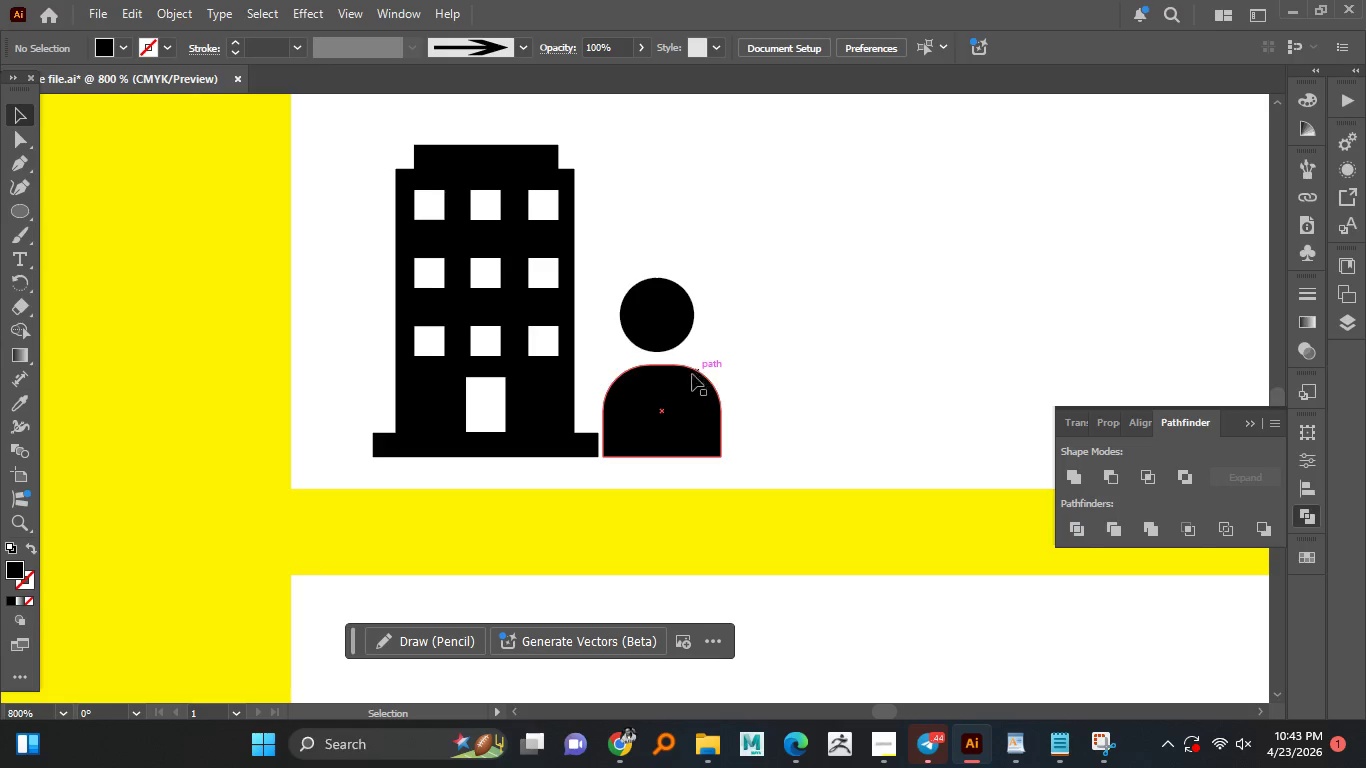 
hold_key(key=AltLeft, duration=0.38)
 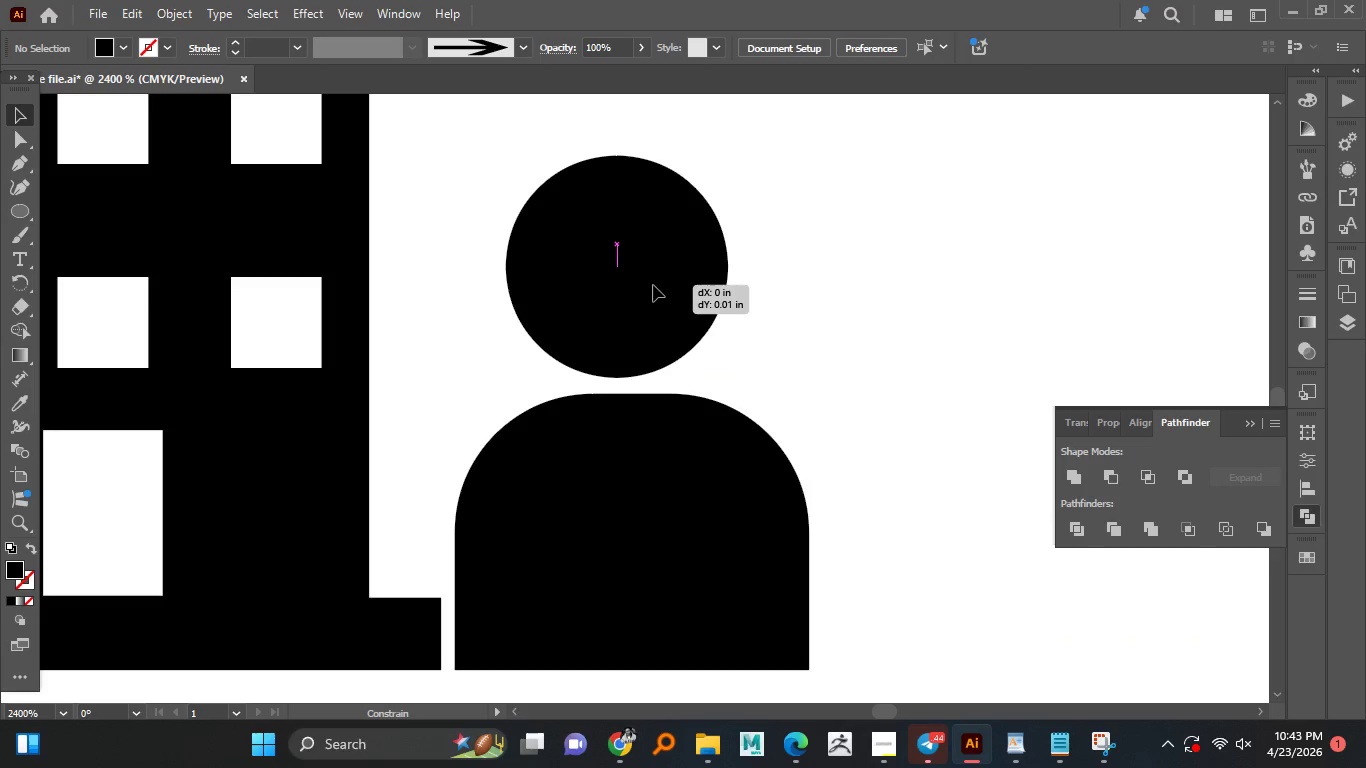 
left_click_drag(start_coordinate=[651, 262], to_coordinate=[656, 286])
 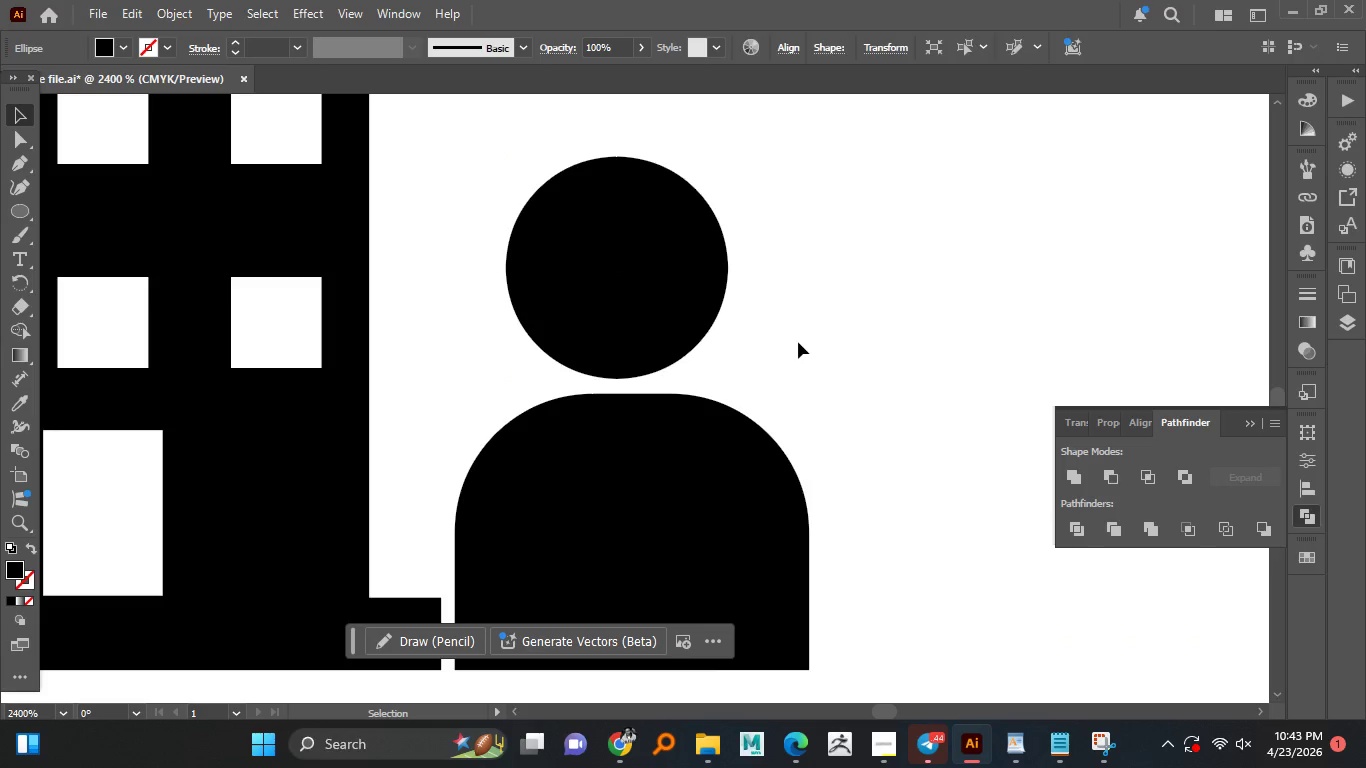 
scroll: coordinate [668, 348], scroll_direction: up, amount: 3.0
 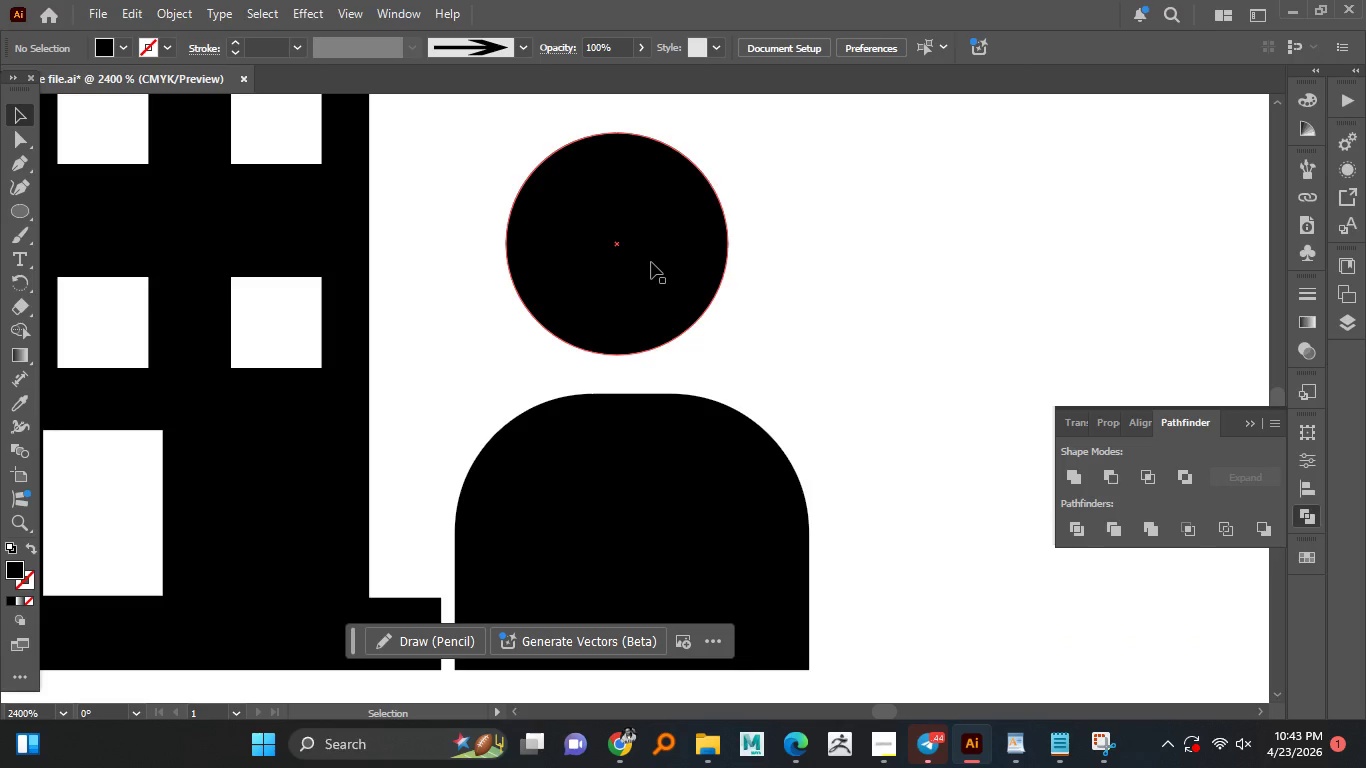 
hold_key(key=ShiftLeft, duration=0.78)
 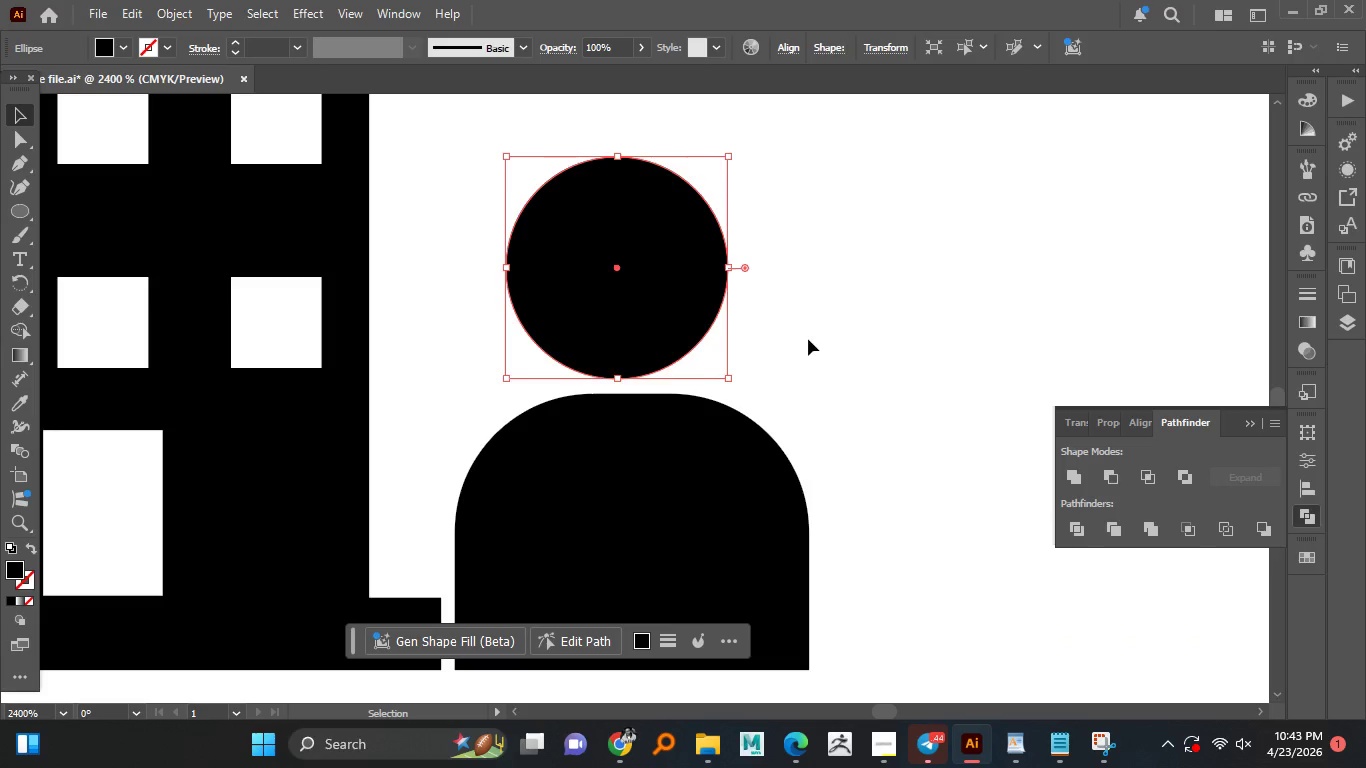 
left_click([808, 339])
 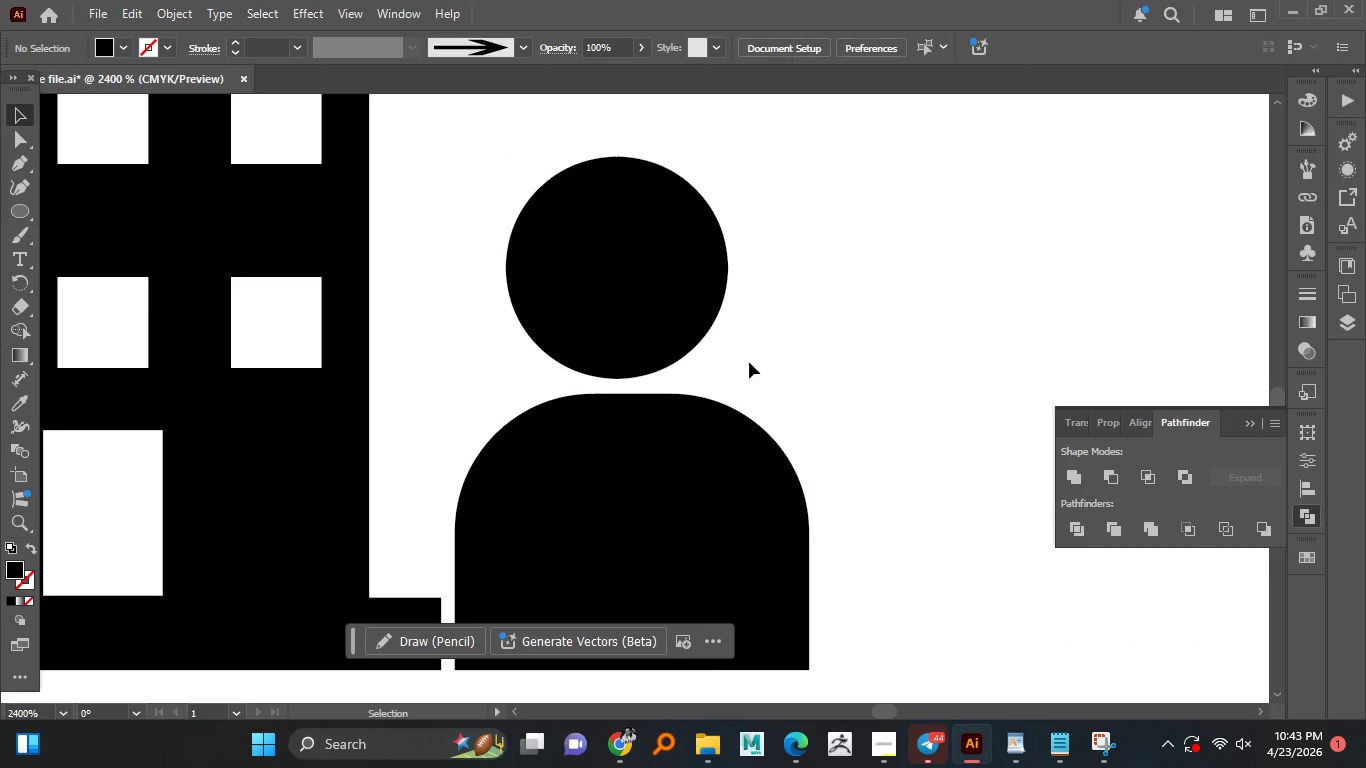 
hold_key(key=AltLeft, duration=0.98)
scroll: coordinate [723, 366], scroll_direction: down, amount: 3.0
 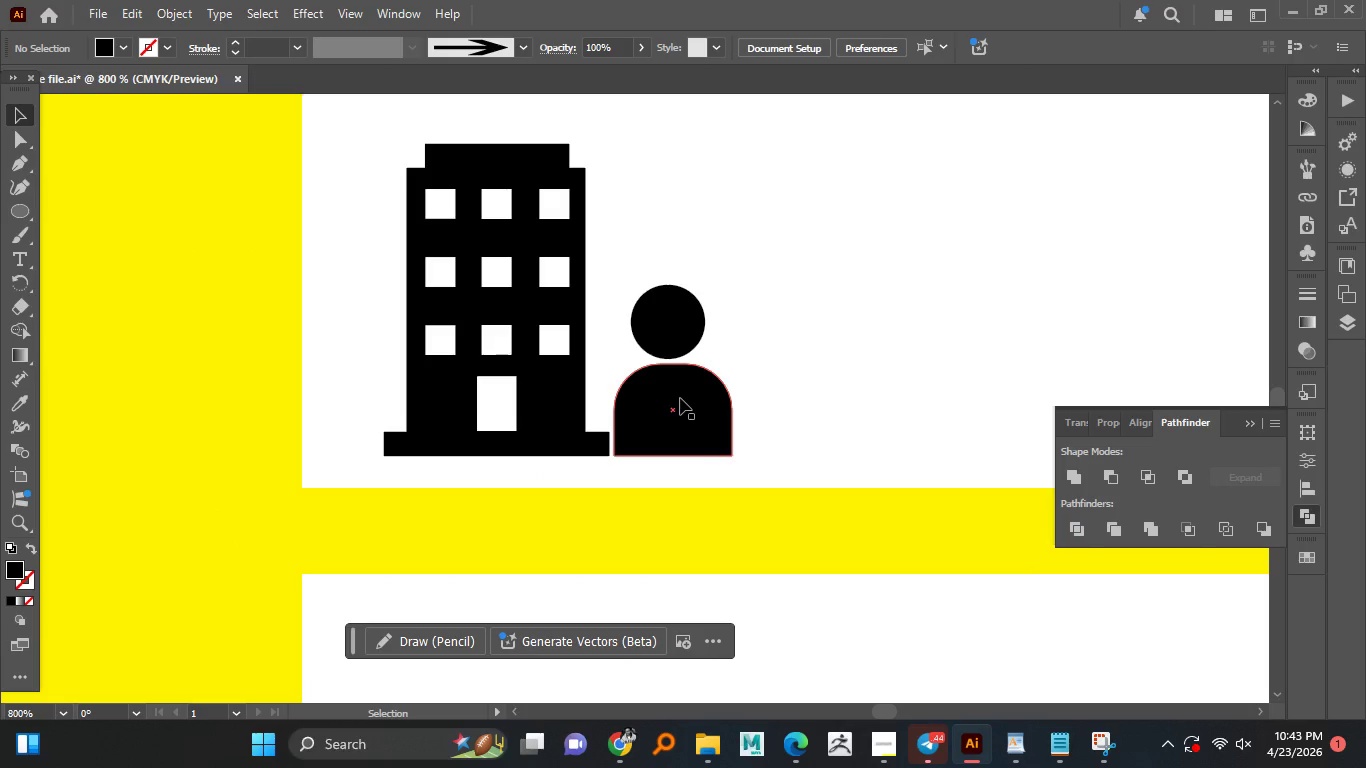 
left_click([680, 398])
 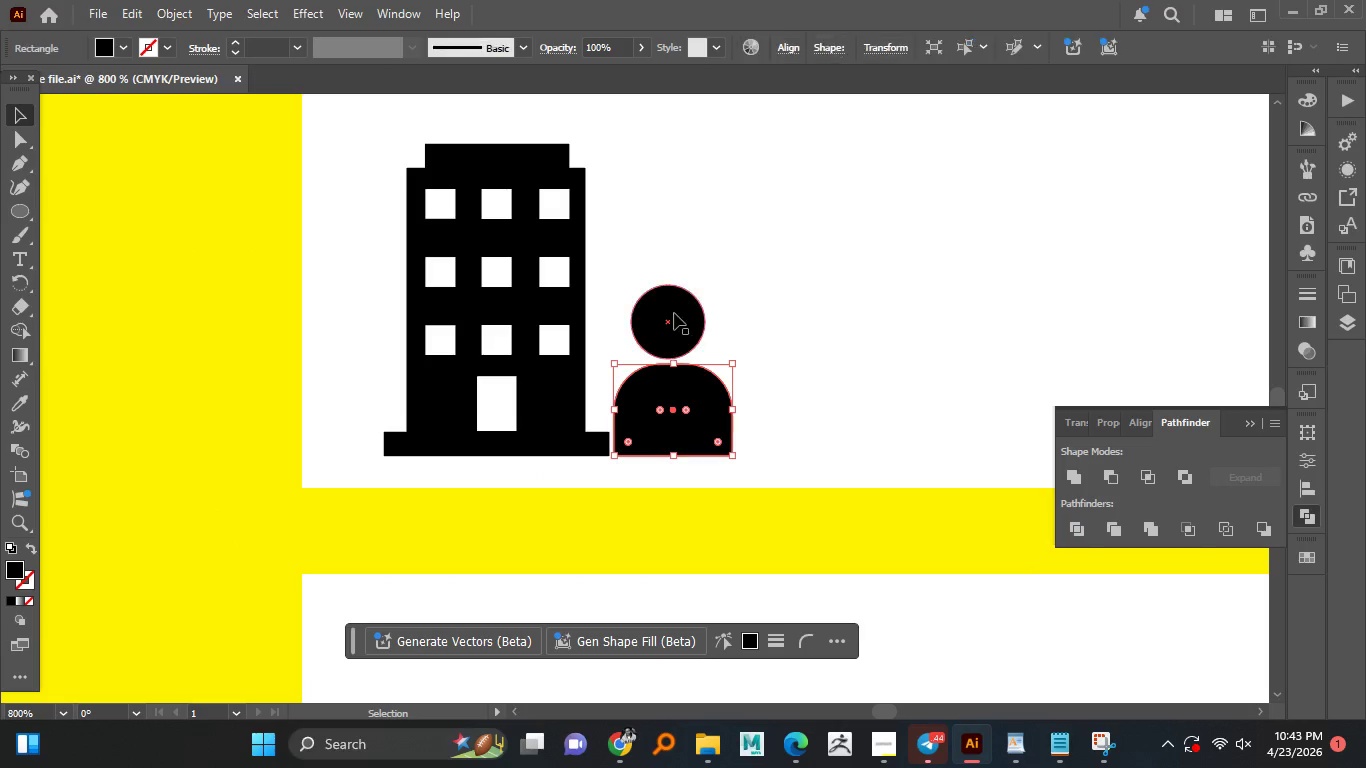 
hold_key(key=ShiftLeft, duration=0.56)
left_click([674, 309])
 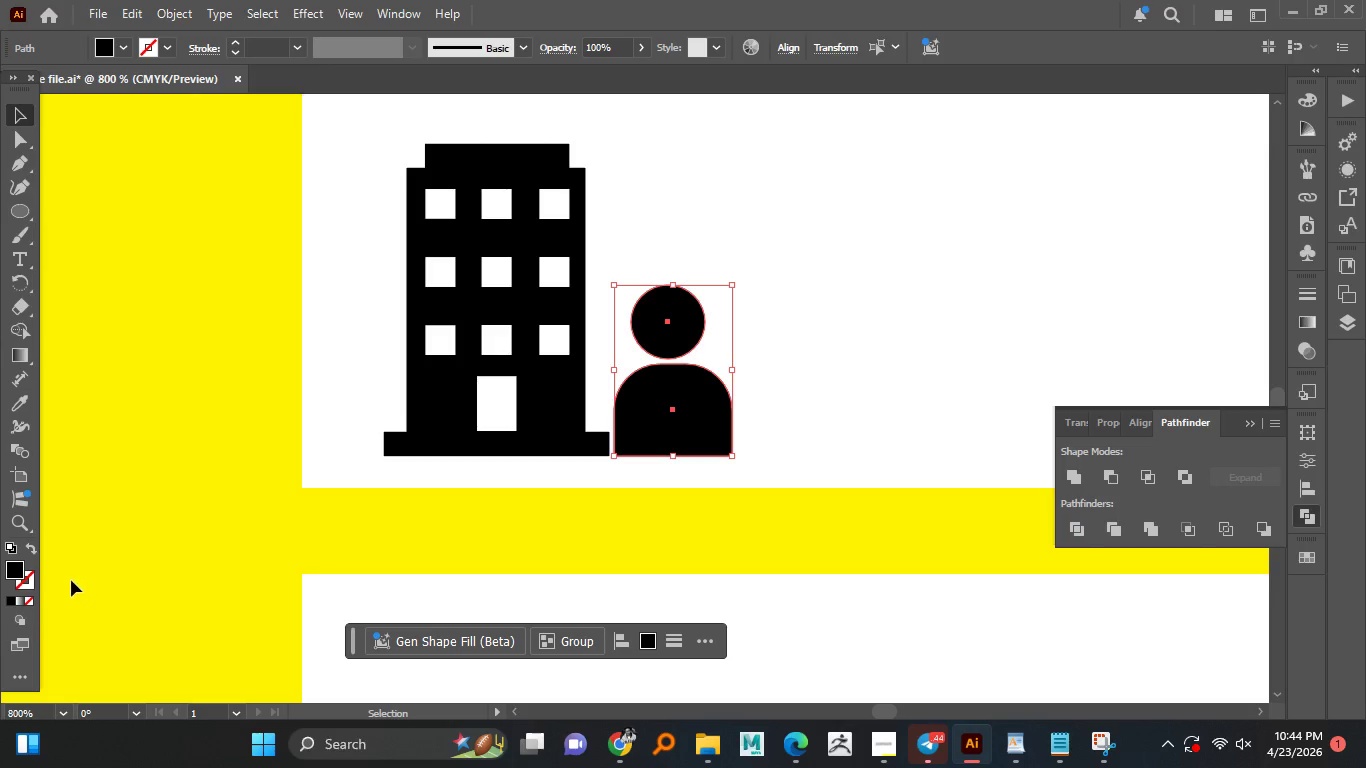 
left_click([35, 583])
 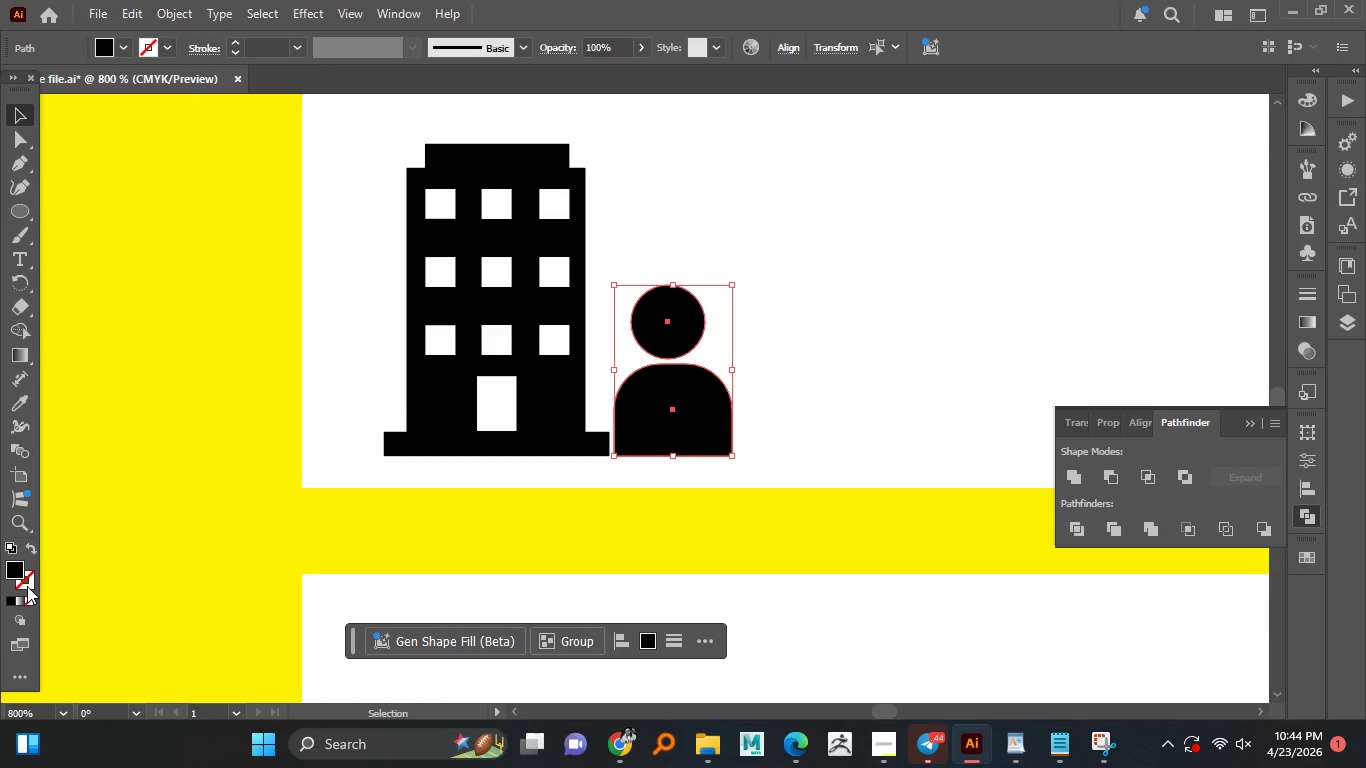 
left_click([27, 586])
 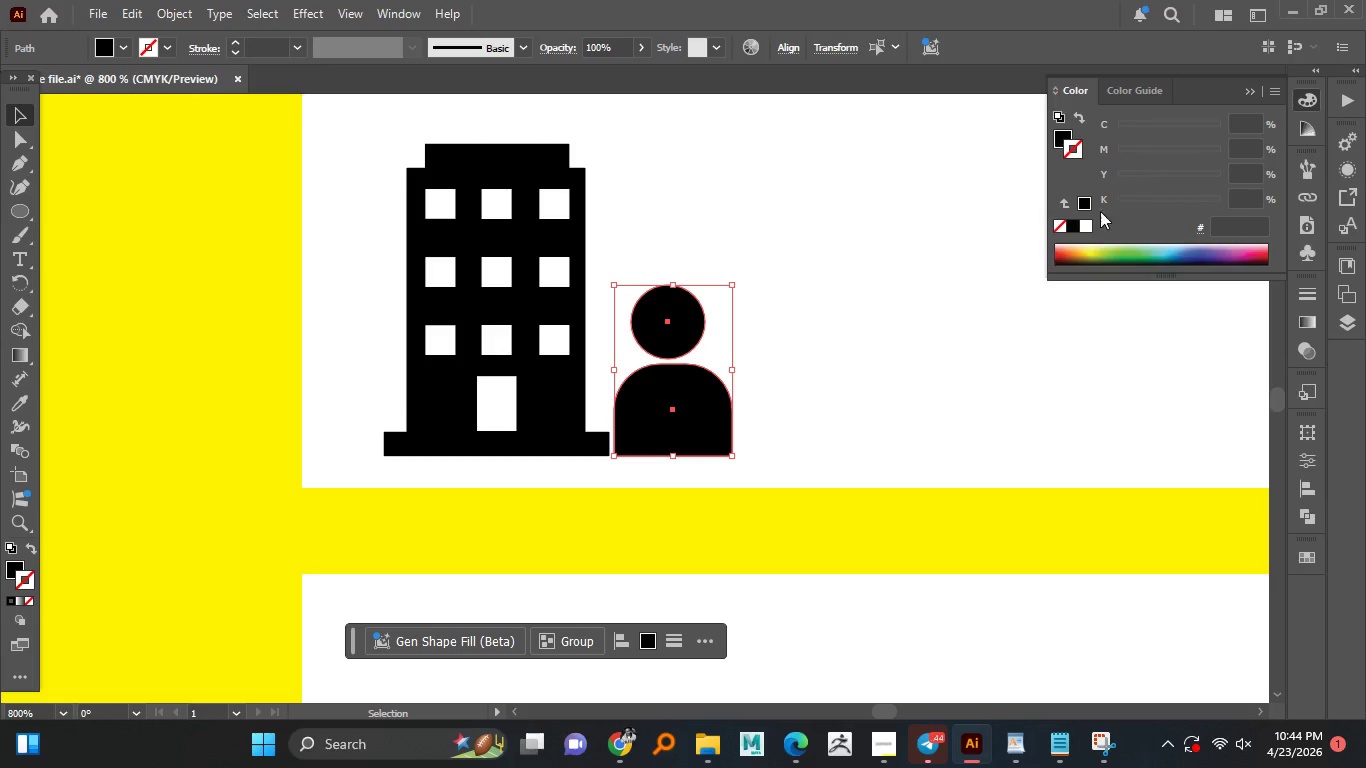 
left_click([1088, 222])
 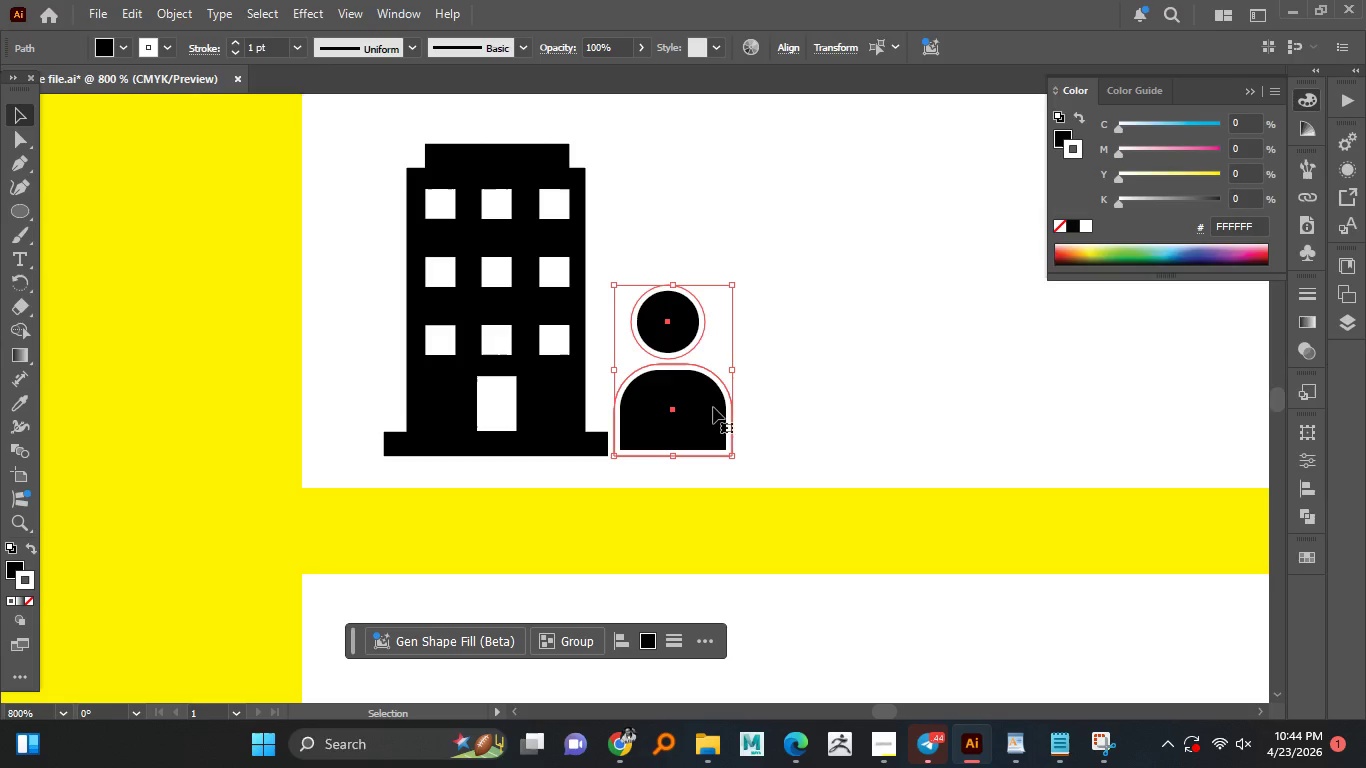 
left_click_drag(start_coordinate=[705, 408], to_coordinate=[642, 413])
 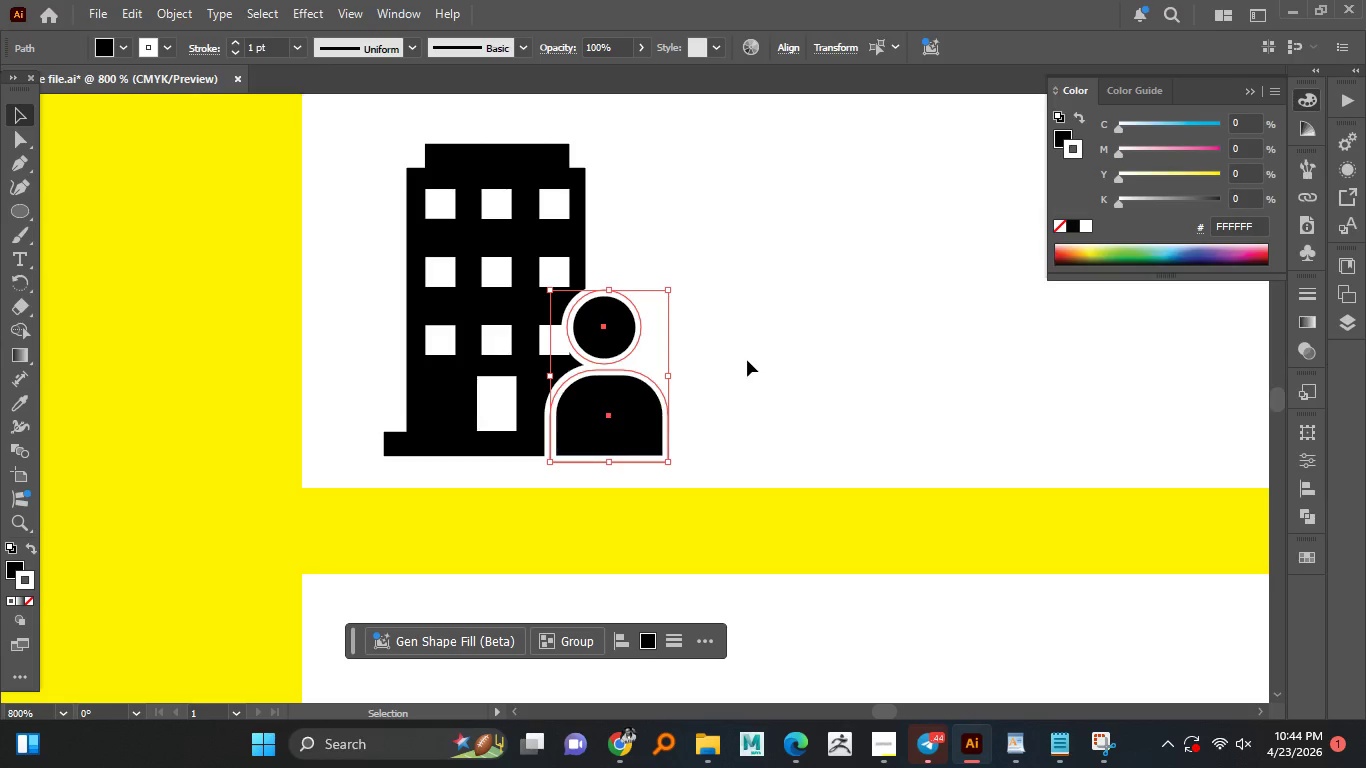 
left_click([747, 360])
 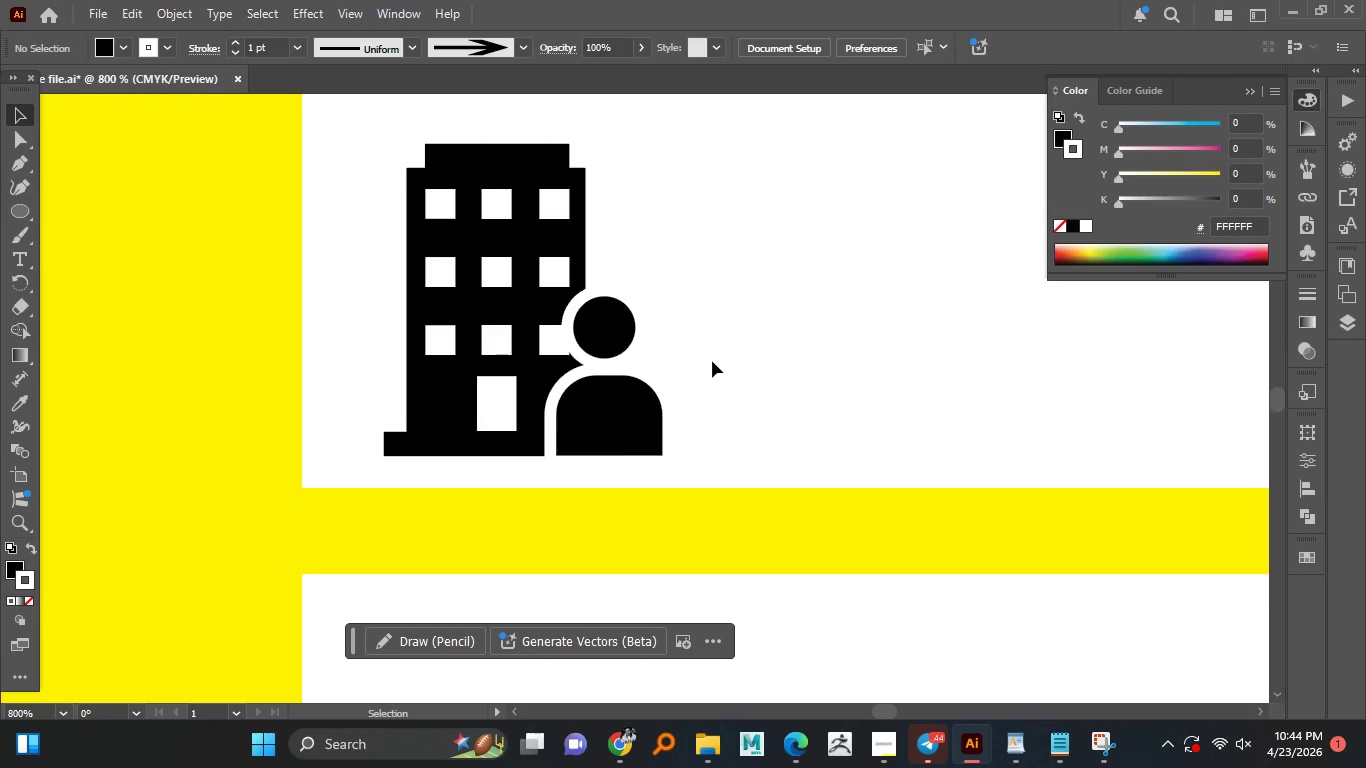 
hold_key(key=AltLeft, duration=1.52)
scroll: coordinate [706, 357], scroll_direction: down, amount: 3.0
 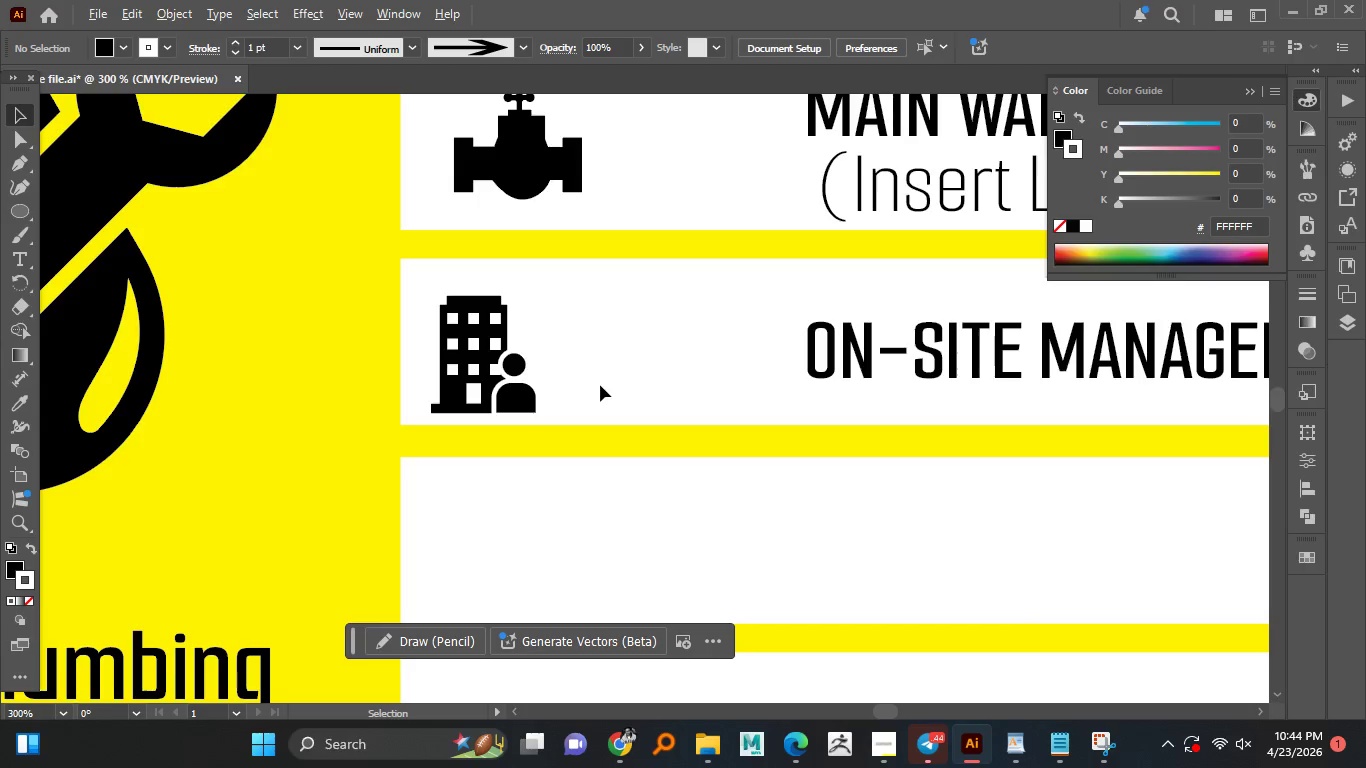 
hold_key(key=AltLeft, duration=0.39)
 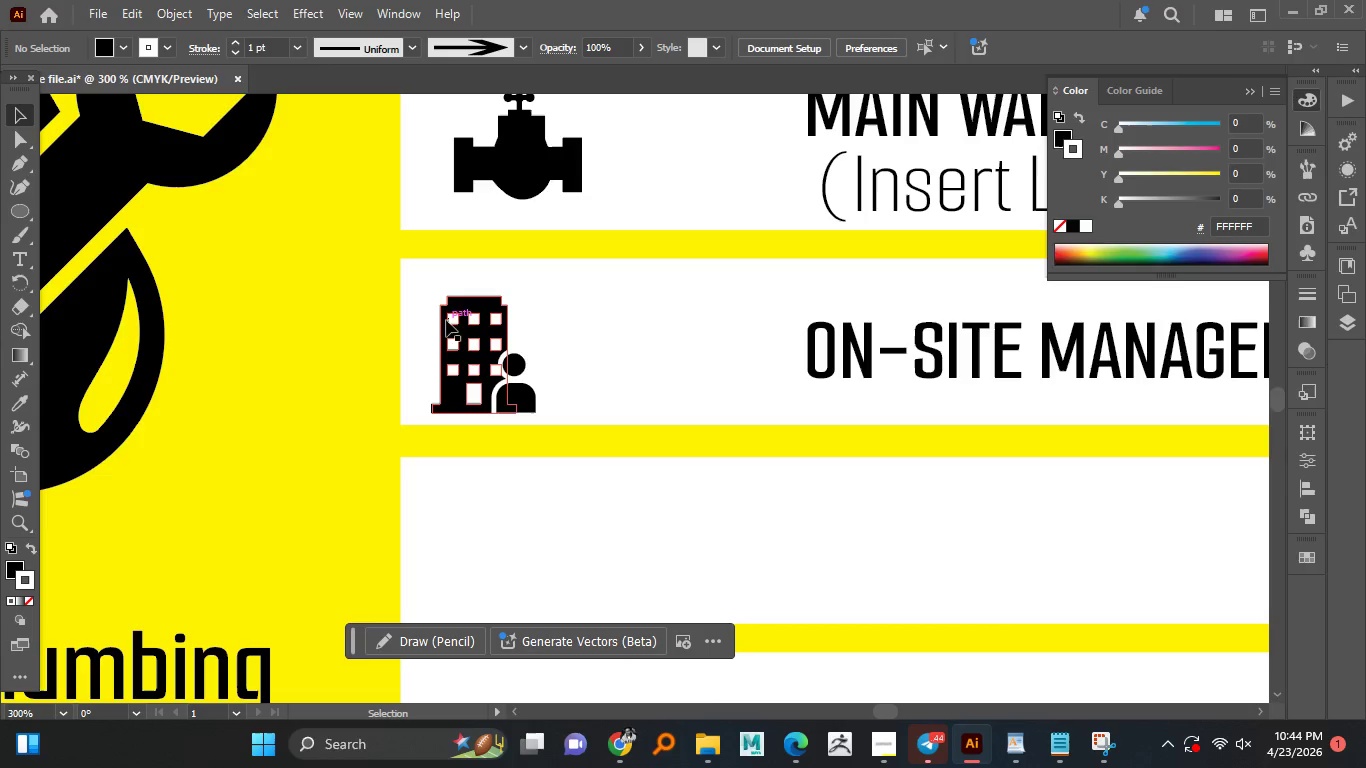 
left_click([446, 320])
 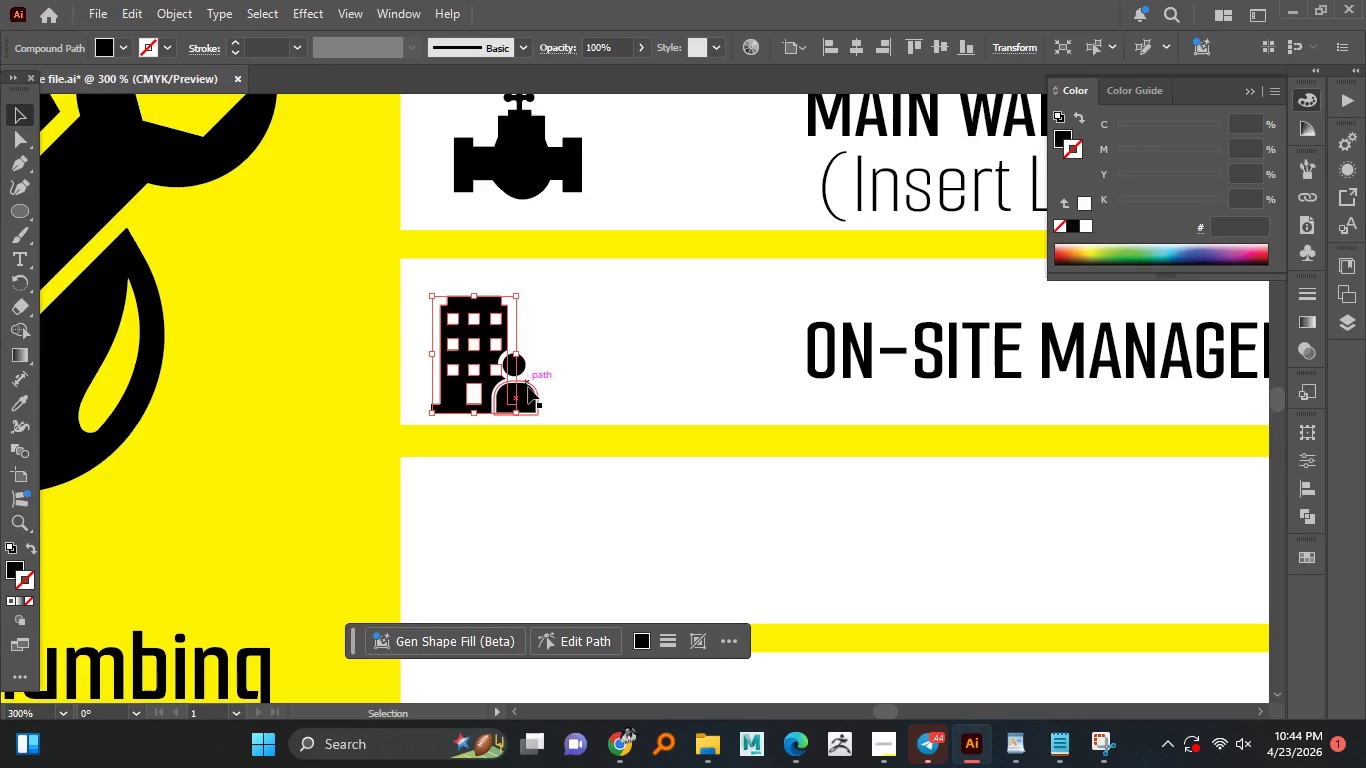 
hold_key(key=ShiftLeft, duration=0.47)
left_click([527, 388])
 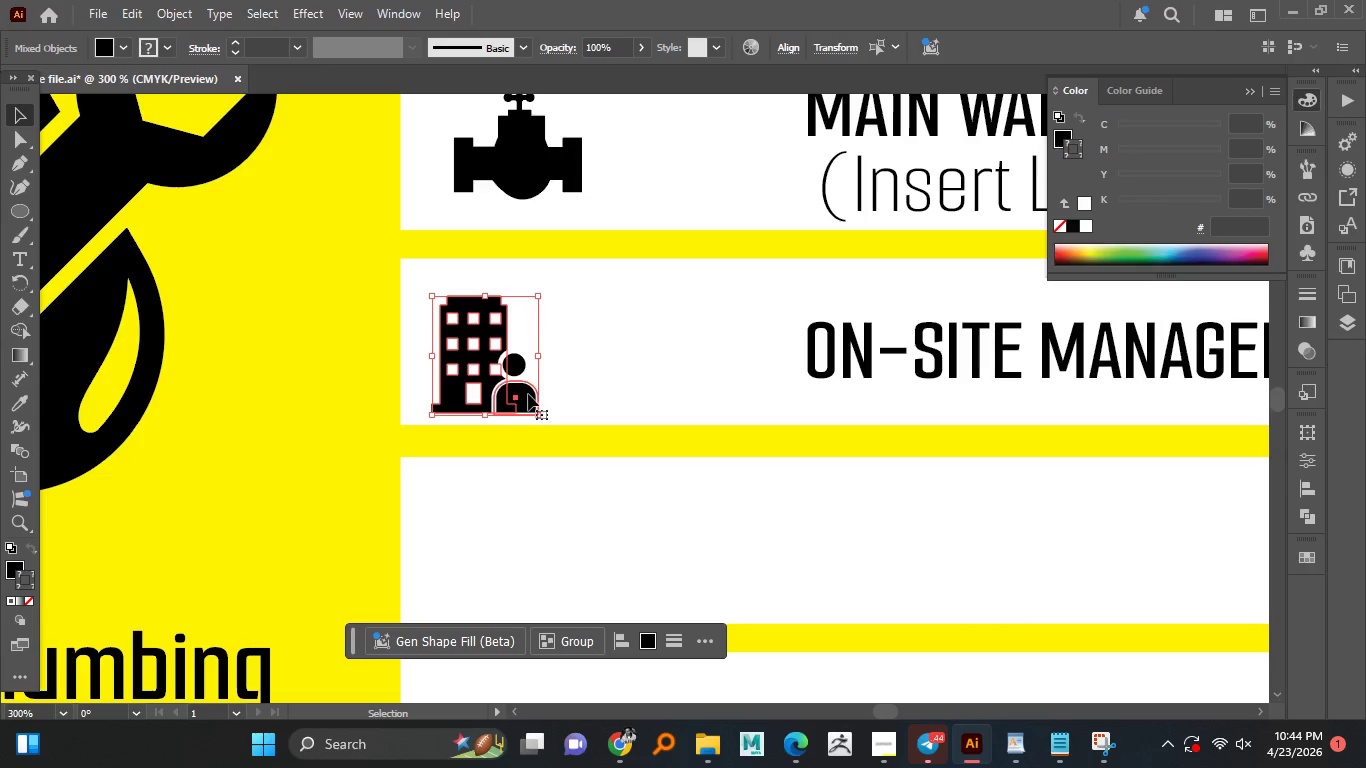 
left_click_drag(start_coordinate=[528, 394], to_coordinate=[543, 386])
 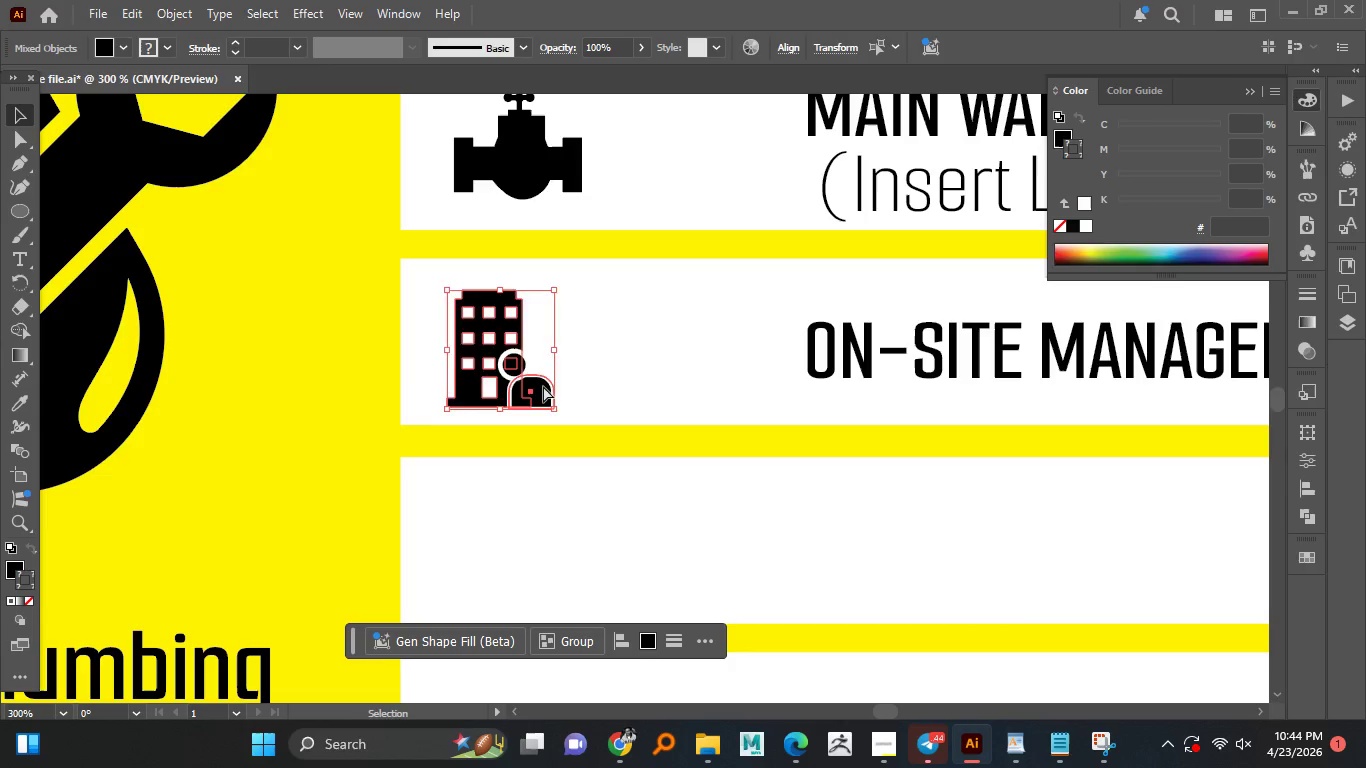 
key(Control+Z)
 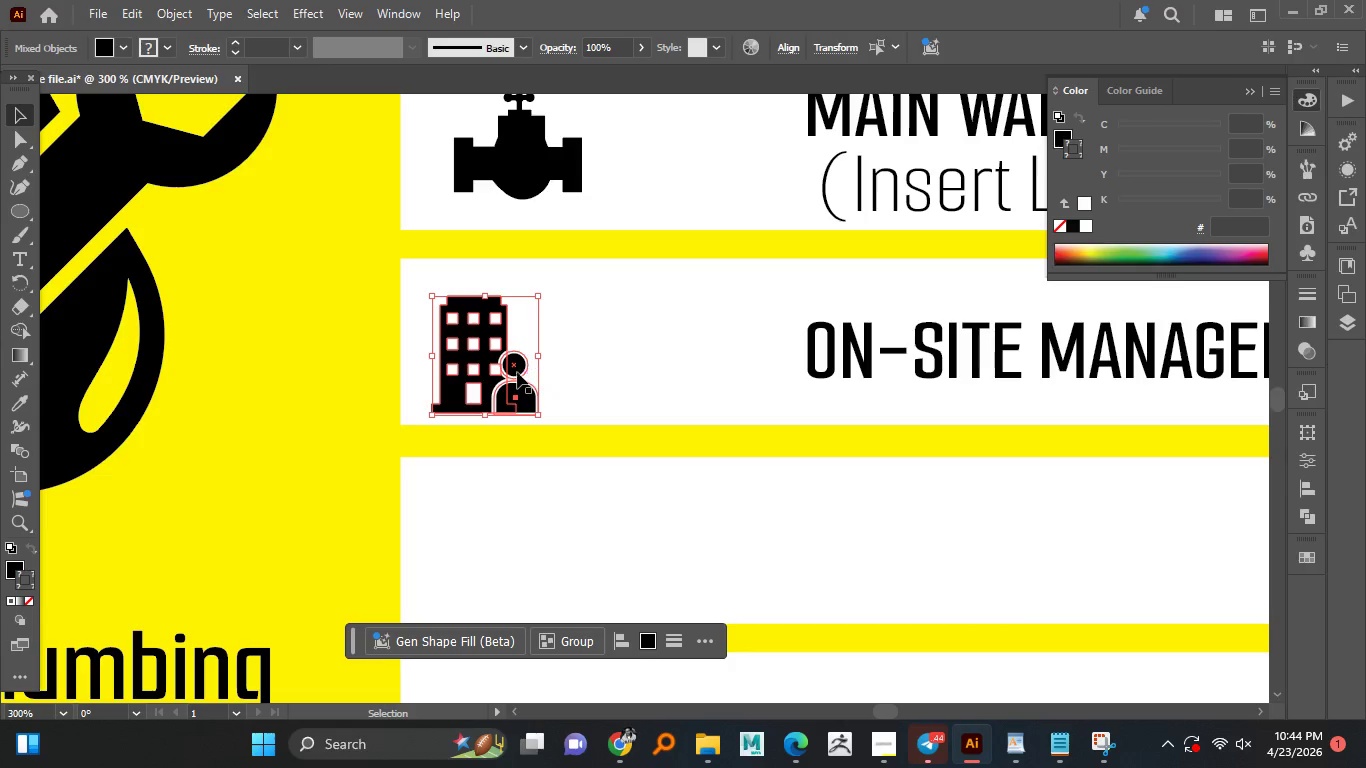 
hold_key(key=ShiftLeft, duration=0.5)
left_click([517, 369])
 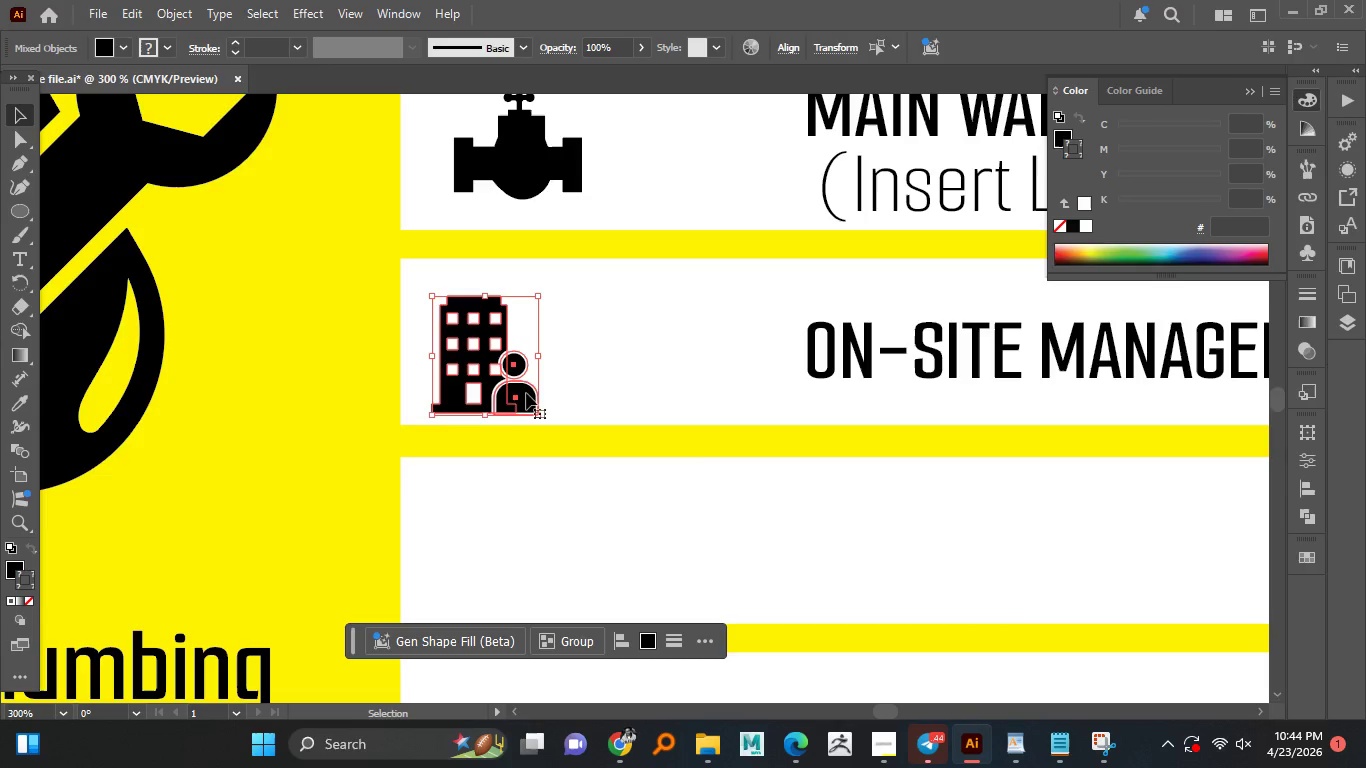 
left_click_drag(start_coordinate=[527, 393], to_coordinate=[544, 386])
 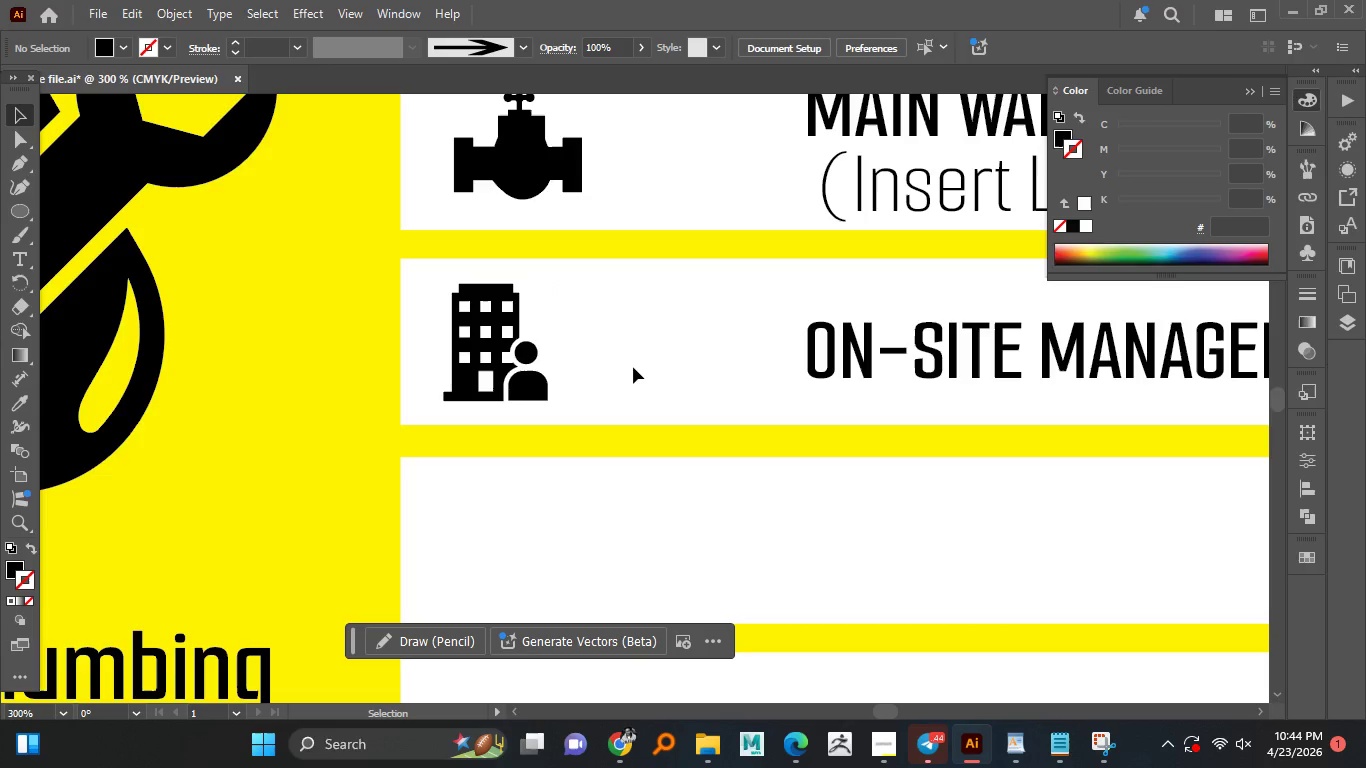 
hold_key(key=ShiftLeft, duration=1.5)
 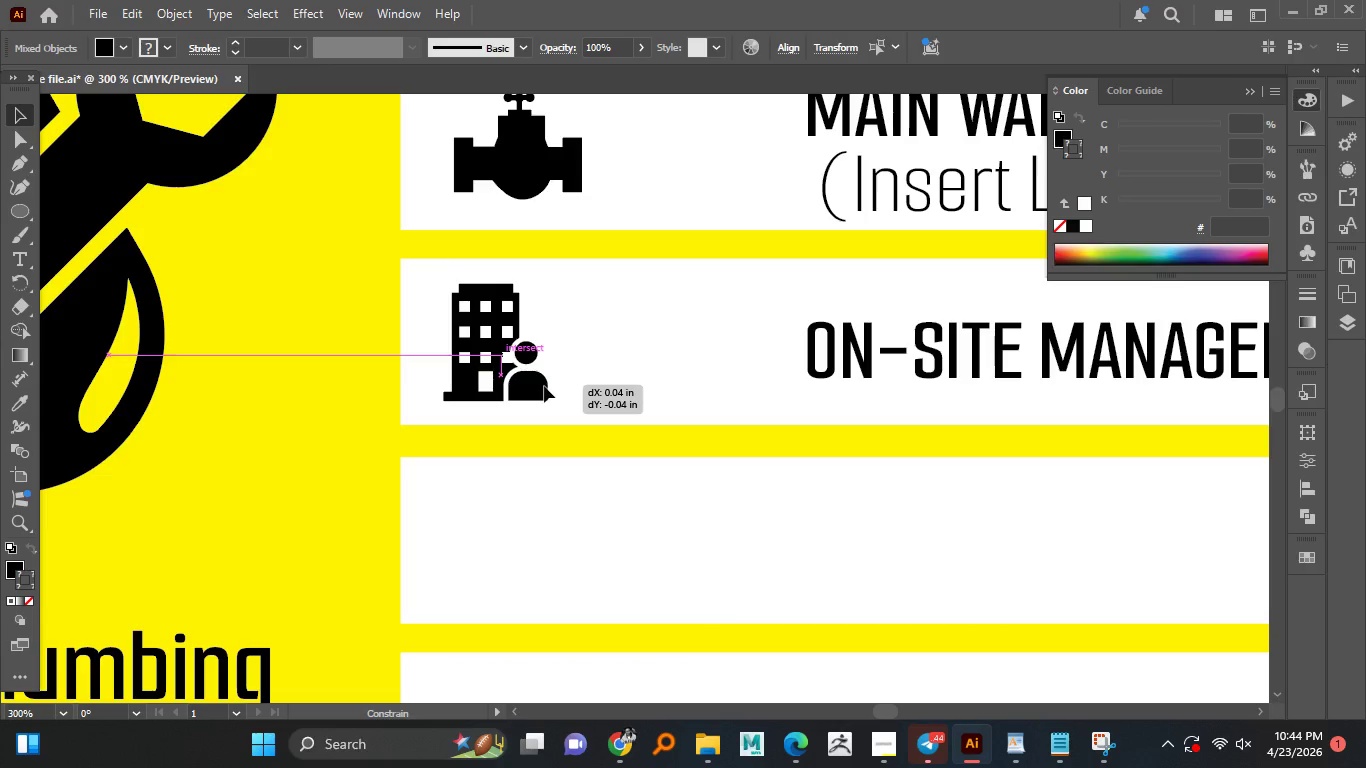 
hold_key(key=ShiftLeft, duration=0.89)
 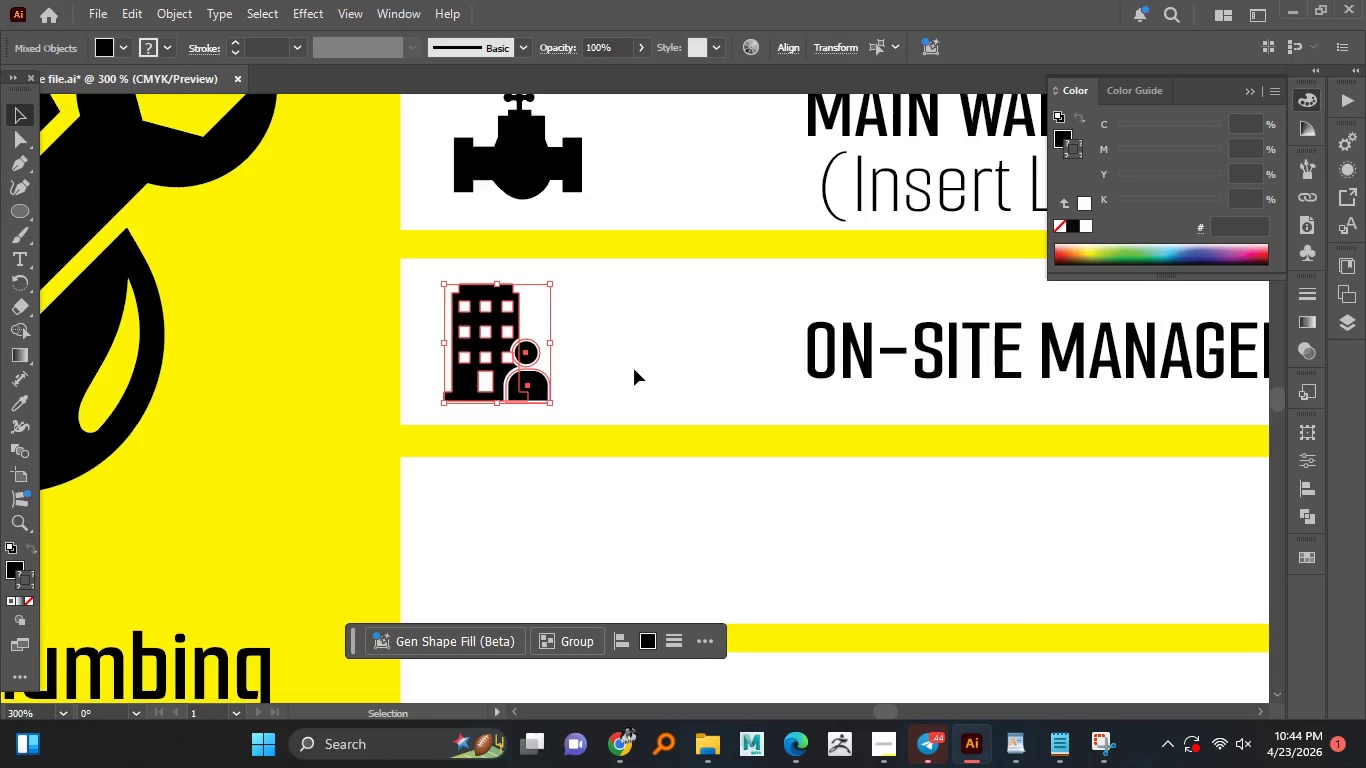 
left_click([634, 369])
 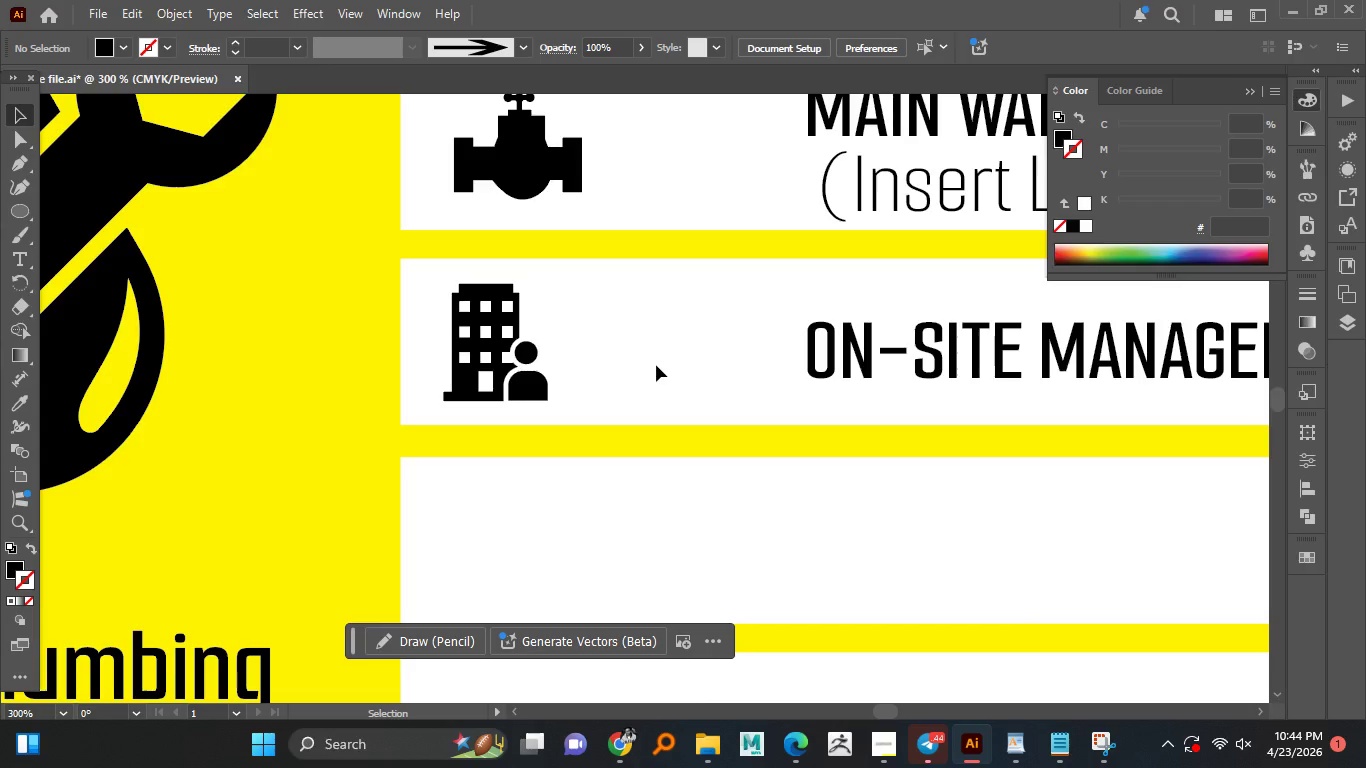 
hold_key(key=AltLeft, duration=1.52)
scroll: coordinate [675, 354], scroll_direction: down, amount: 3.0
 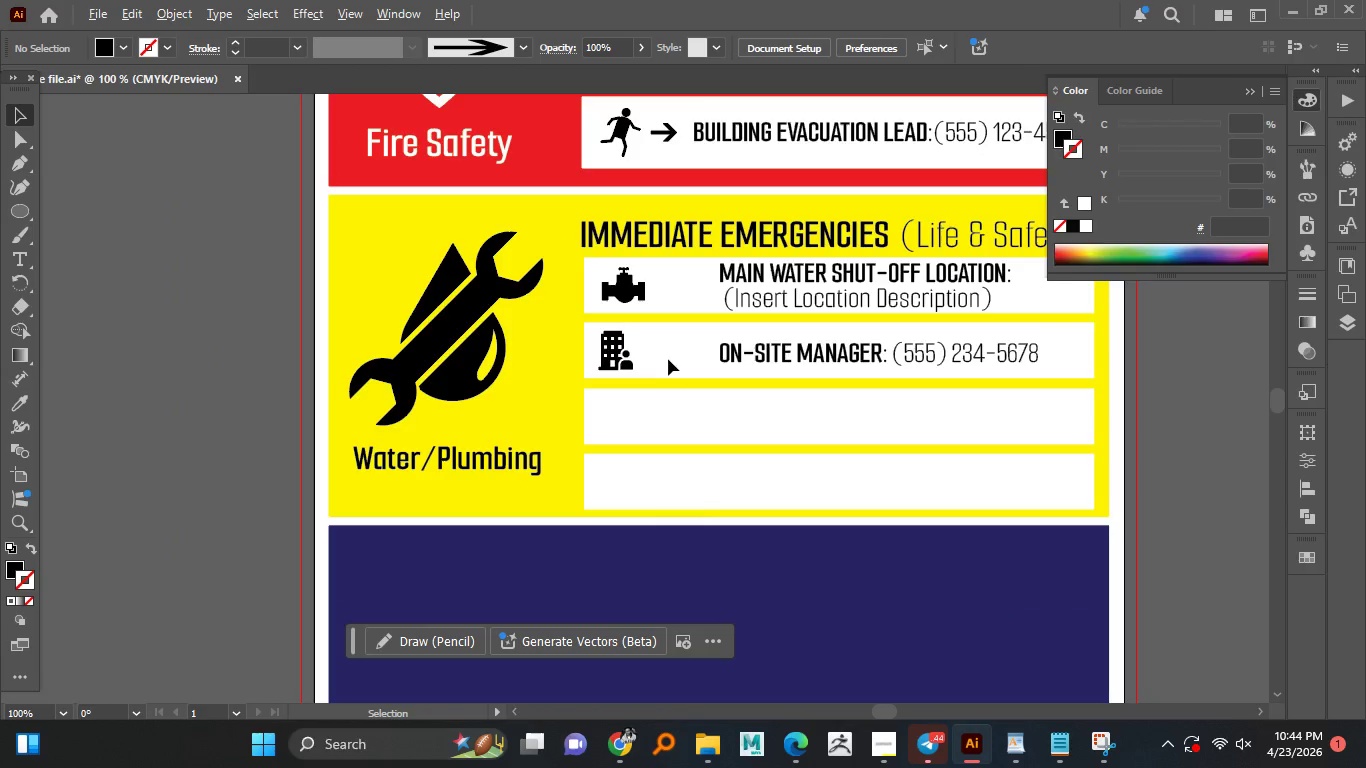 
scroll: coordinate [667, 360], scroll_direction: up, amount: 1.0
 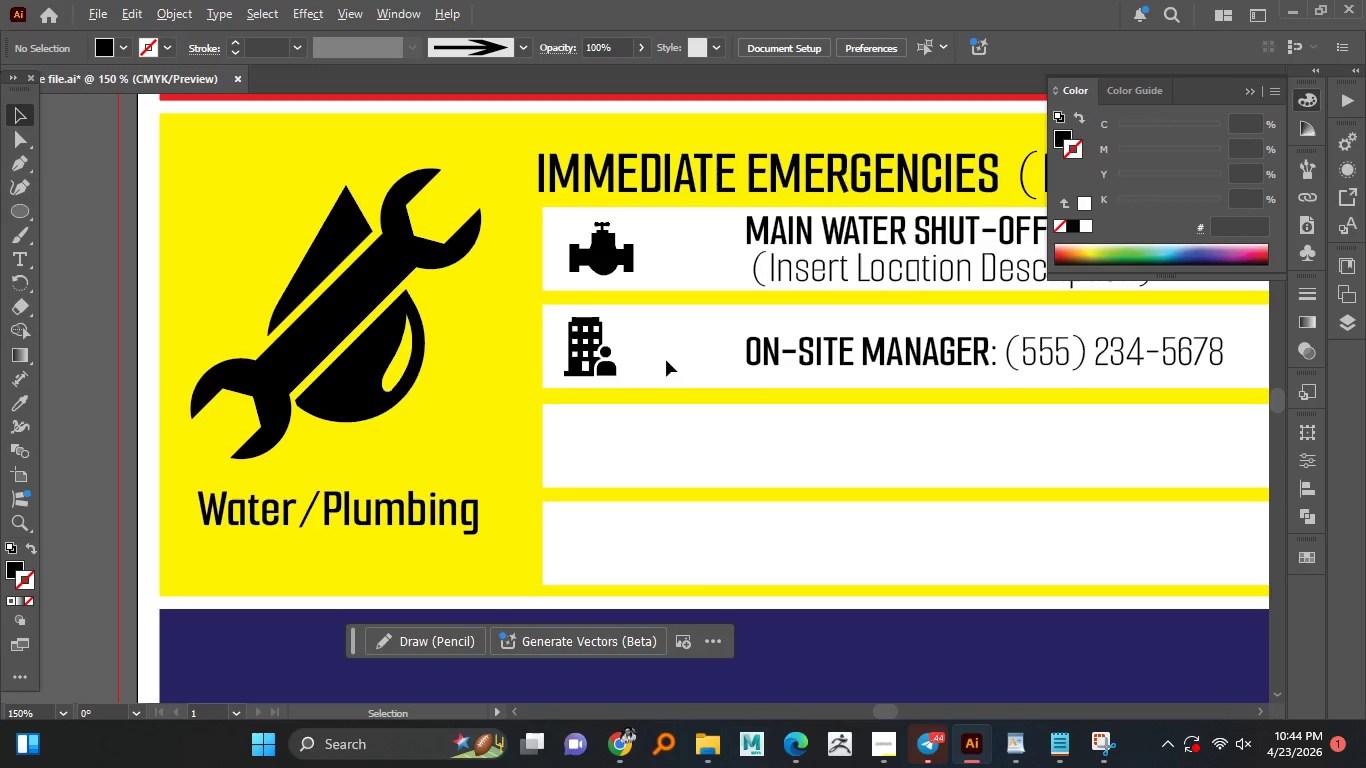 
hold_key(key=AltLeft, duration=1.5)
 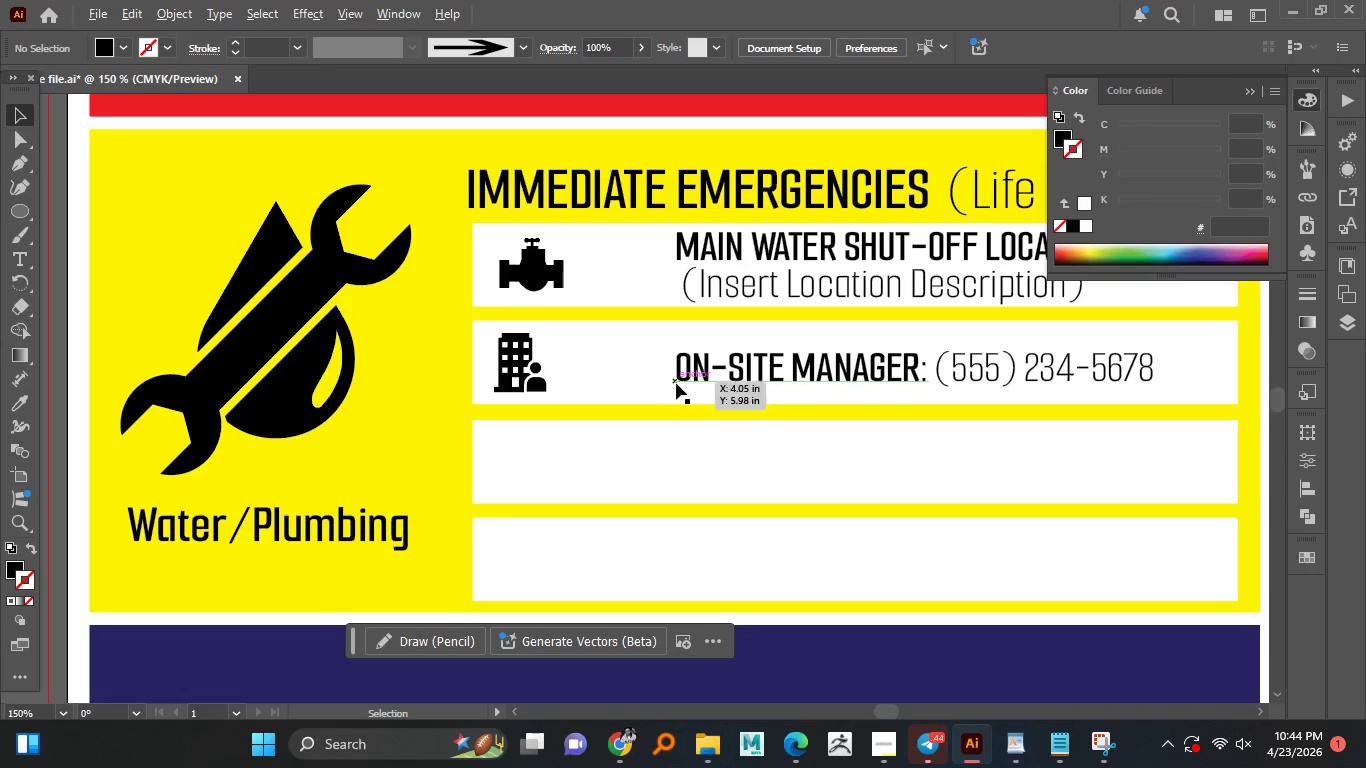 
hold_key(key=AltLeft, duration=1.5)
 